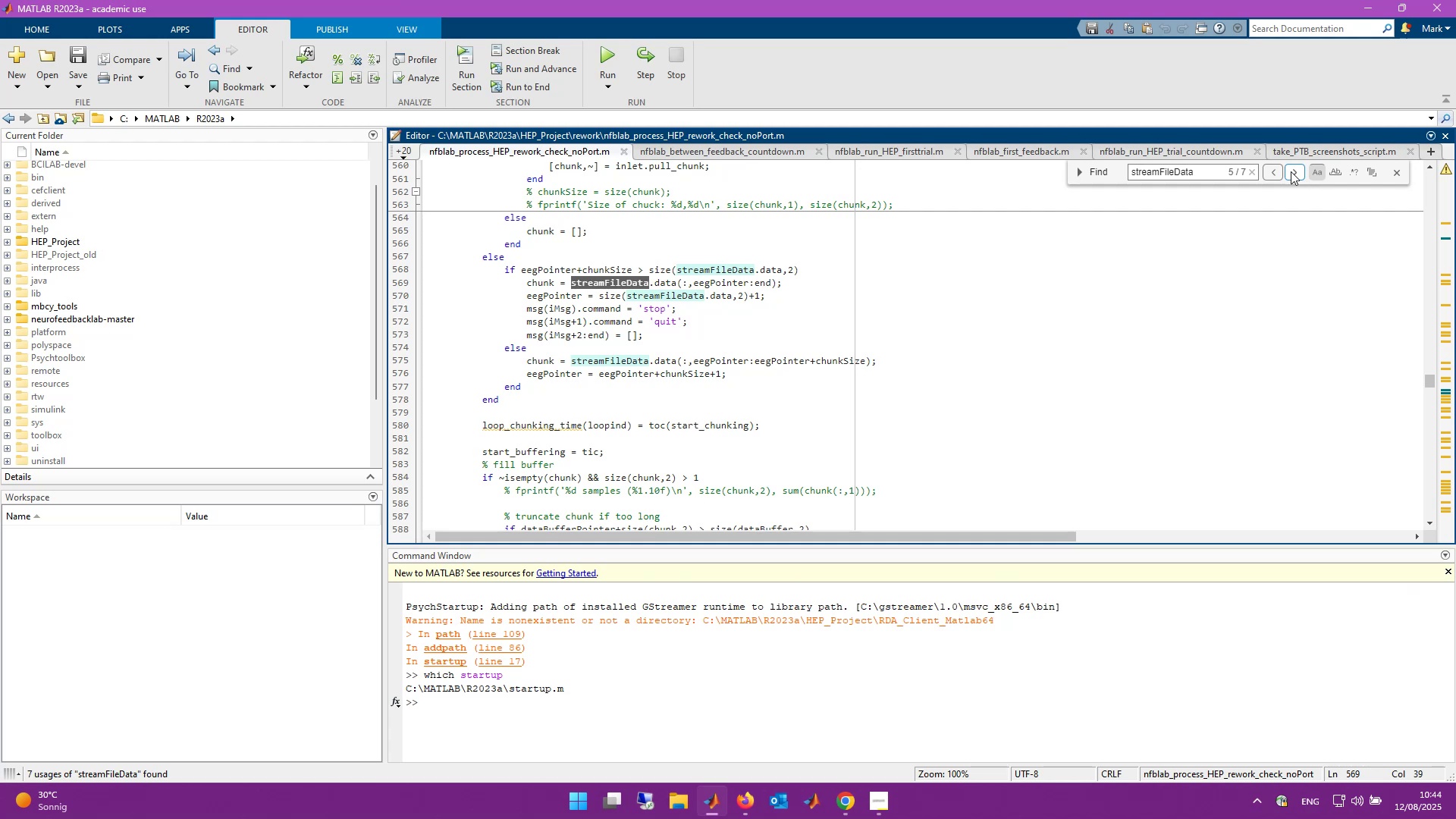 
wait(10.06)
 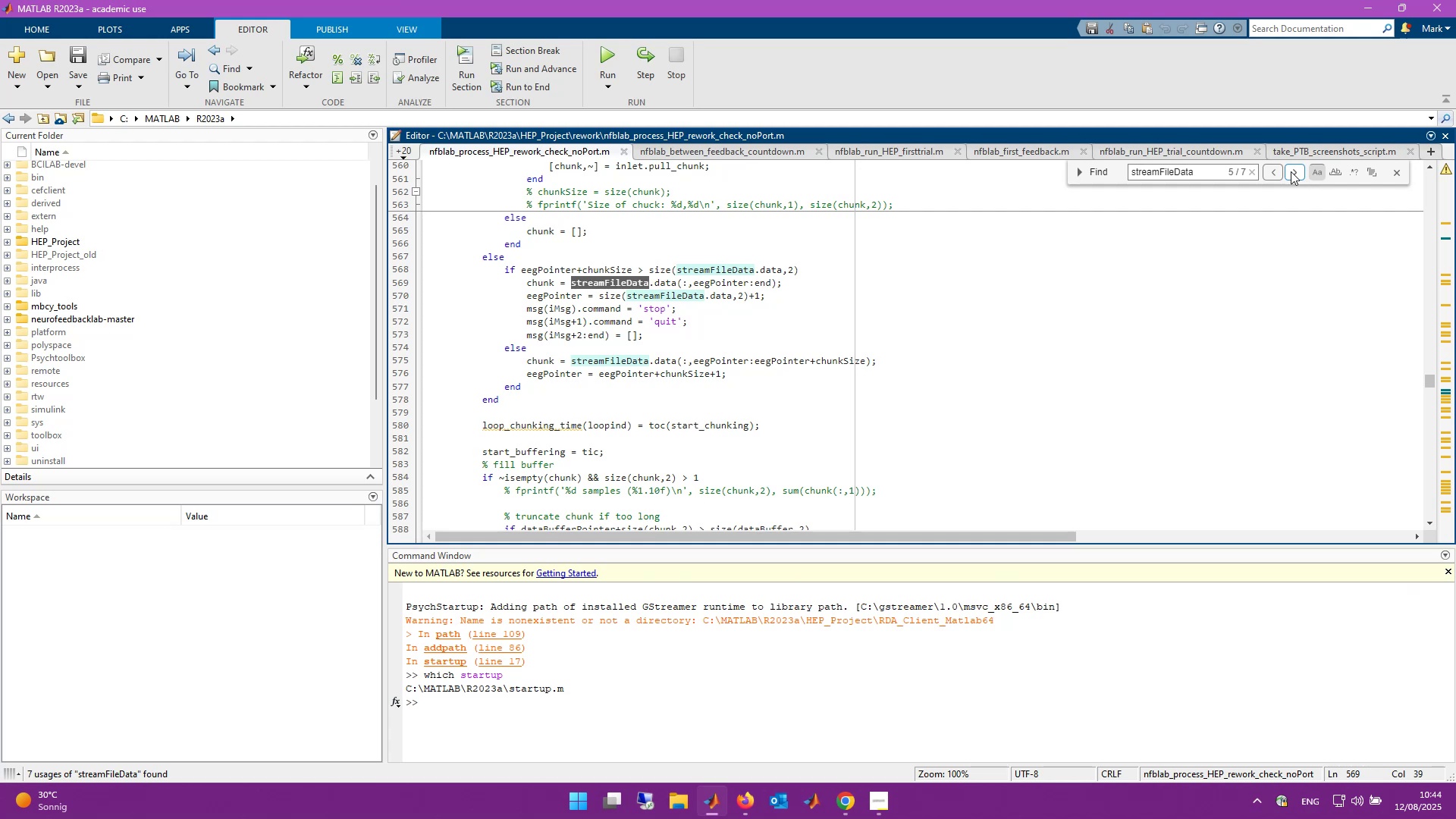 
left_click([949, 724])
 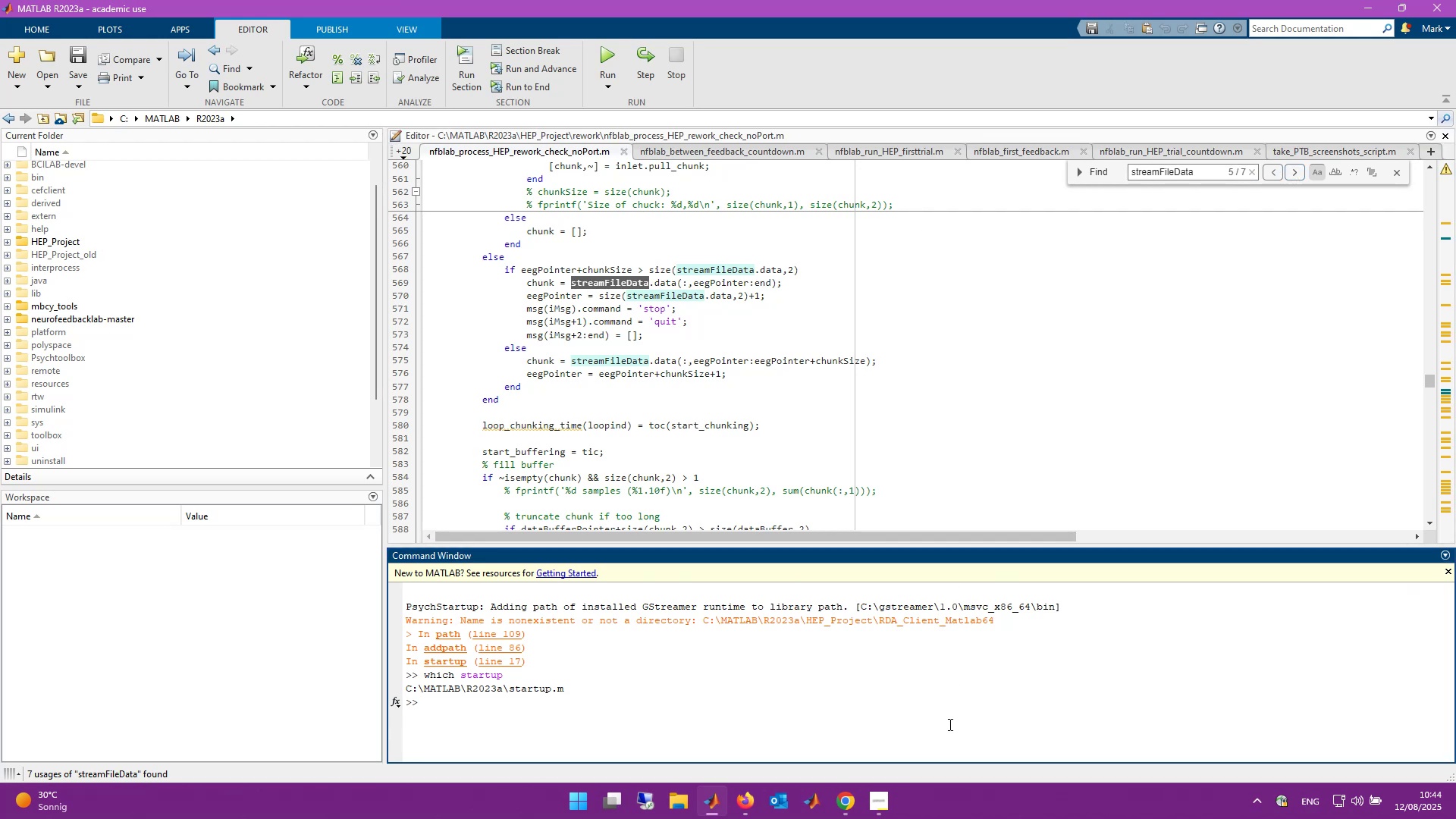 
type(open run_PAT)
 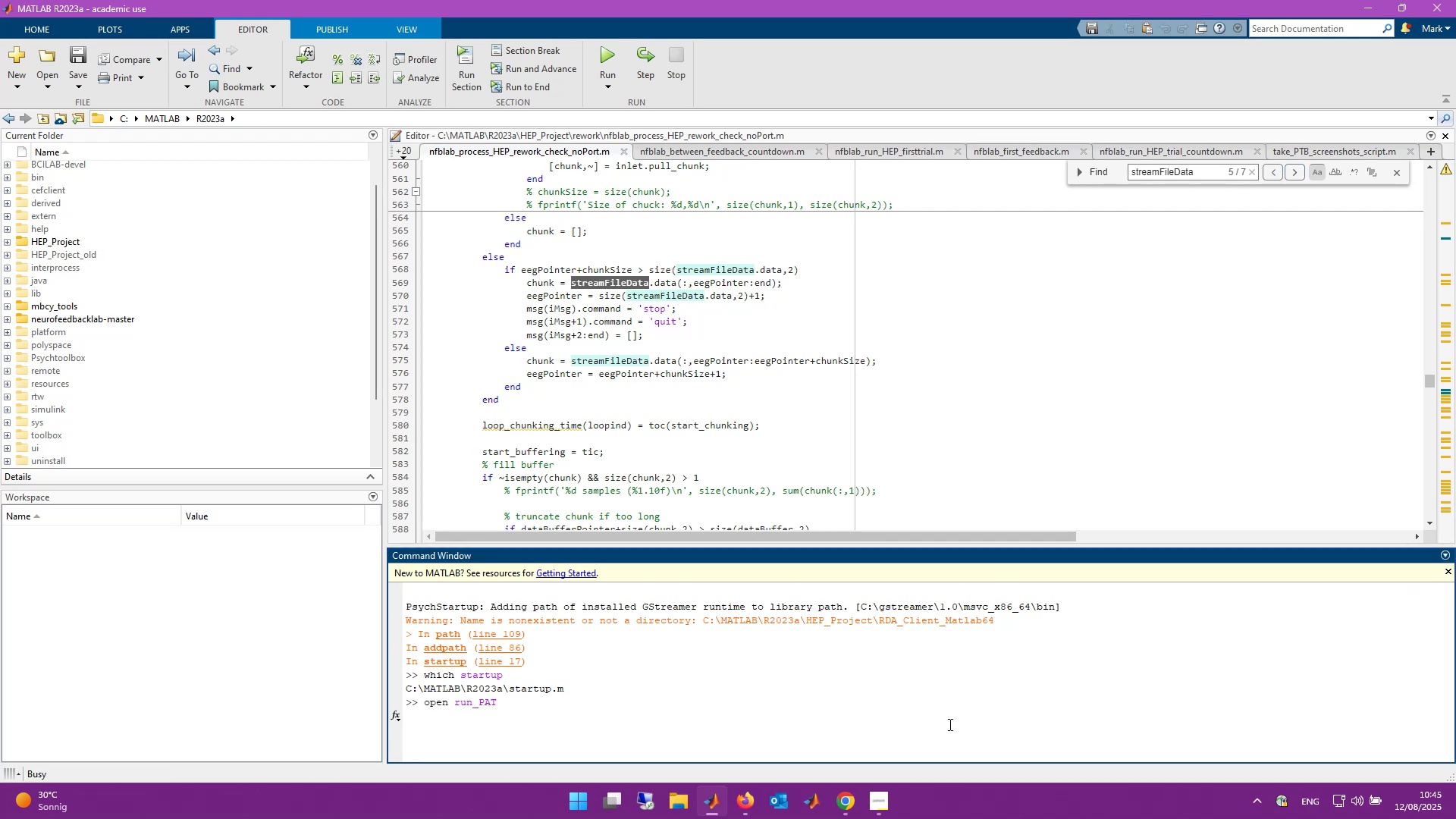 
 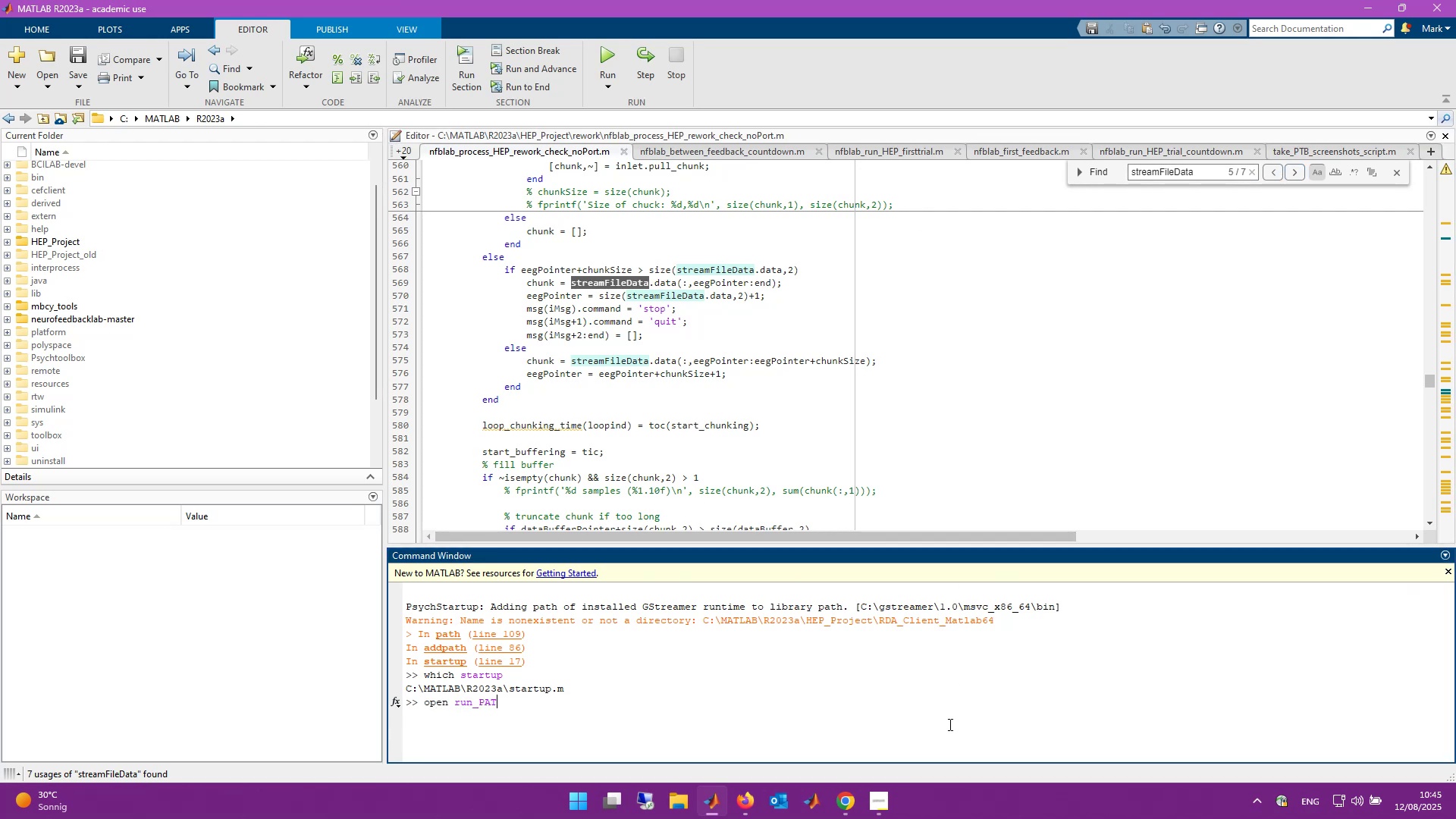 
key(Enter)
 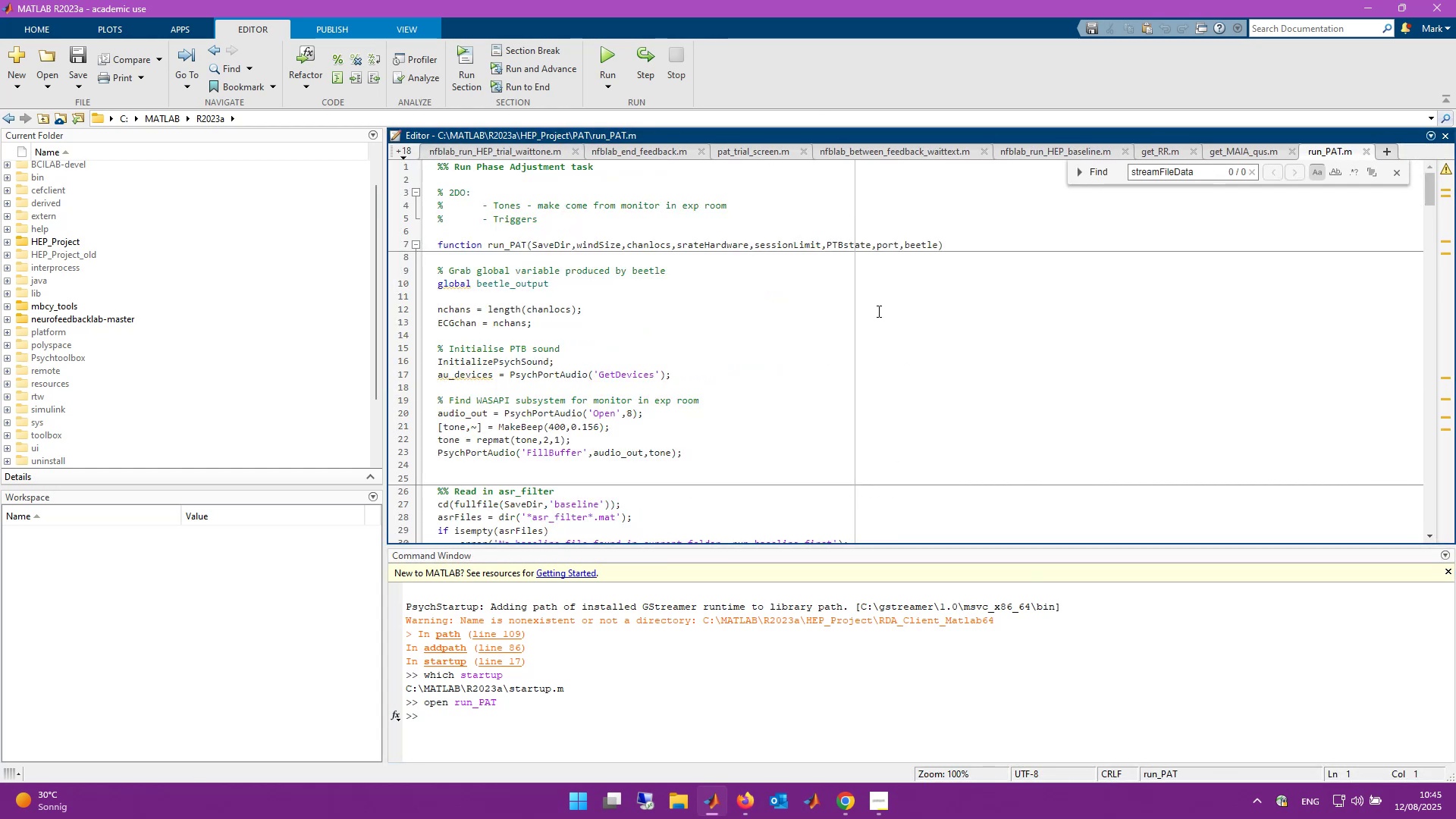 
scroll: coordinate [713, 337], scroll_direction: down, amount: 6.0
 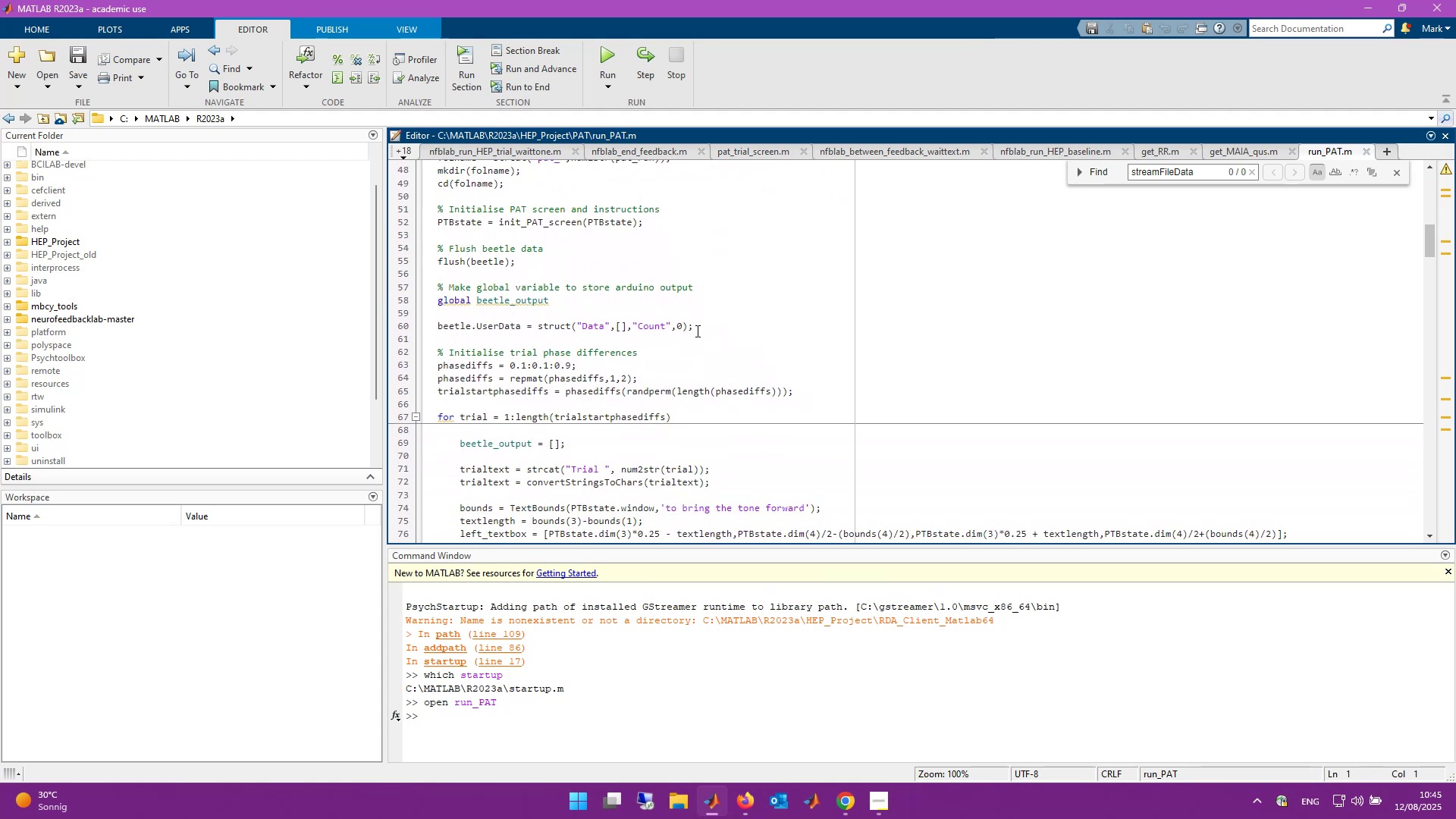 
scroll: coordinate [620, 438], scroll_direction: down, amount: 6.0
 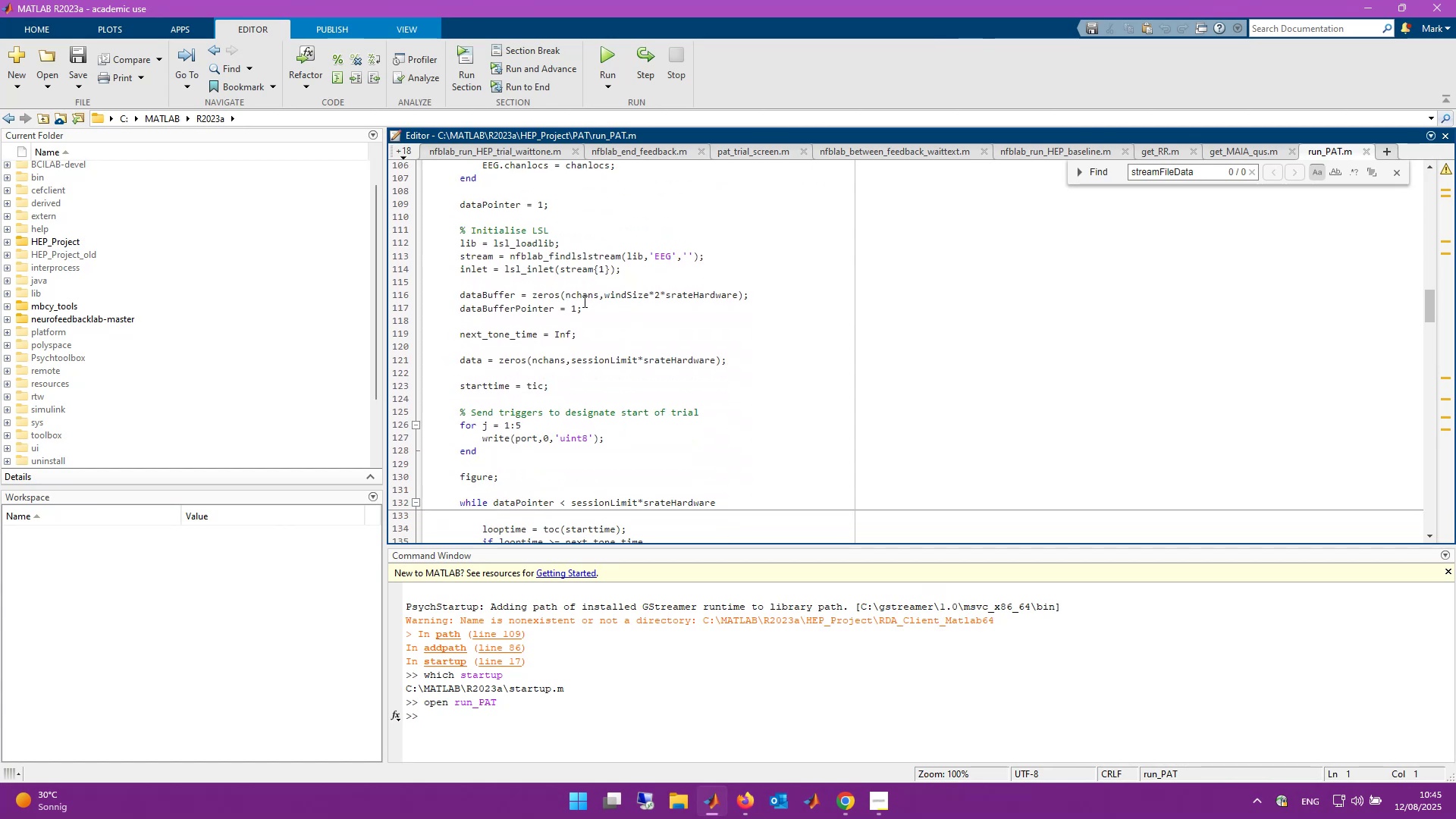 
scroll: coordinate [586, 325], scroll_direction: up, amount: 1.0
 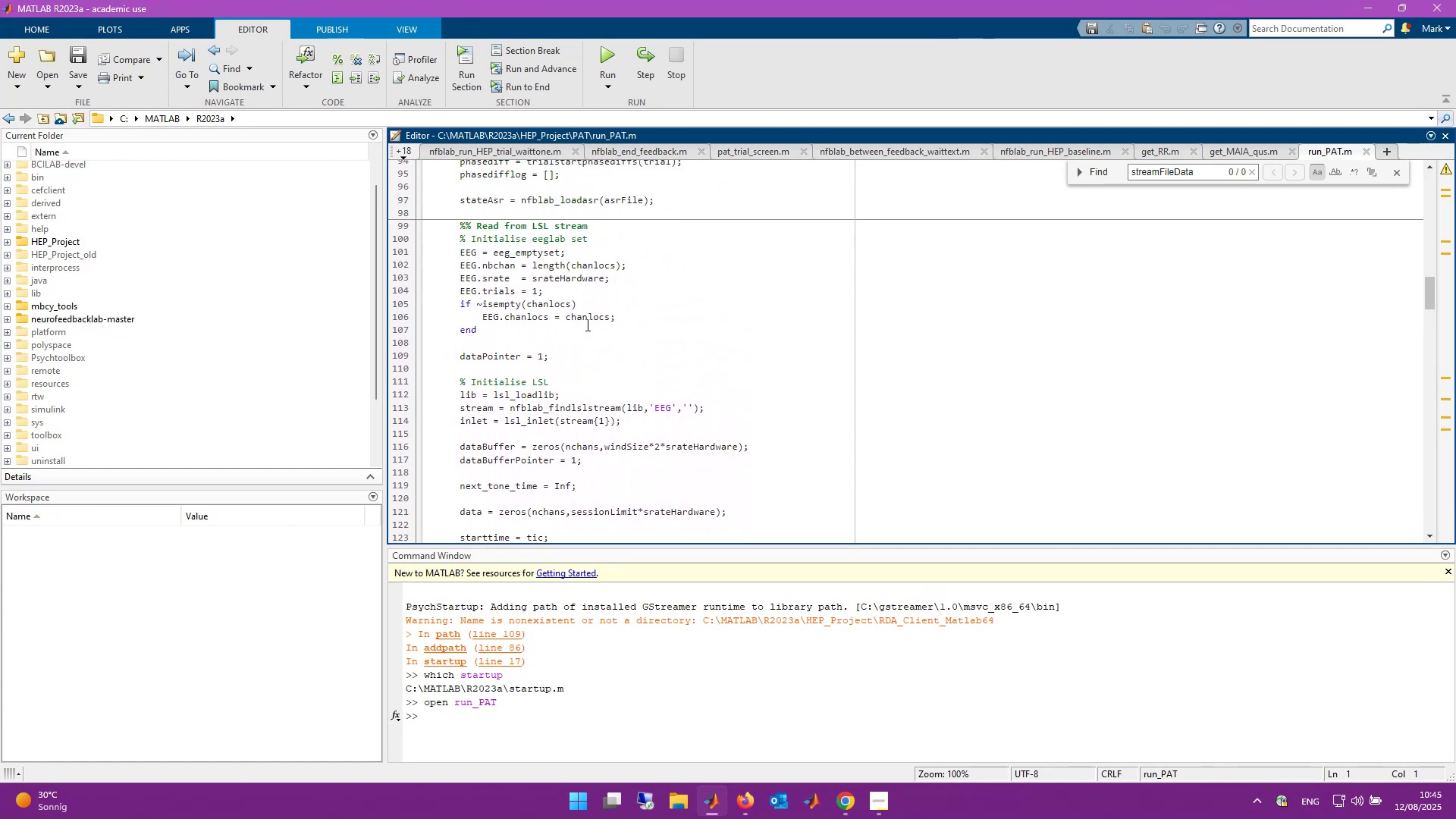 
scroll: coordinate [586, 325], scroll_direction: down, amount: 1.0
 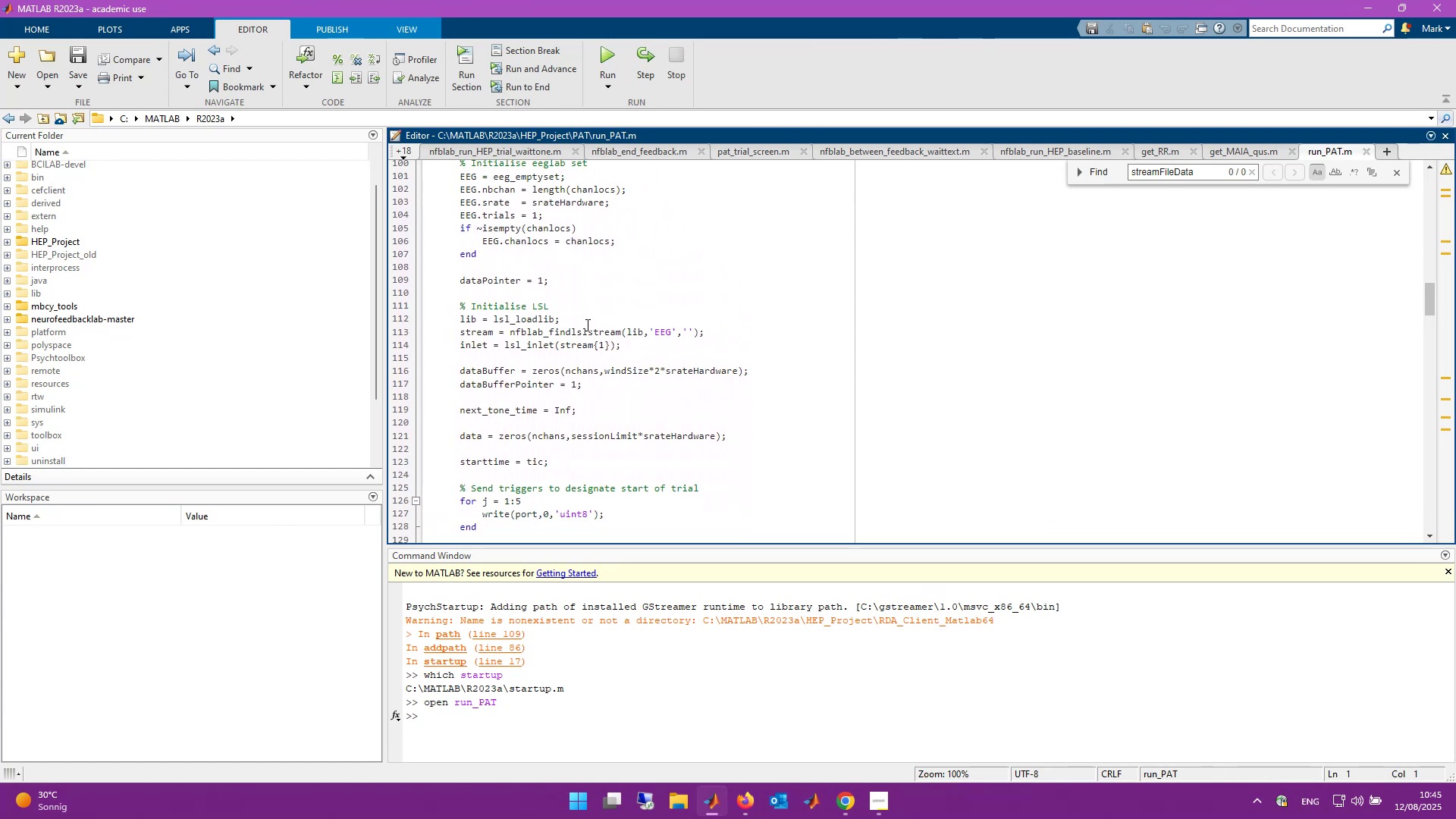 
scroll: coordinate [586, 325], scroll_direction: up, amount: 23.0
 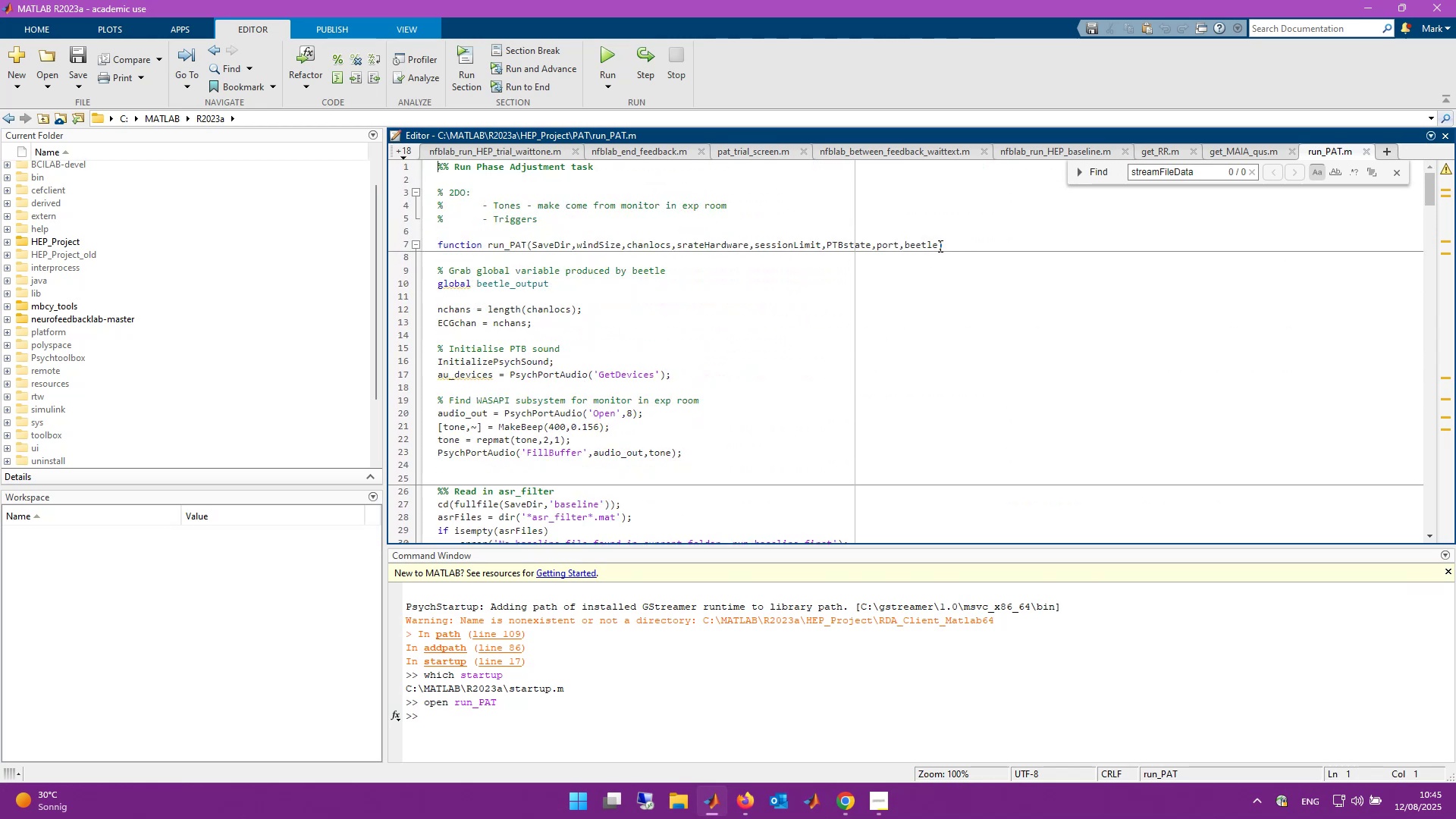 
left_click([936, 245])
 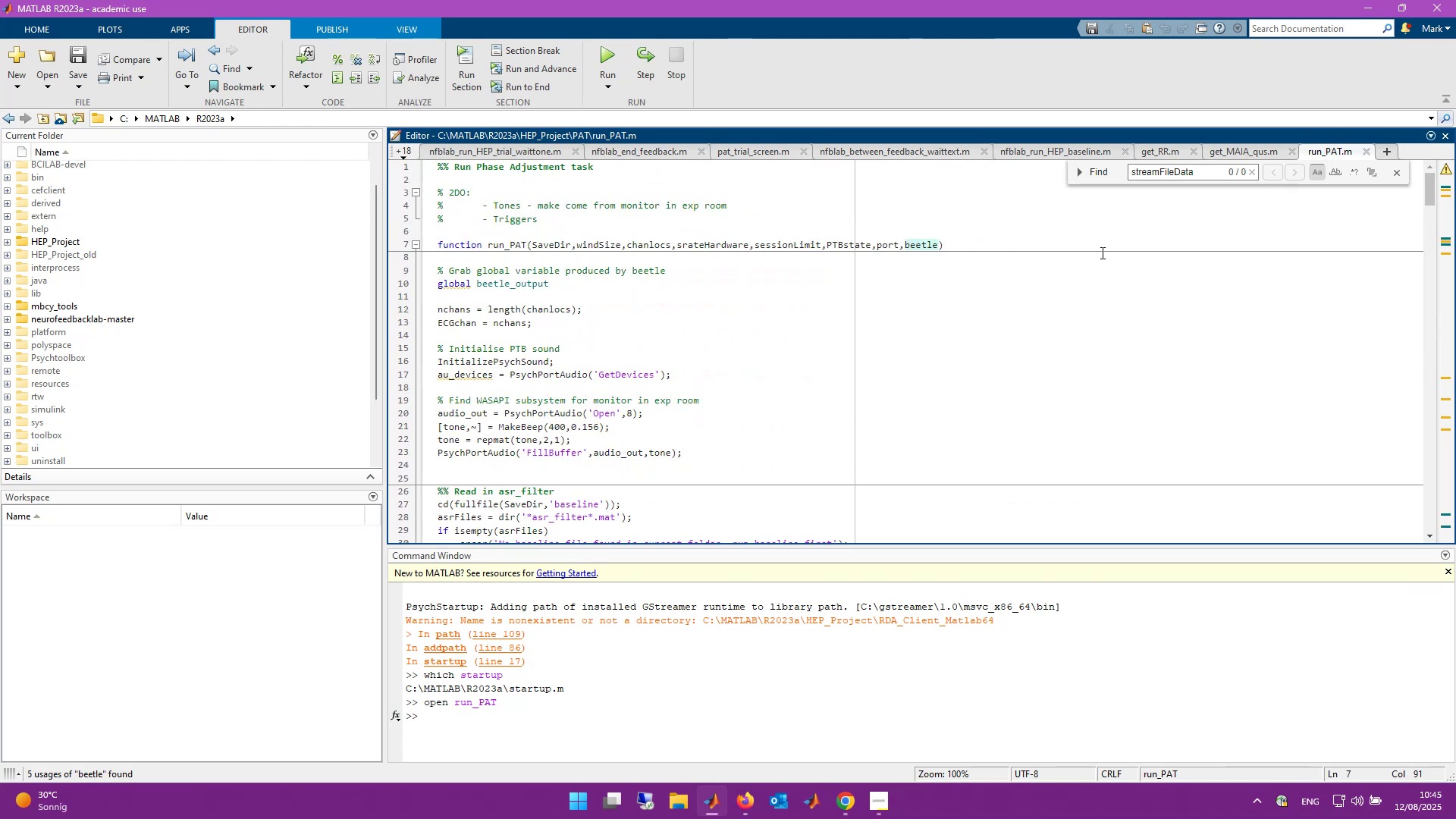 
type(,streamFile)
 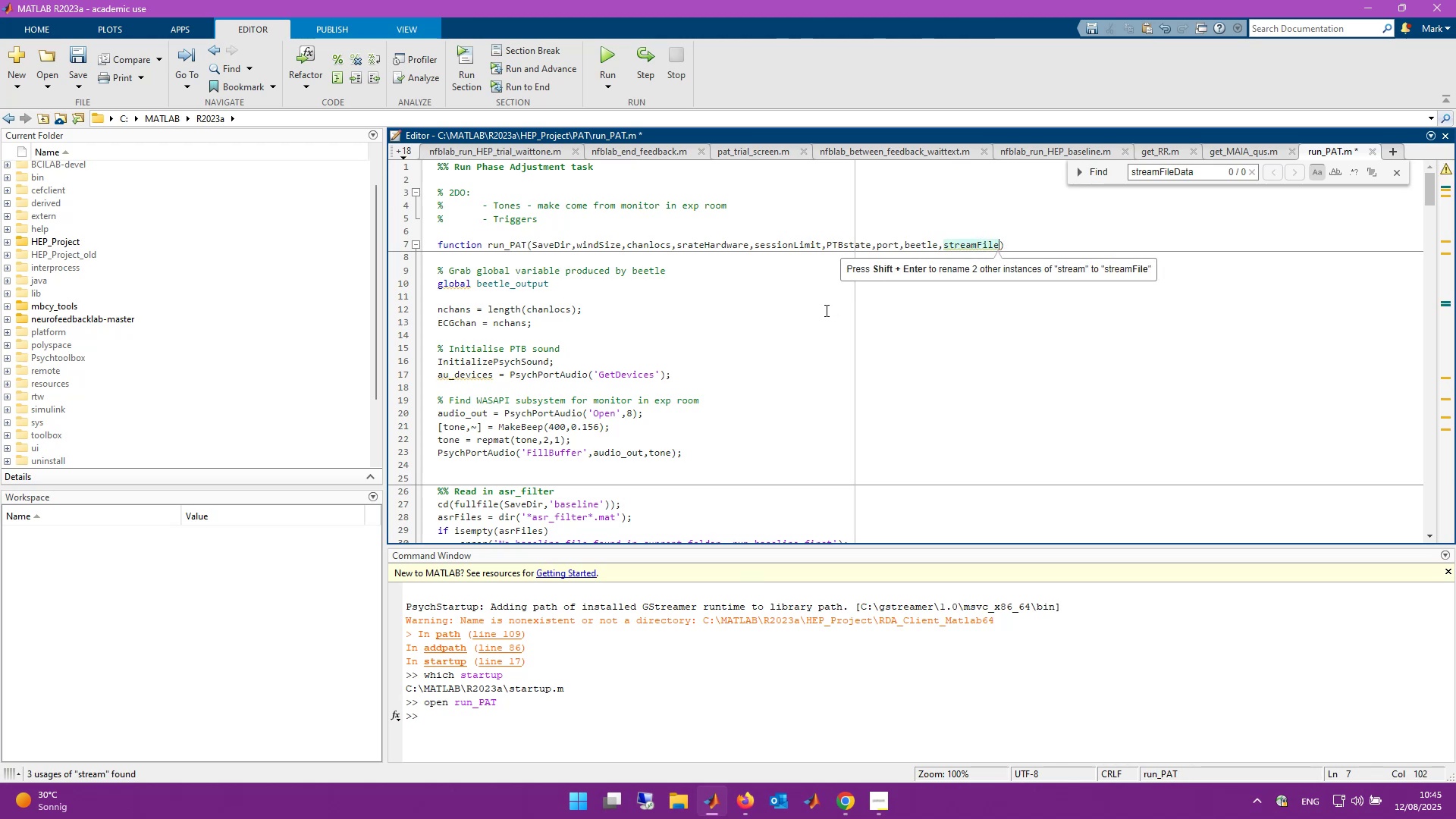 
wait(5.47)
 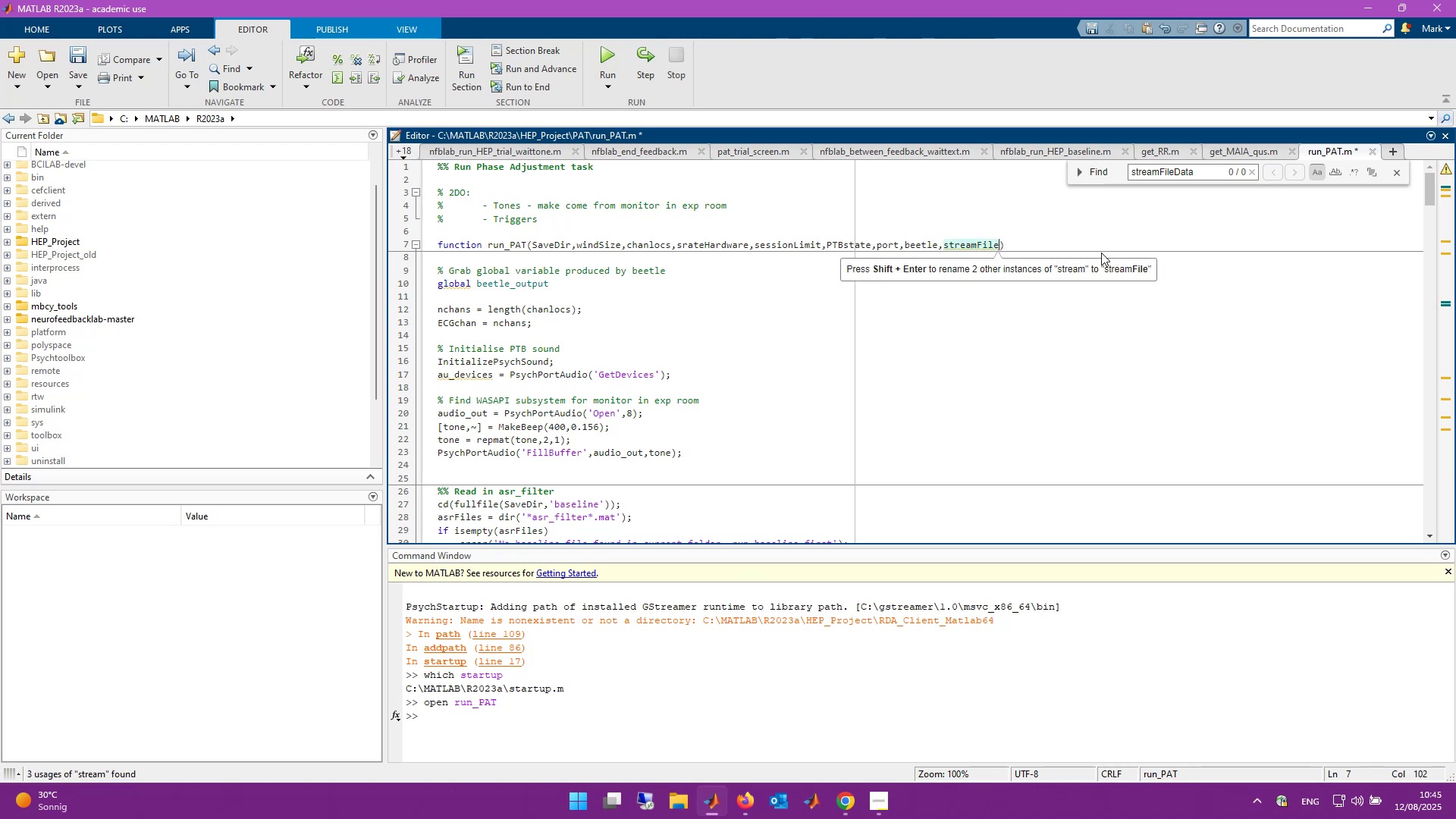 
left_click([814, 313])
 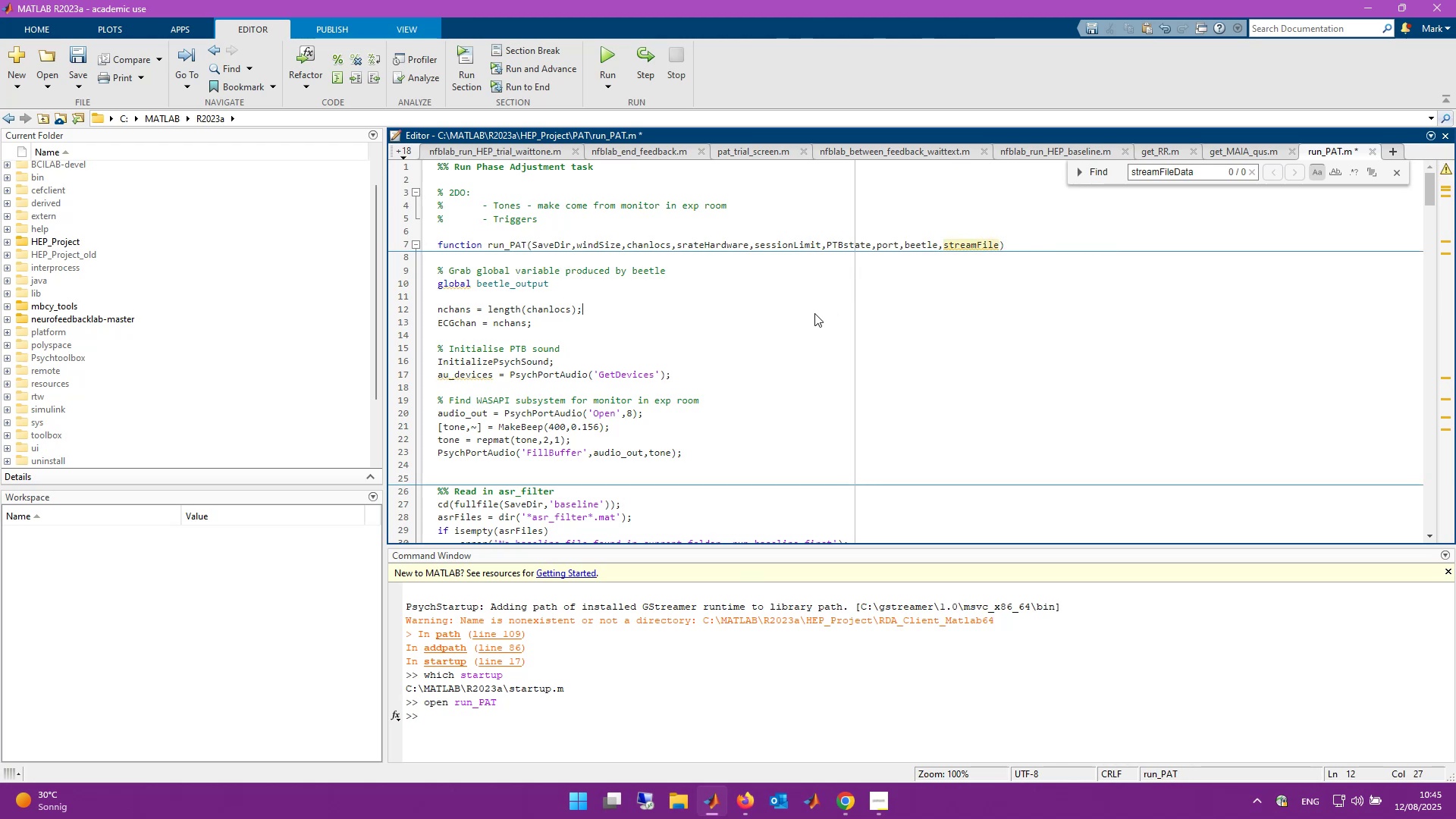 
scroll: coordinate [814, 313], scroll_direction: down, amount: 5.0
 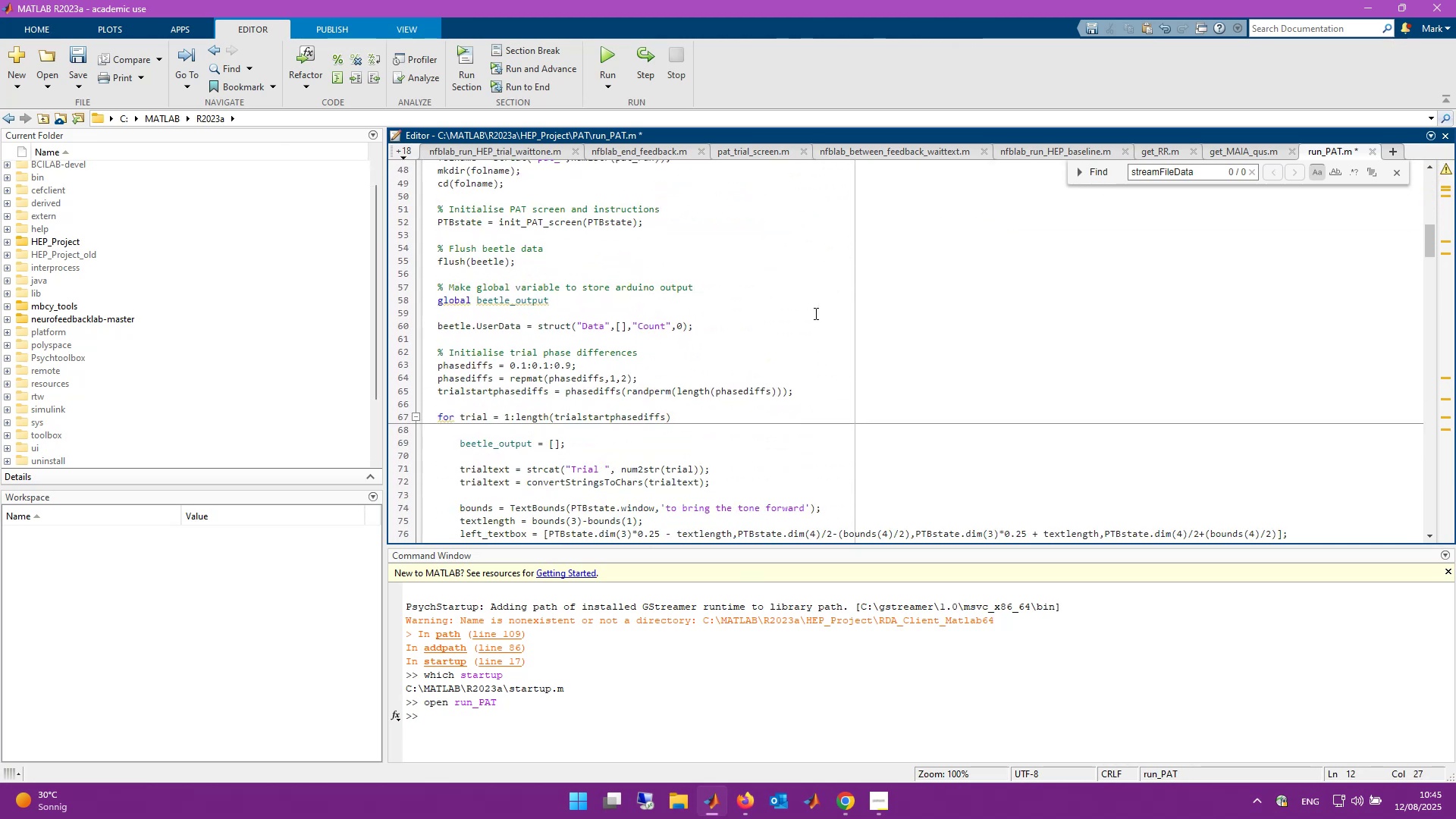 
scroll: coordinate [814, 313], scroll_direction: up, amount: 4.0
 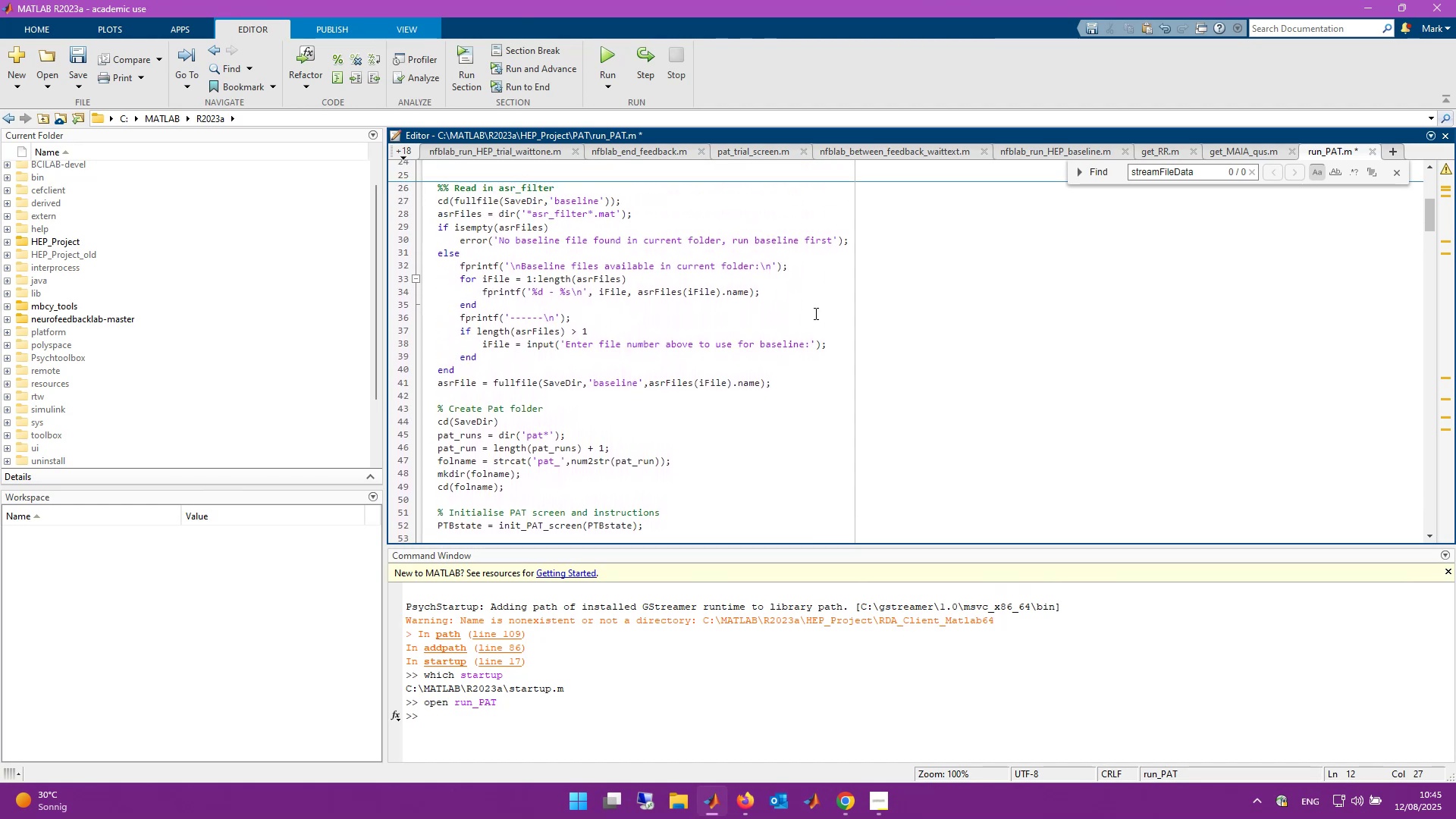 
scroll: coordinate [814, 313], scroll_direction: down, amount: 6.0
 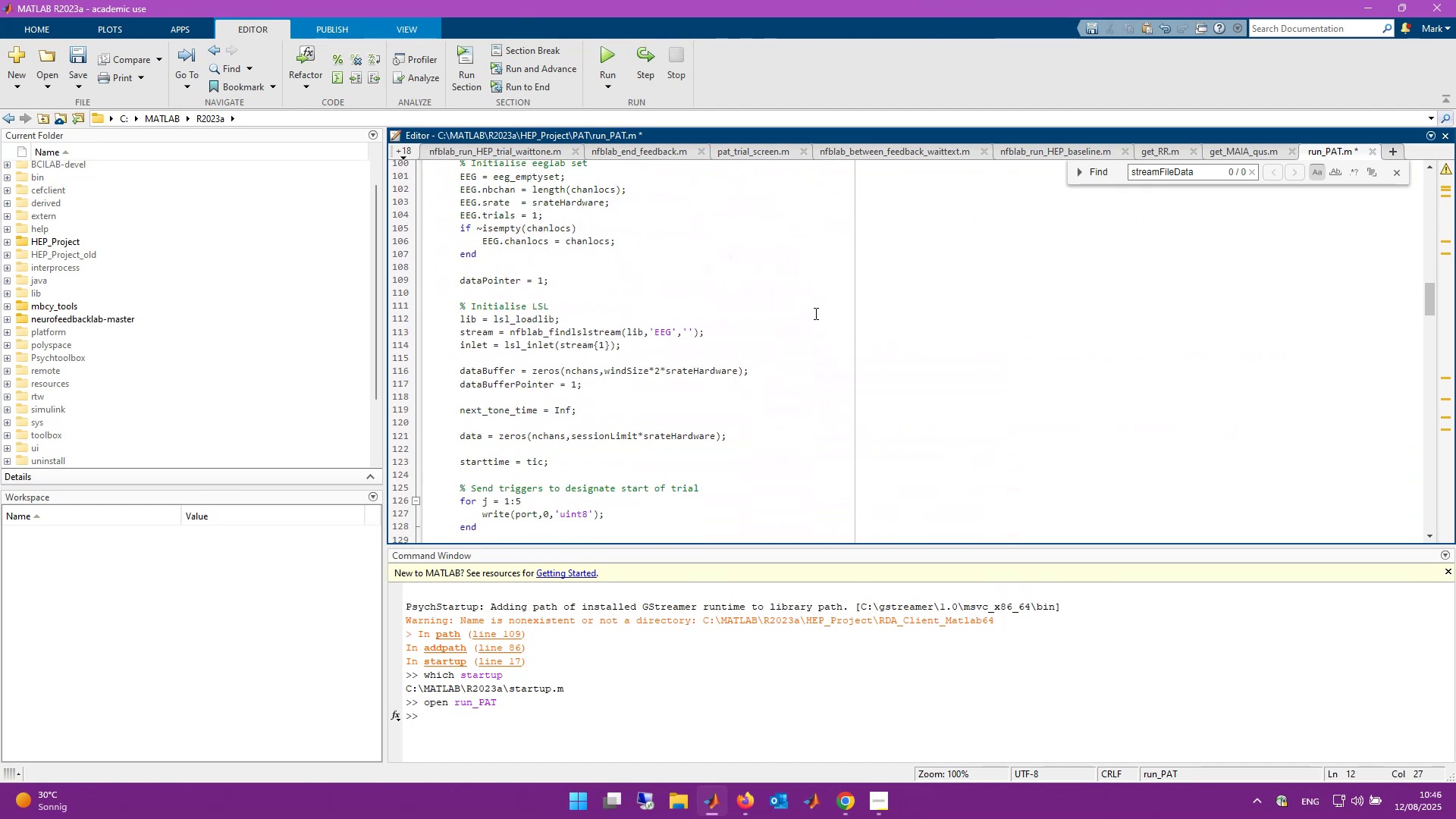 
scroll: coordinate [814, 313], scroll_direction: none, amount: 0.0
 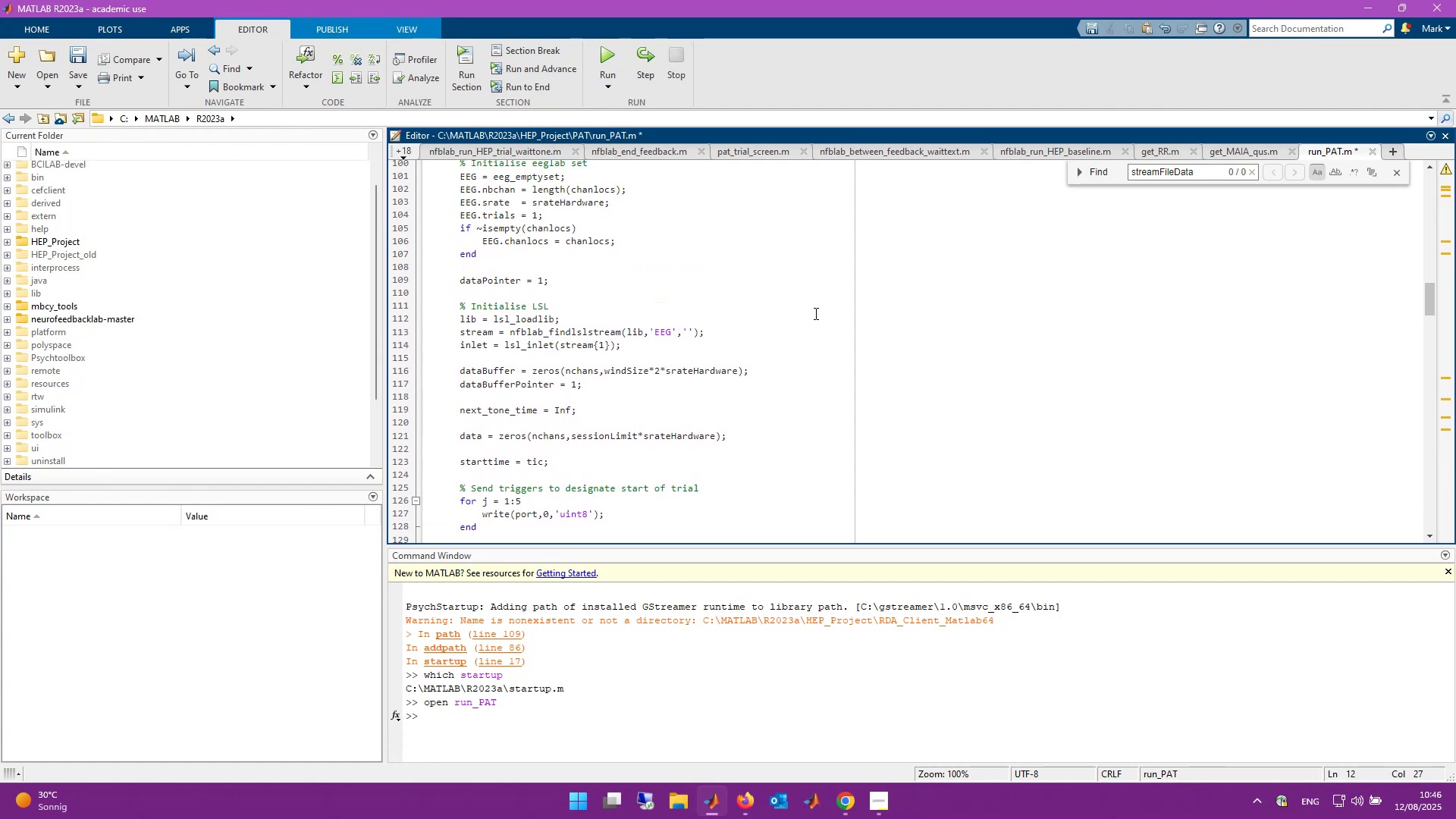 
scroll: coordinate [806, 319], scroll_direction: down, amount: 2.0
 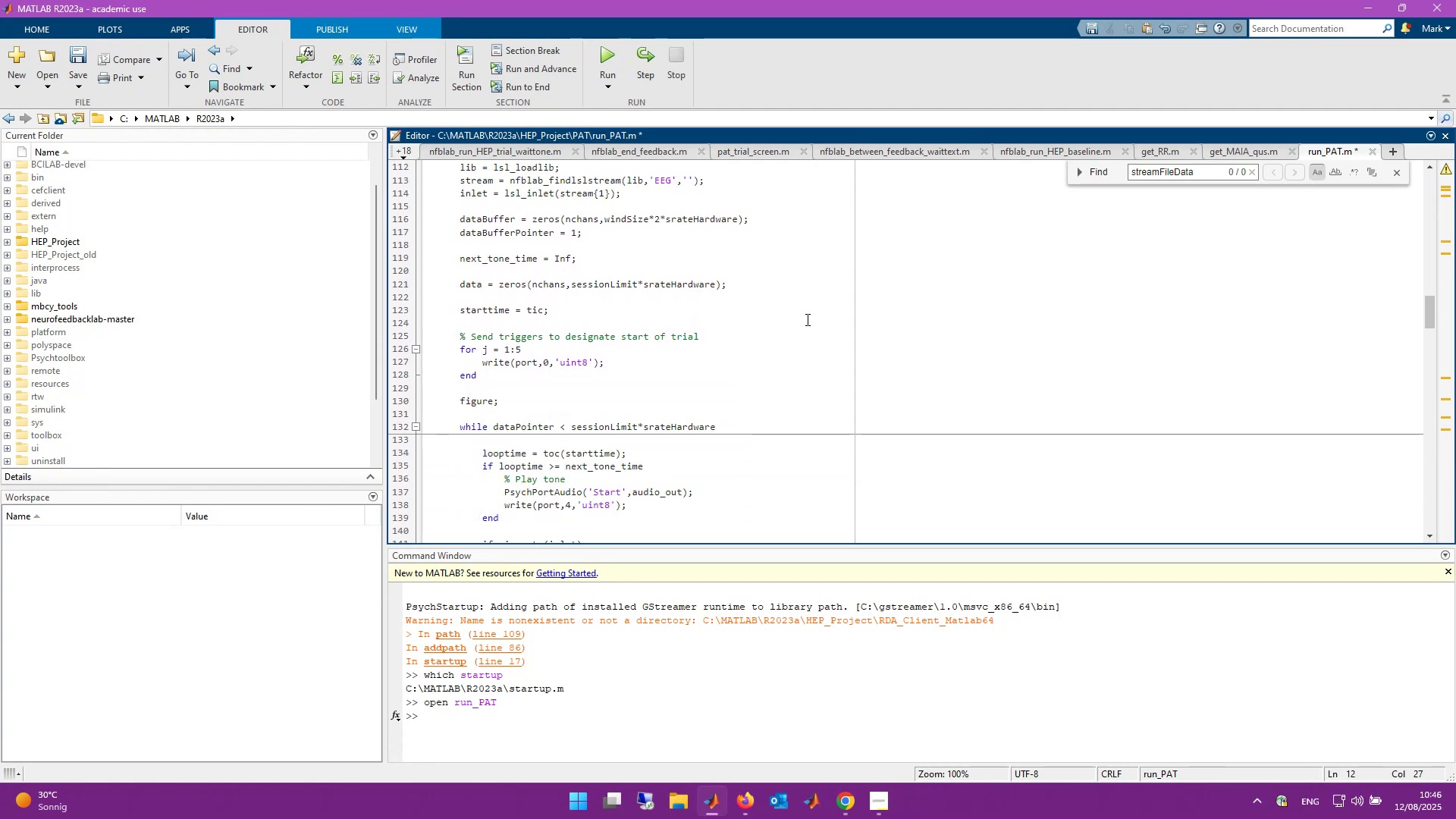 
scroll: coordinate [806, 319], scroll_direction: up, amount: 1.0
 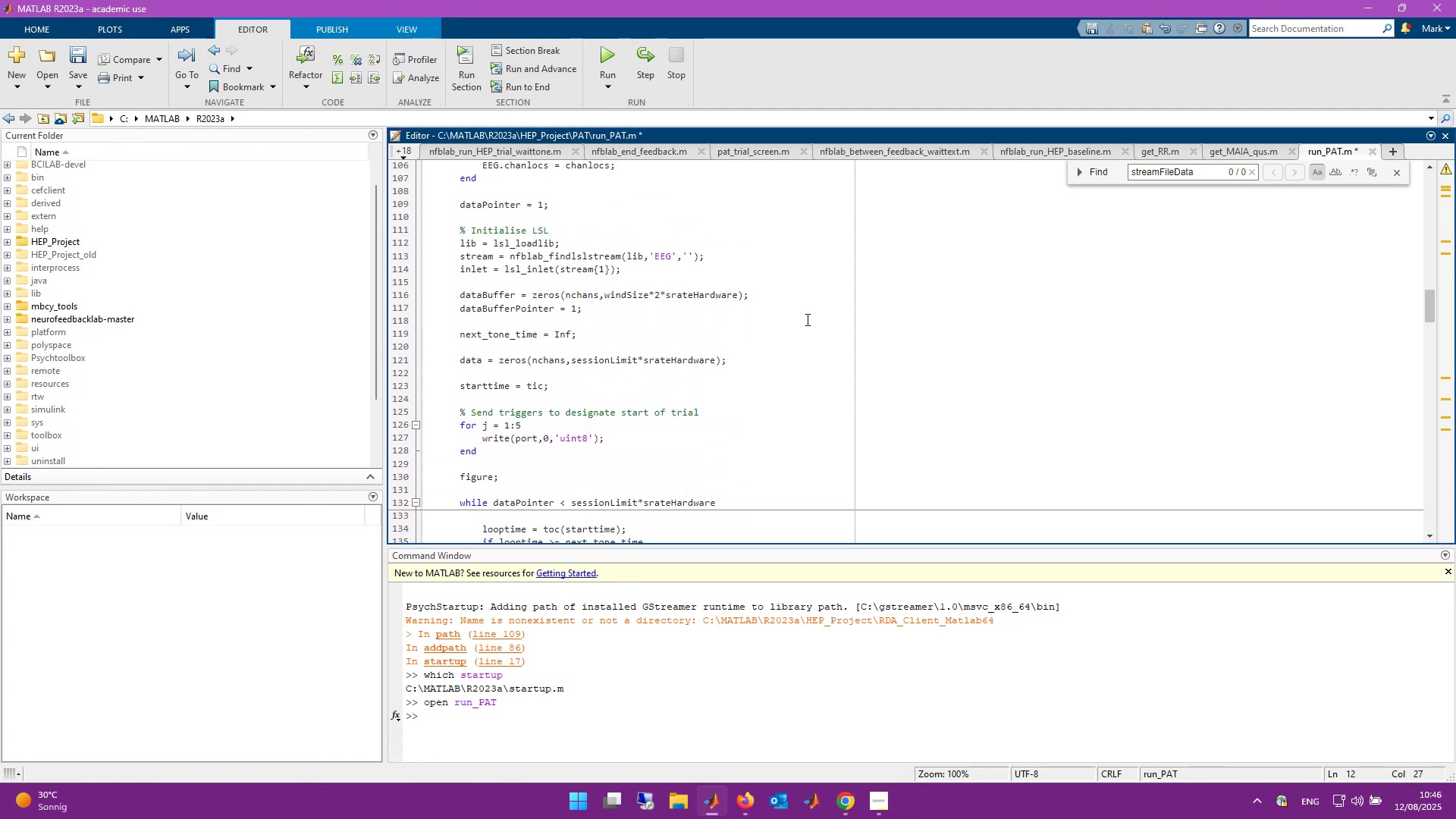 
key(Control+S)
 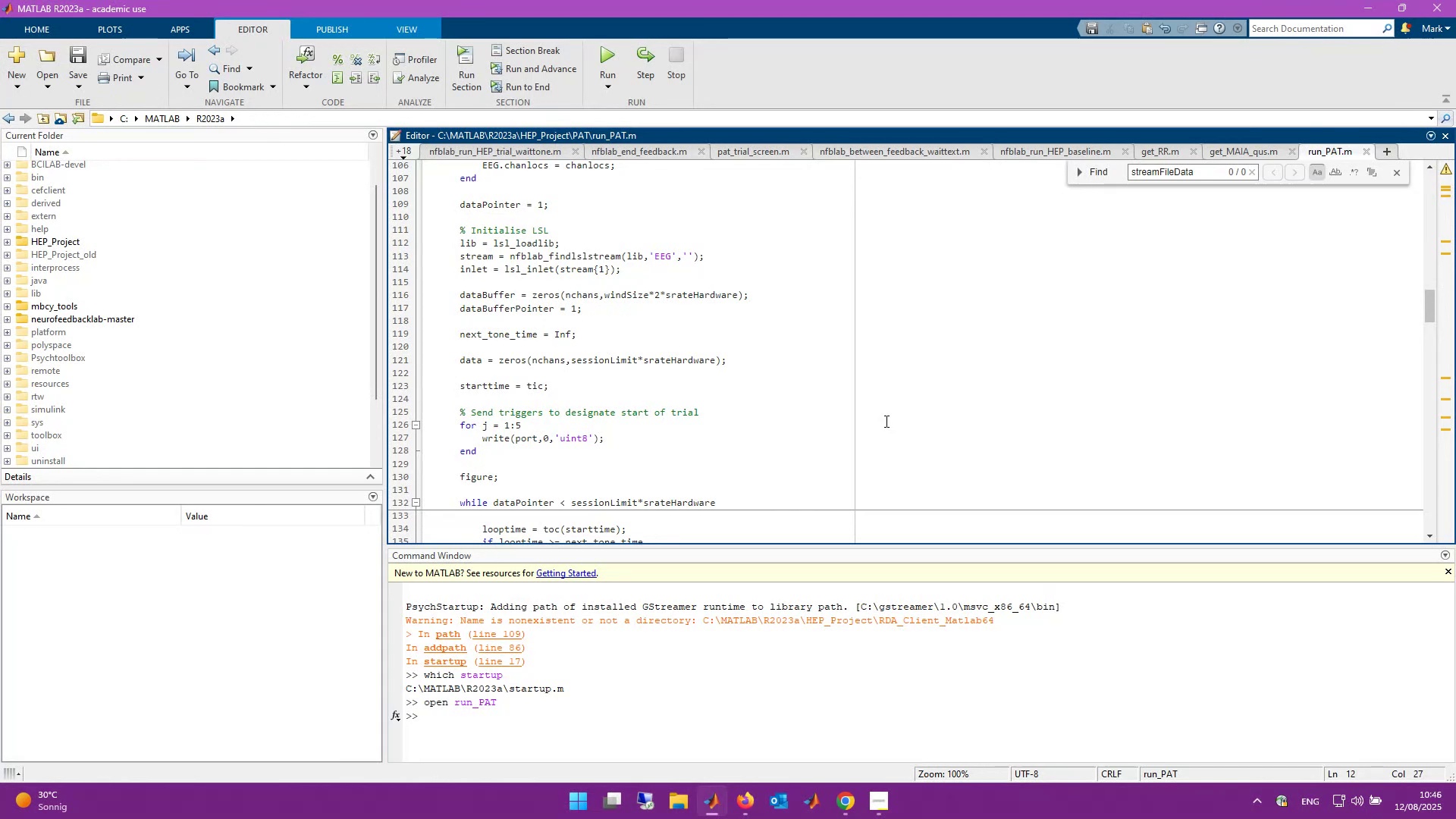 
wait(21.21)
 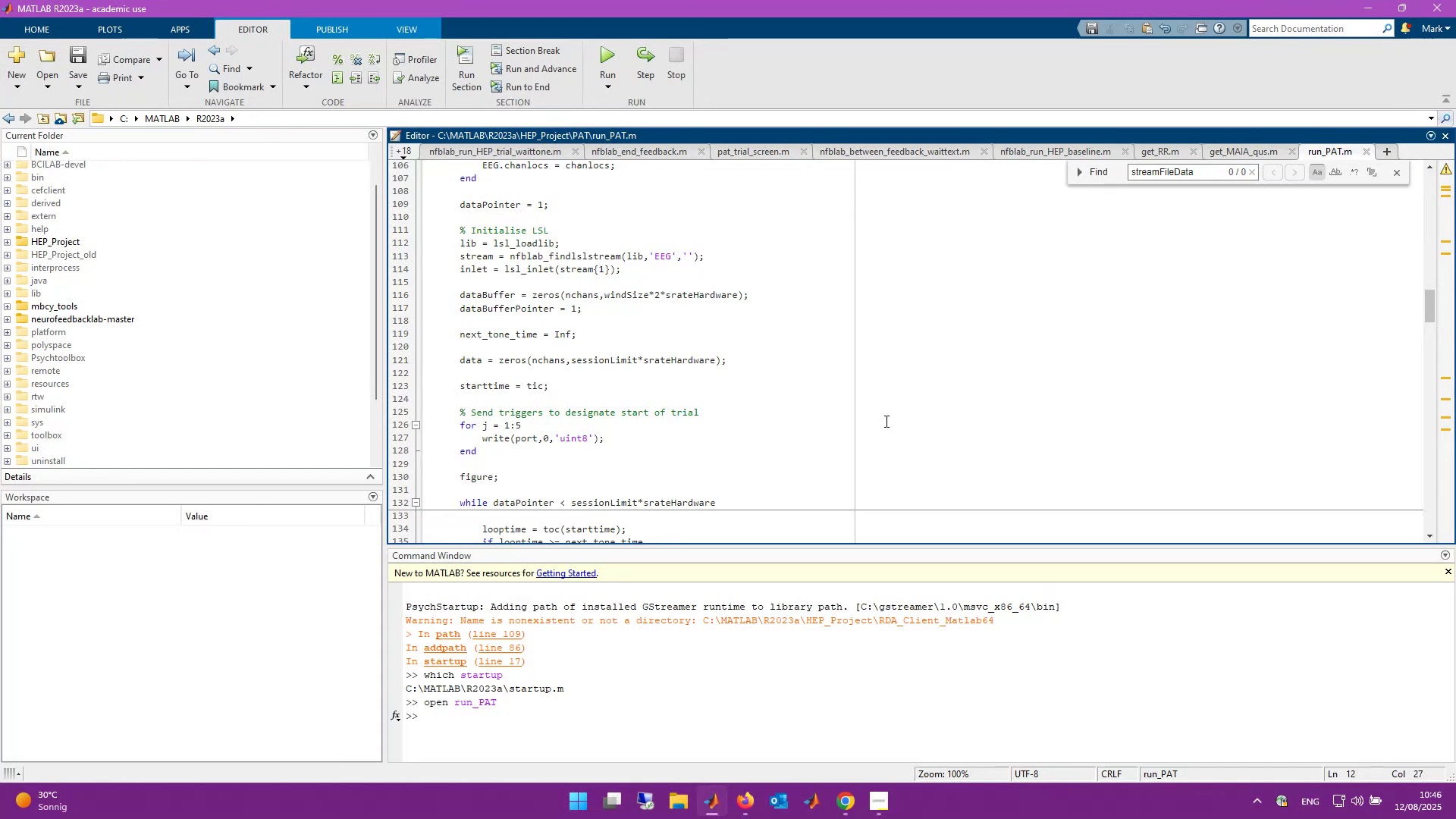 
scroll: coordinate [782, 300], scroll_direction: up, amount: 1.0
 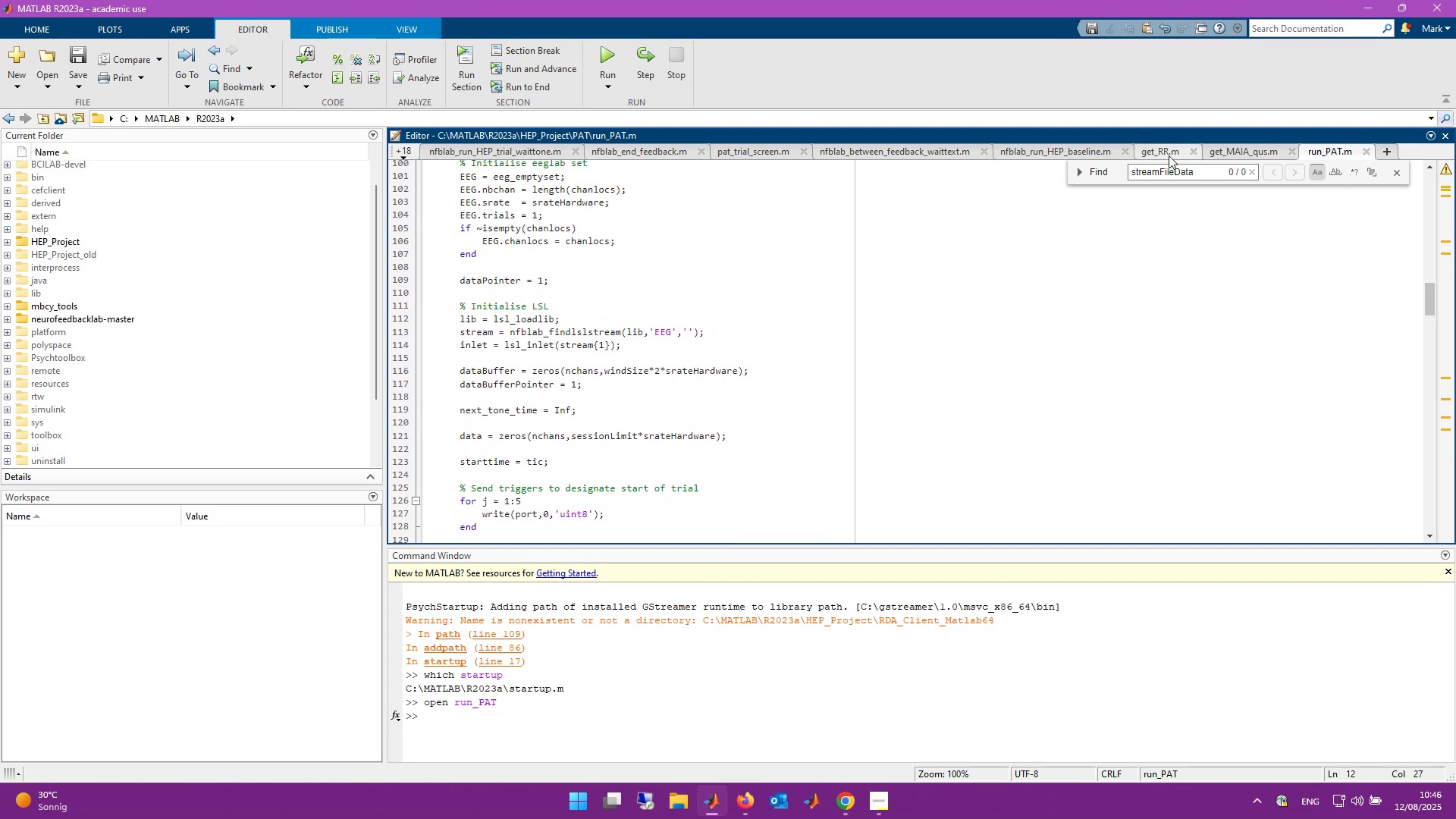 
left_click([1090, 148])
 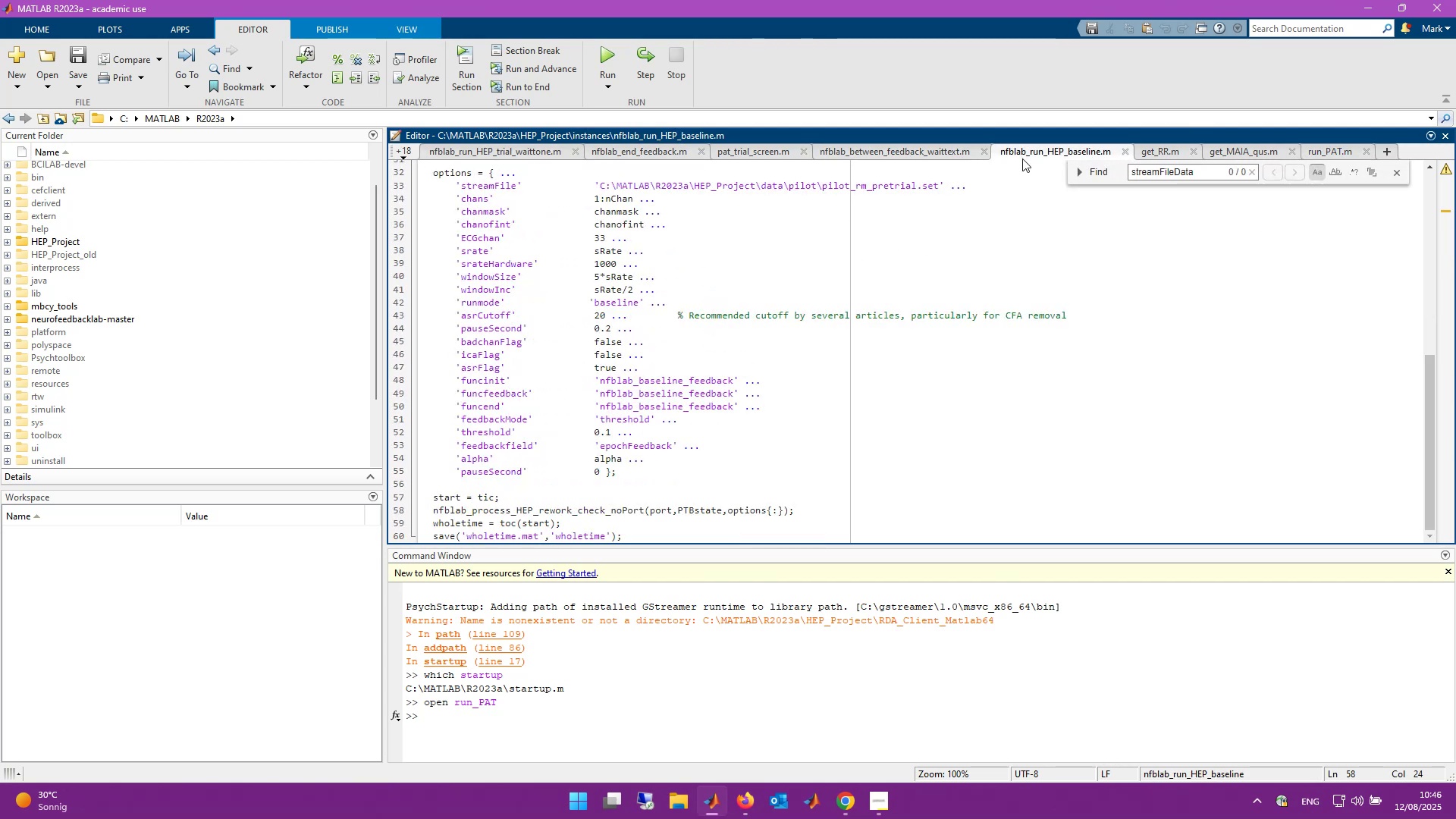 
wait(5.04)
 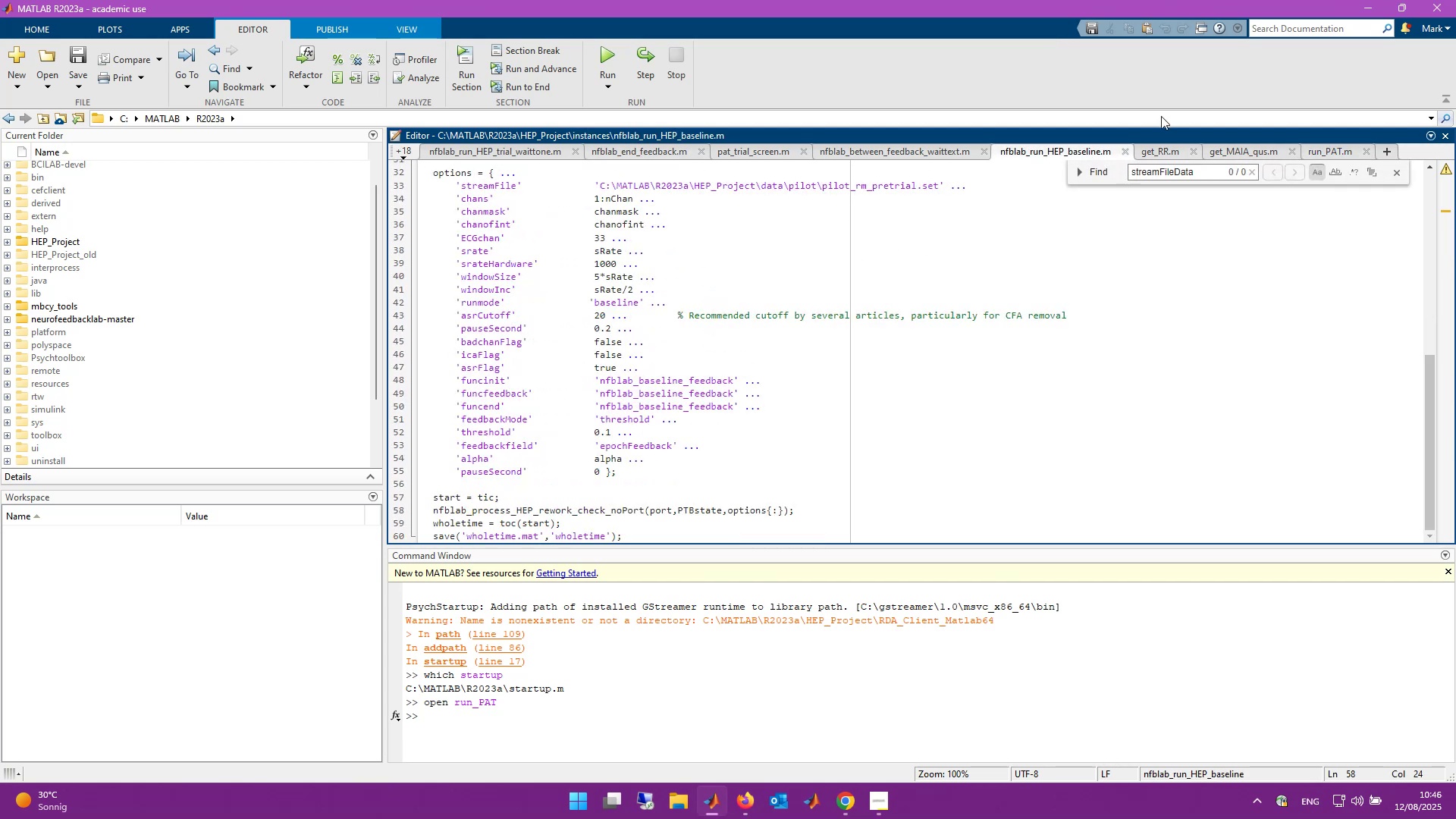 
right_click([598, 508])
 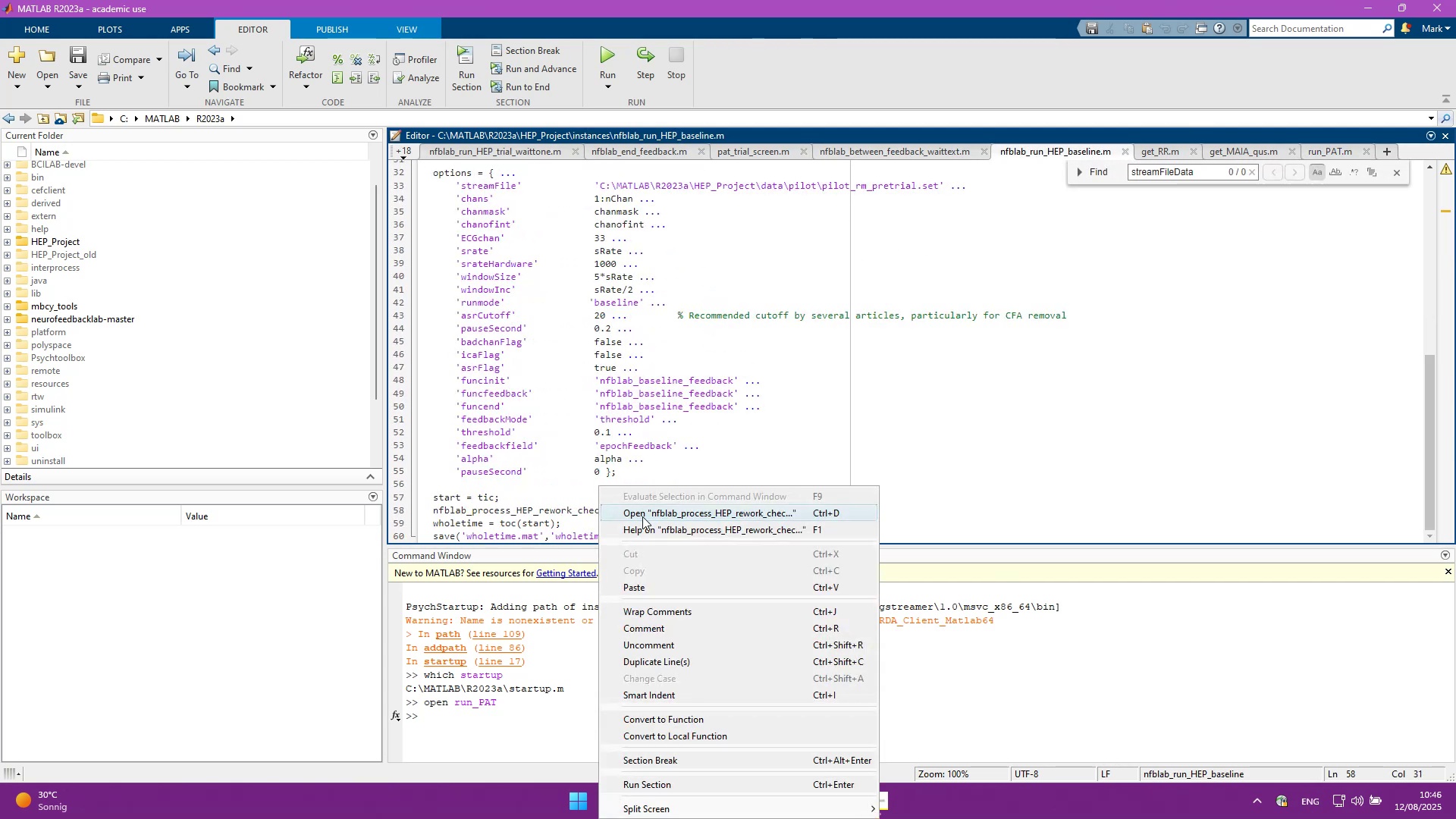 
left_click([645, 515])
 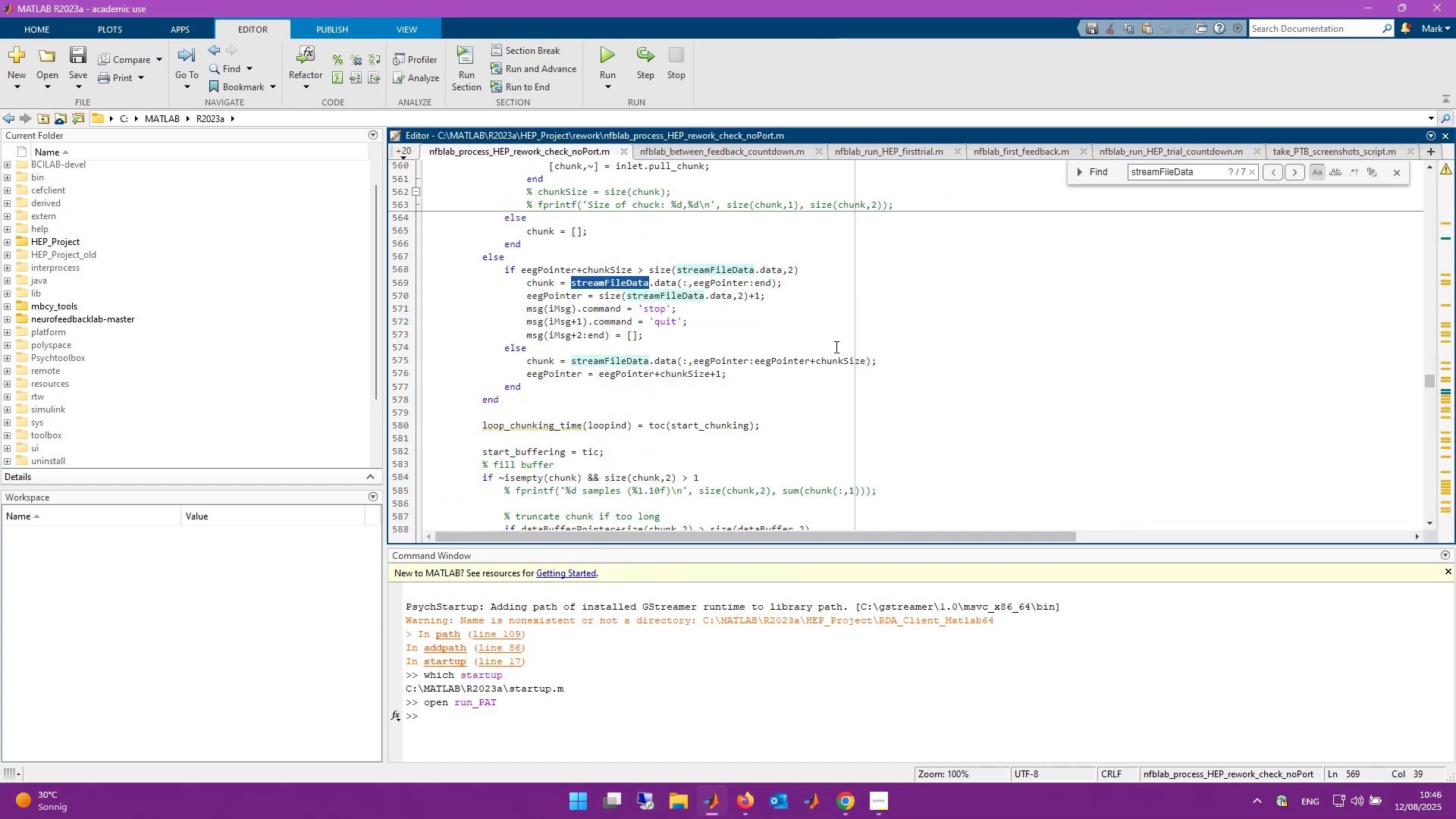 
left_click([840, 328])
 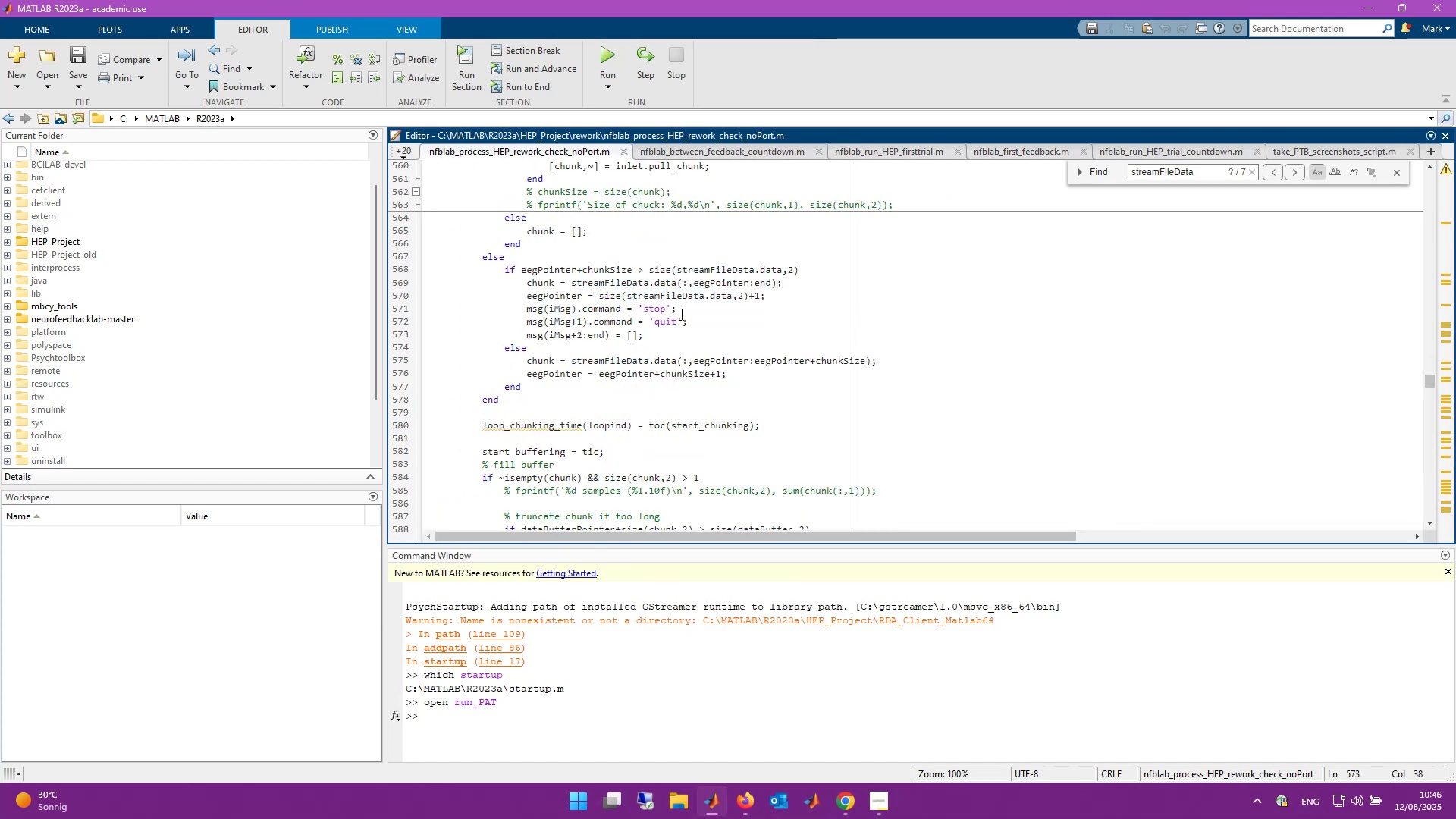 
scroll: coordinate [695, 337], scroll_direction: up, amount: 2.0
 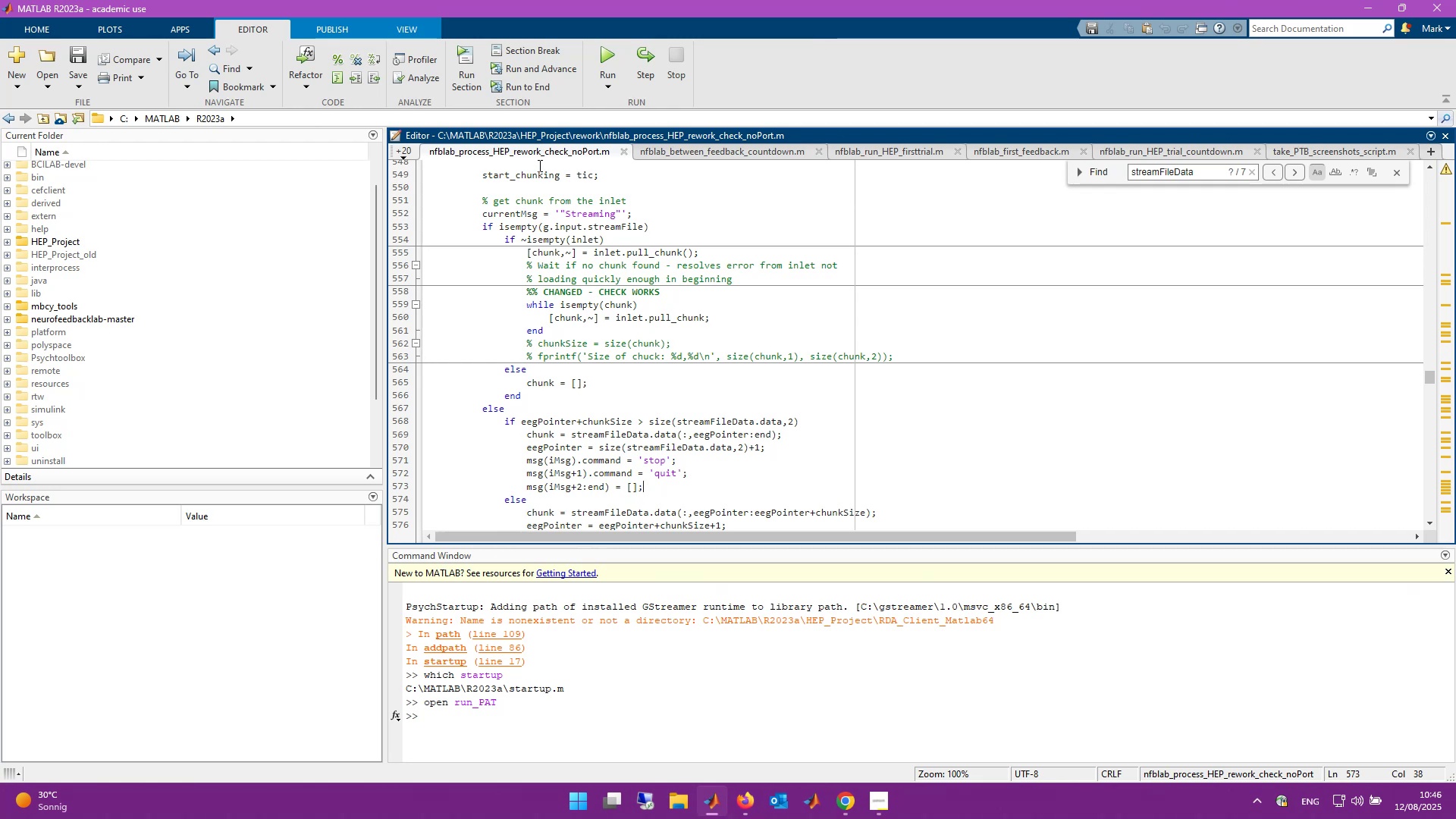 
wait(6.26)
 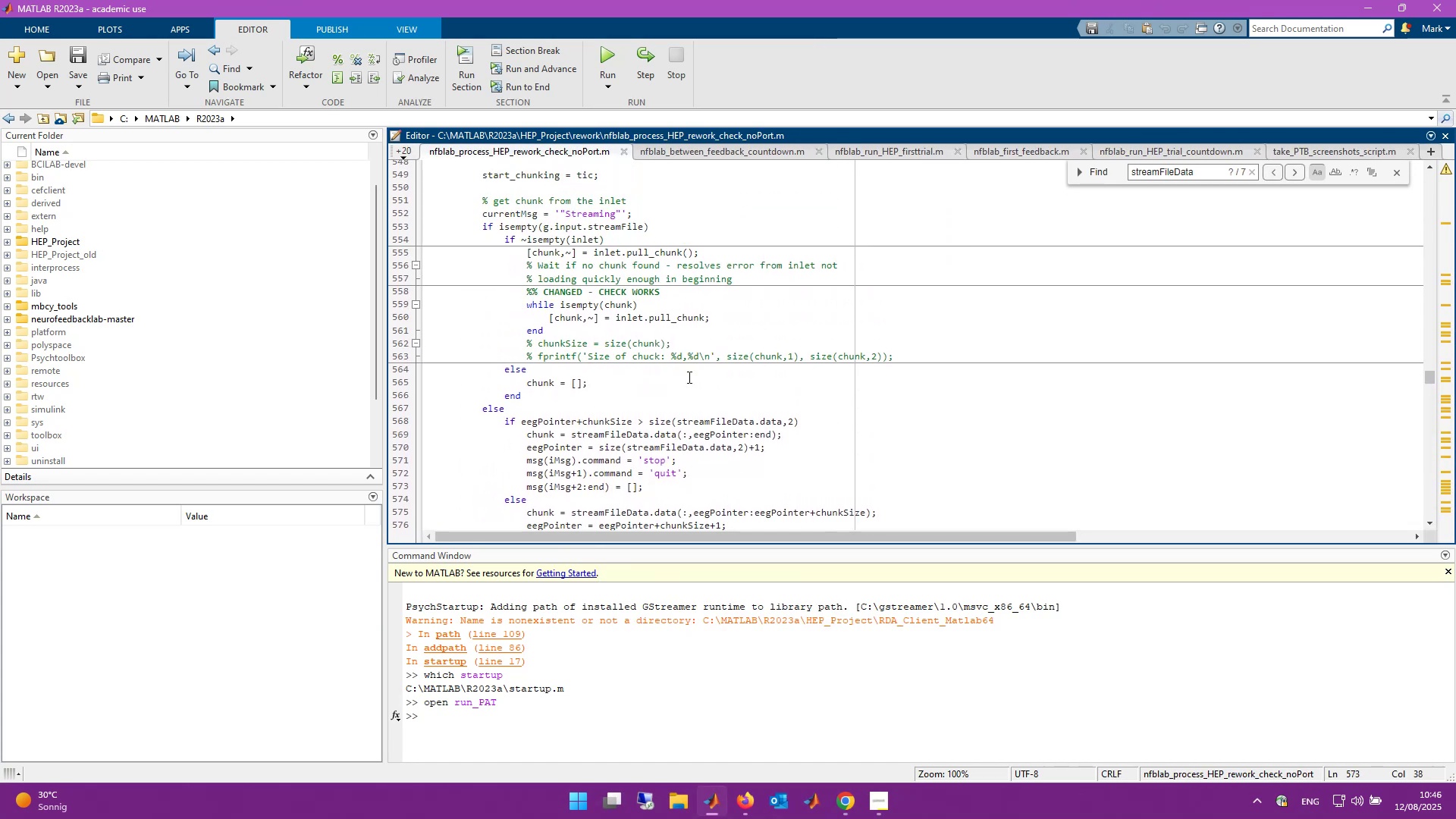 
left_click_drag(start_coordinate=[524, 147], to_coordinate=[913, 152])
 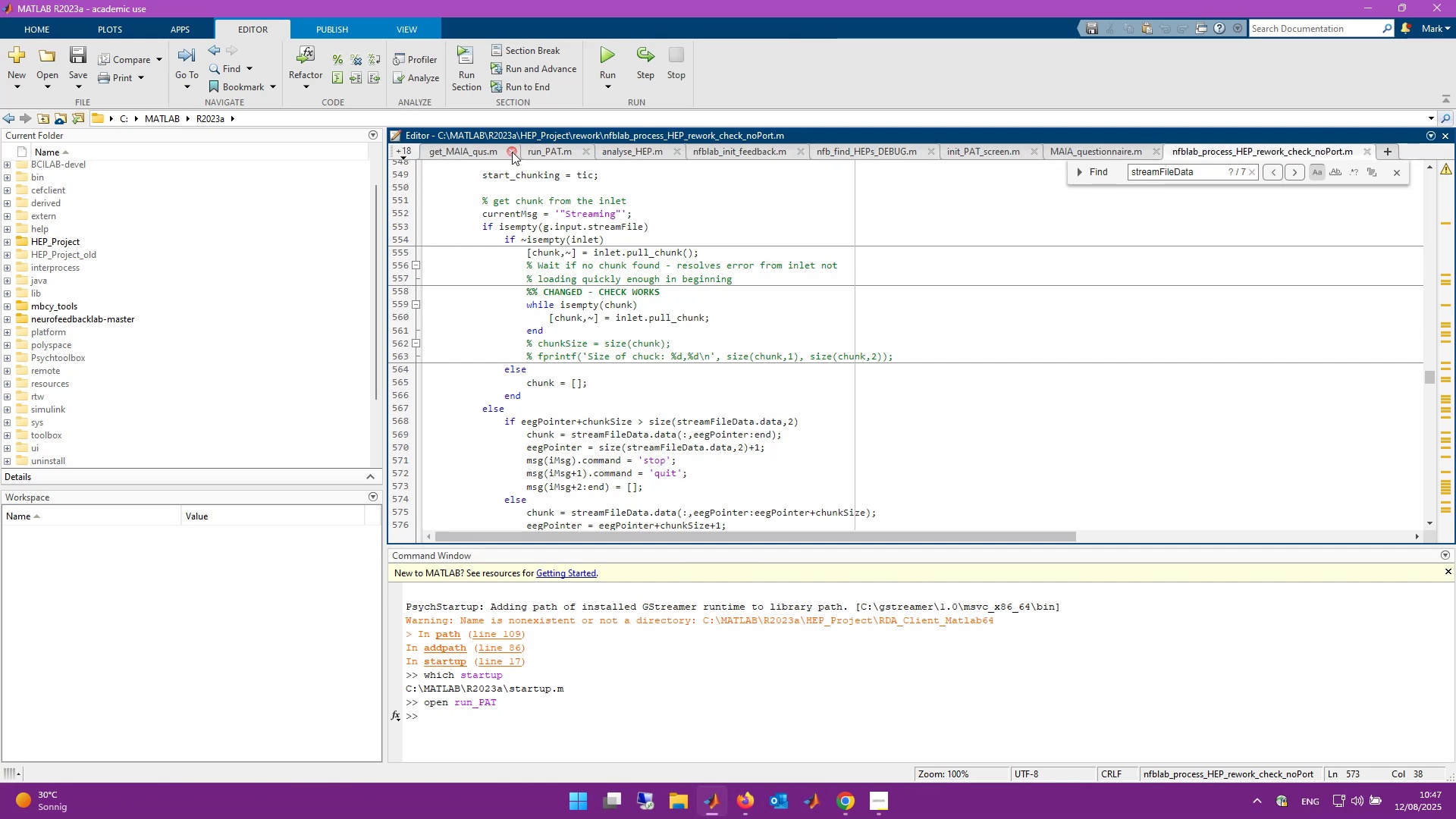 
left_click([512, 152])
 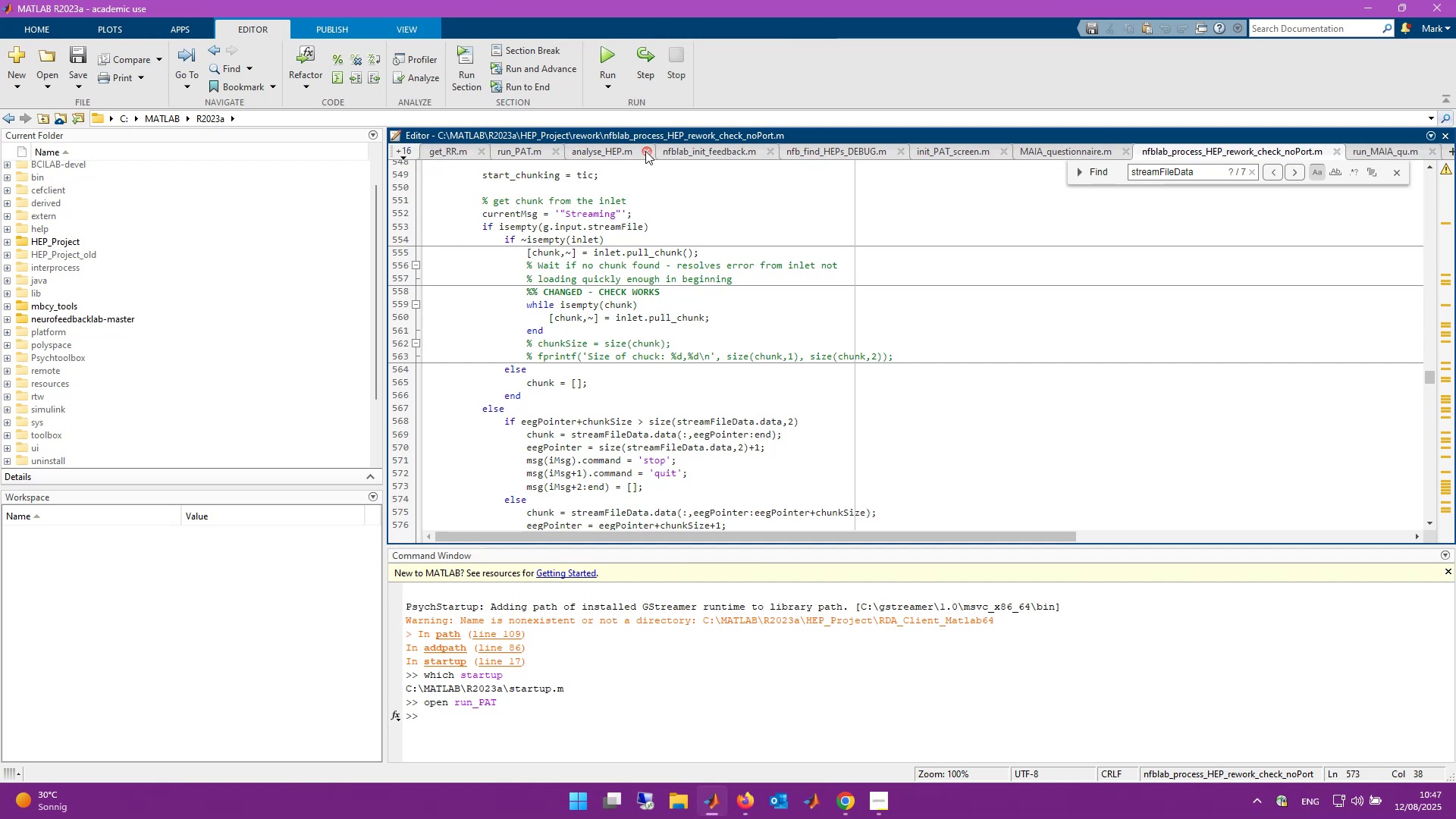 
left_click_drag(start_coordinate=[516, 149], to_coordinate=[1043, 147])
 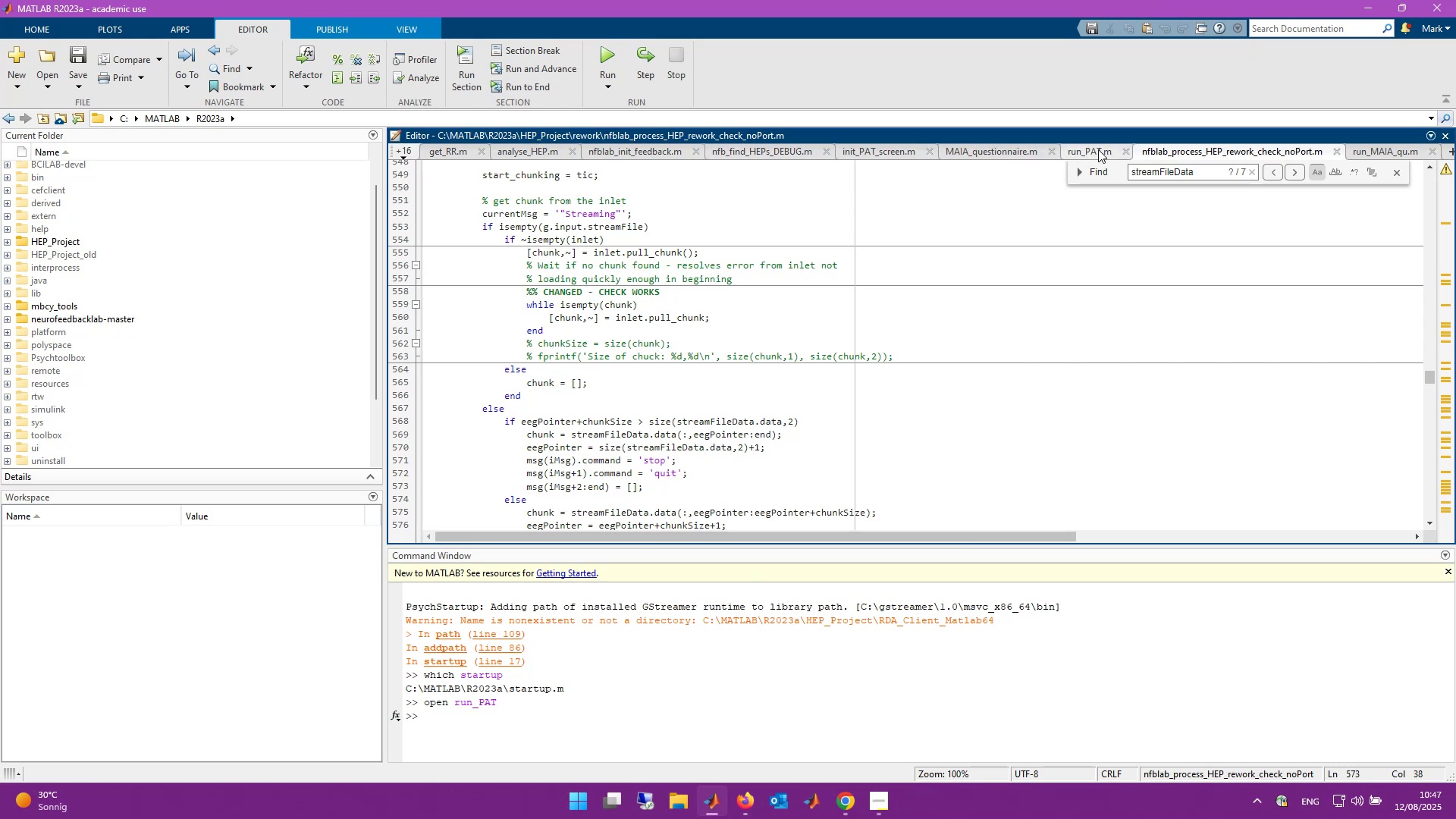 
left_click([1096, 151])
 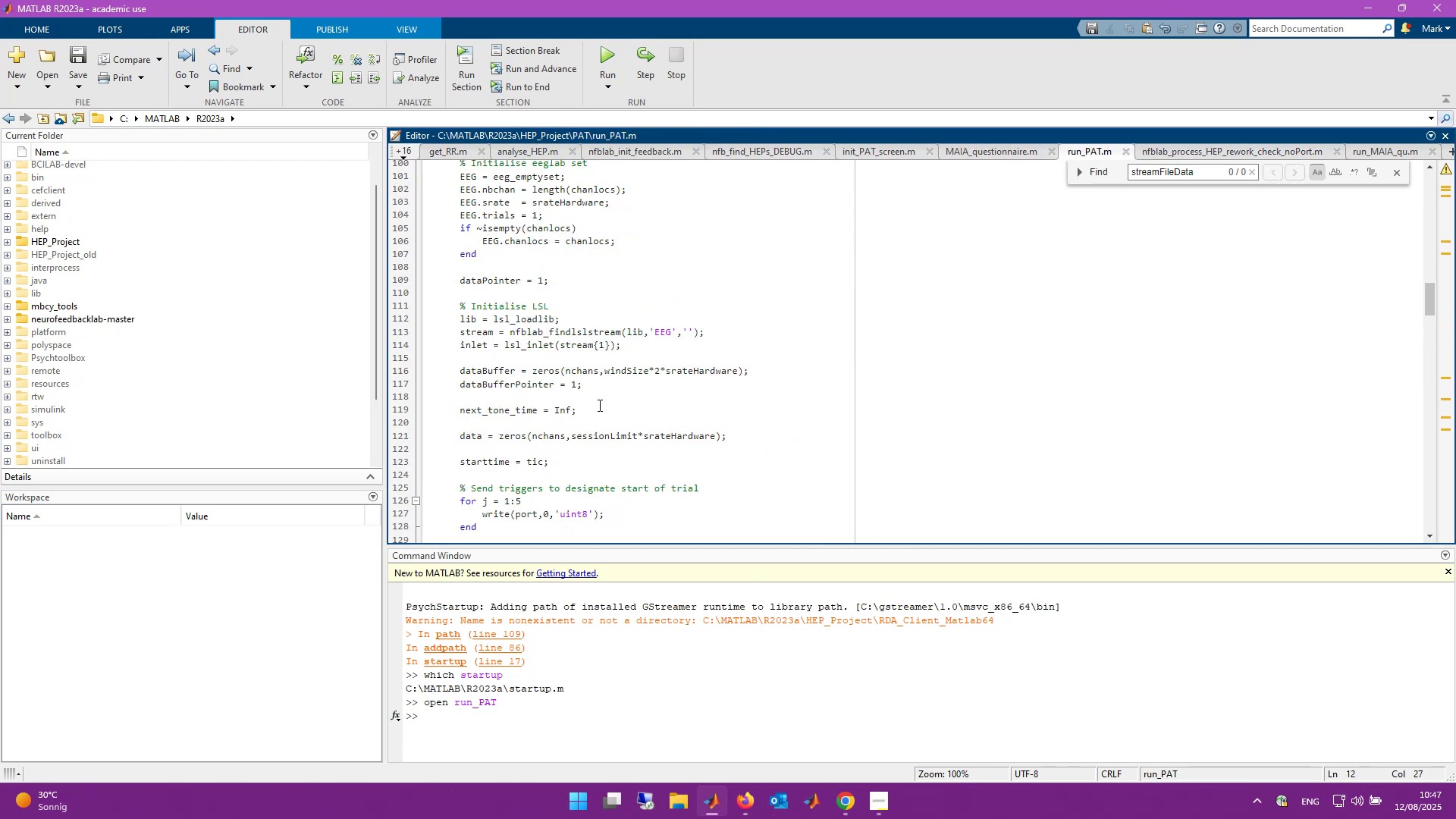 
wait(6.09)
 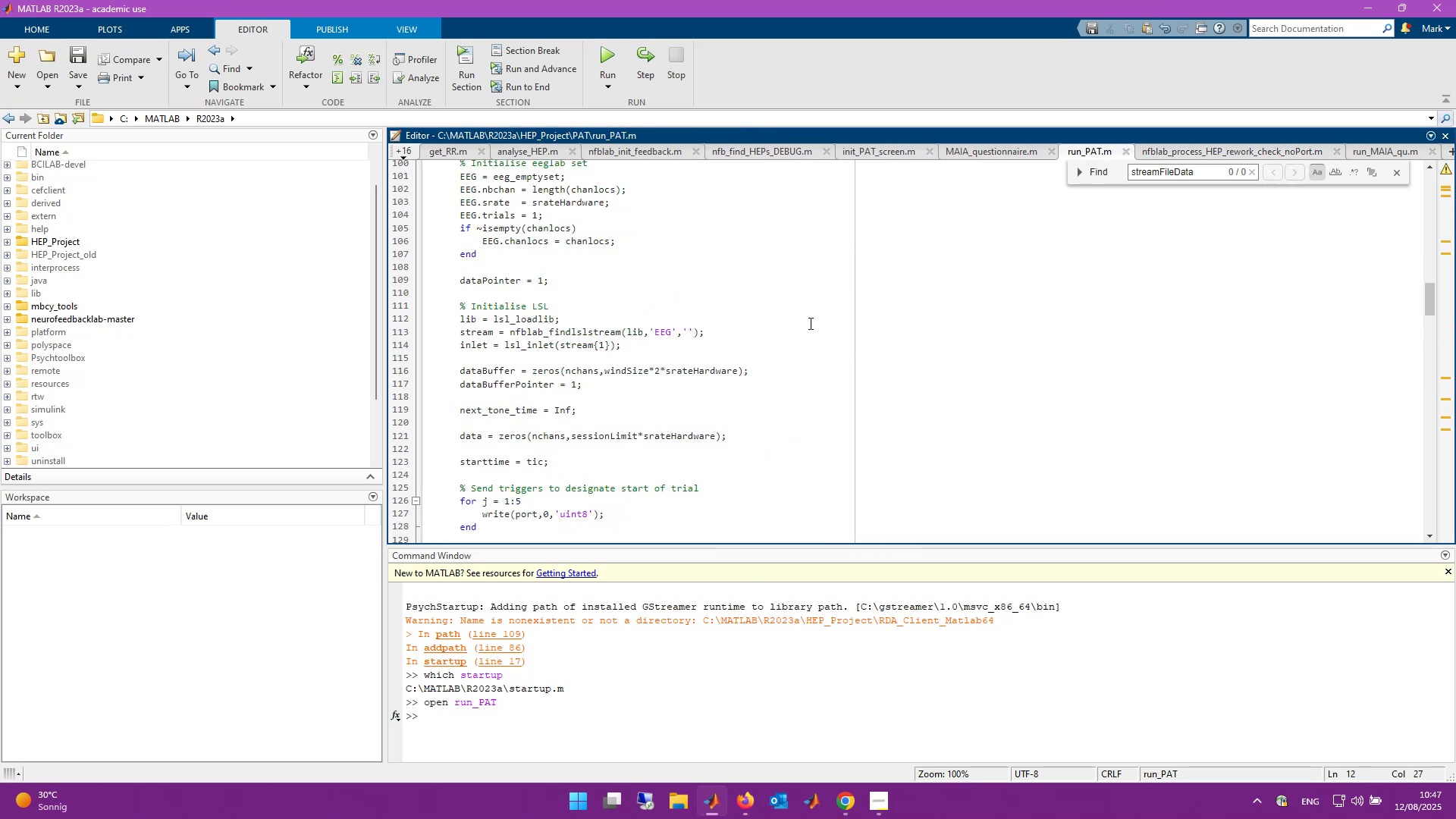 
scroll: coordinate [608, 412], scroll_direction: down, amount: 8.0
 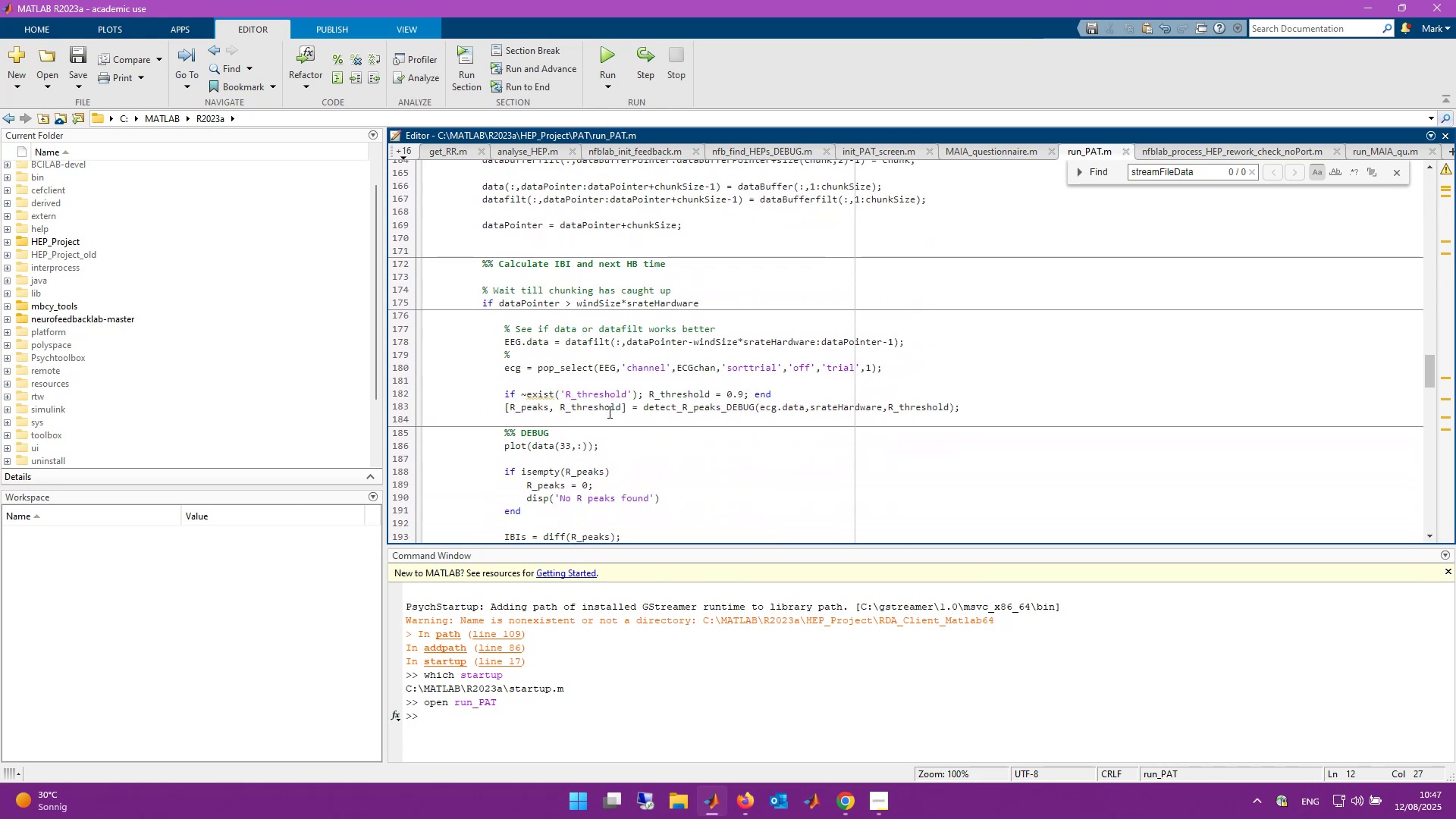 
scroll: coordinate [609, 414], scroll_direction: up, amount: 15.0
 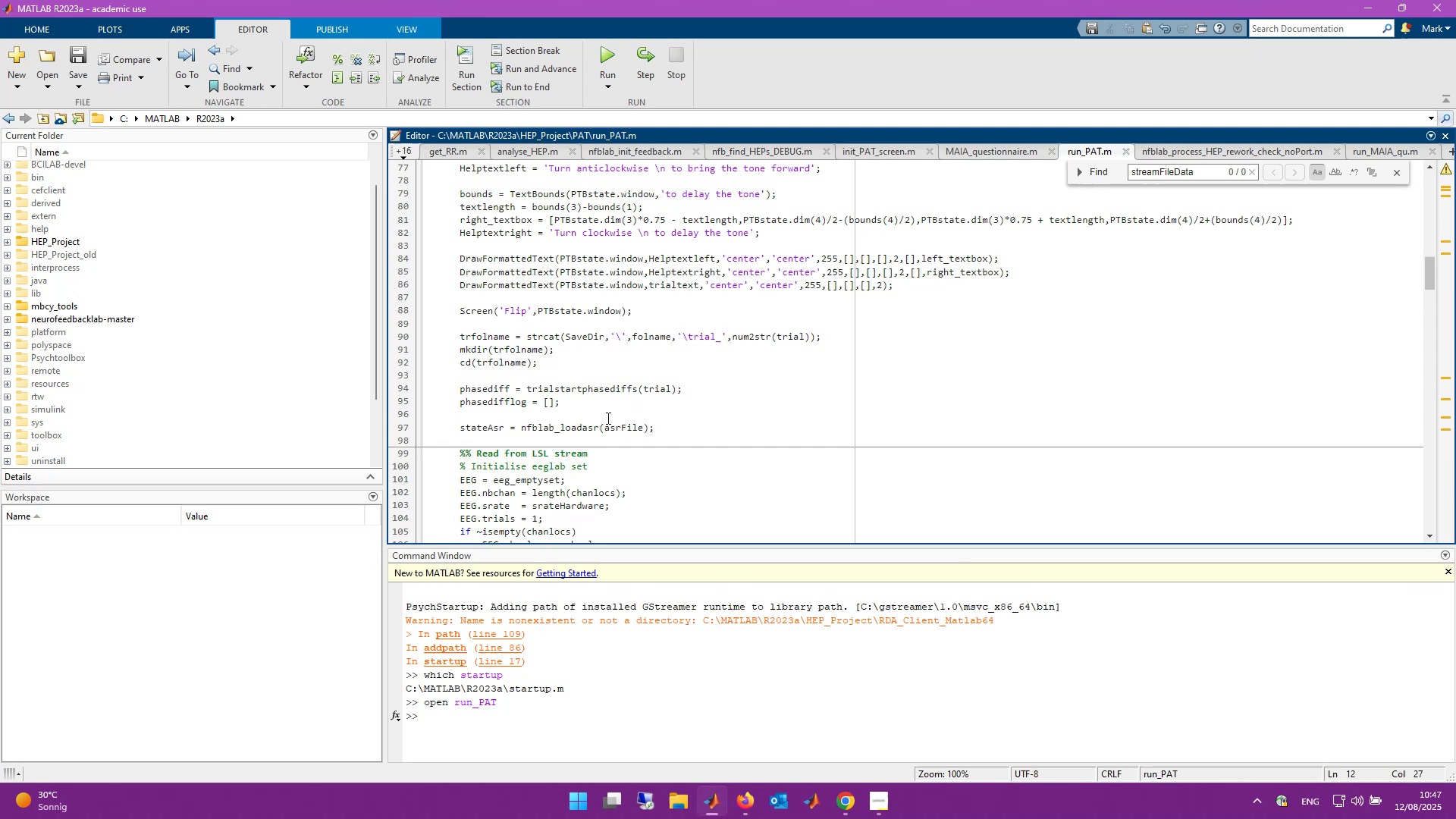 
scroll: coordinate [607, 421], scroll_direction: down, amount: 2.0
 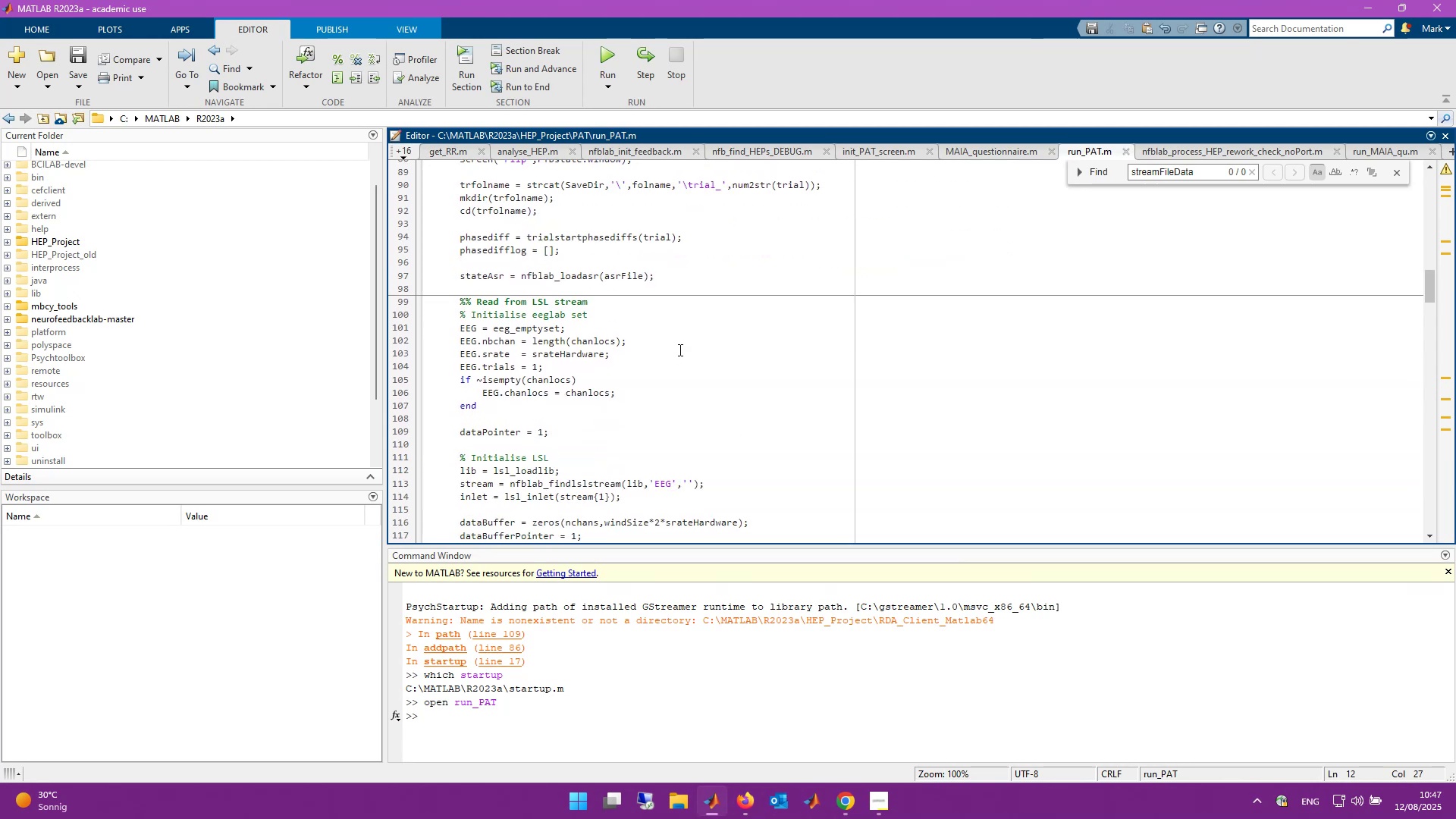 
left_click([664, 312])
 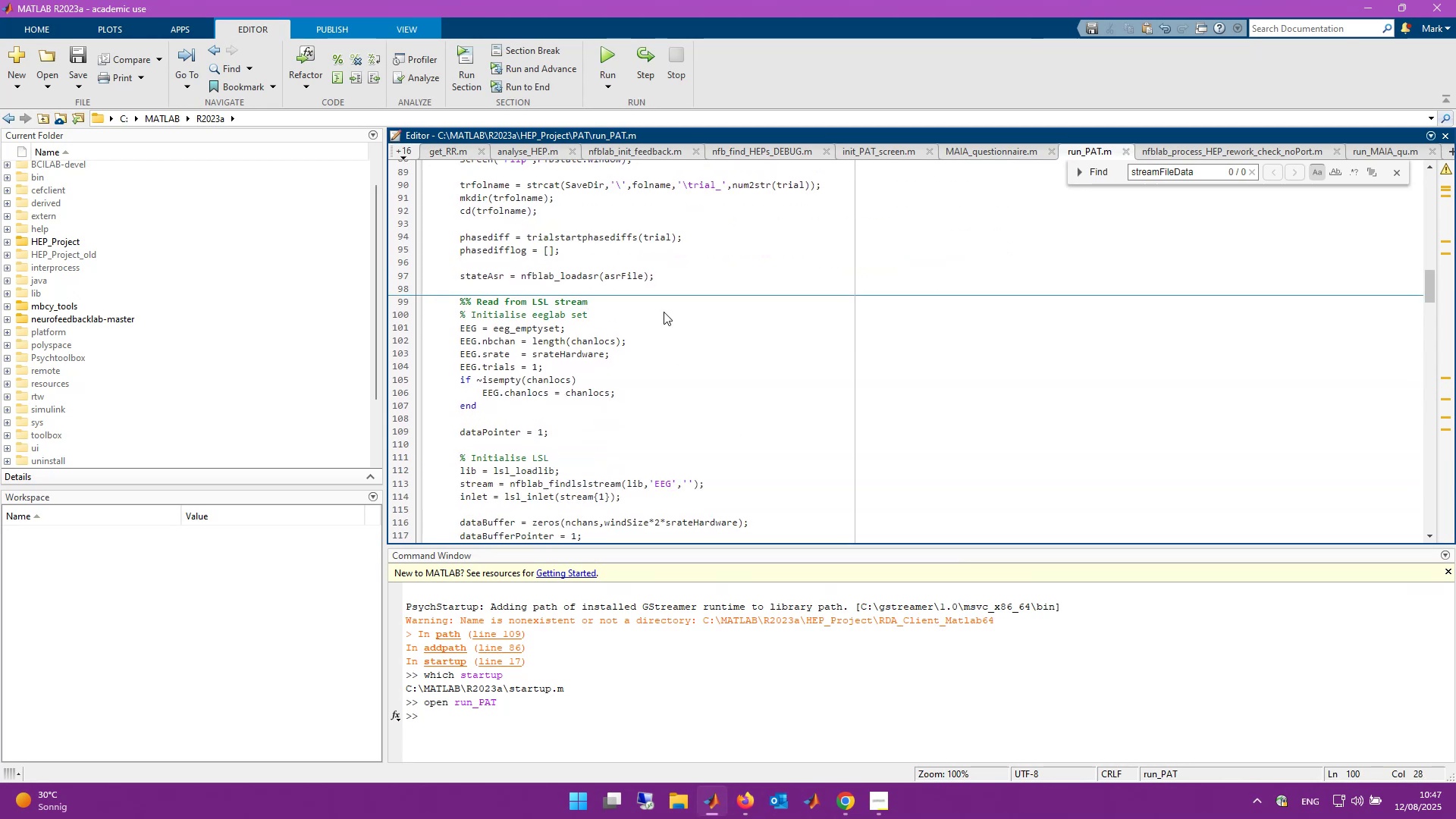 
key(ArrowUp)
 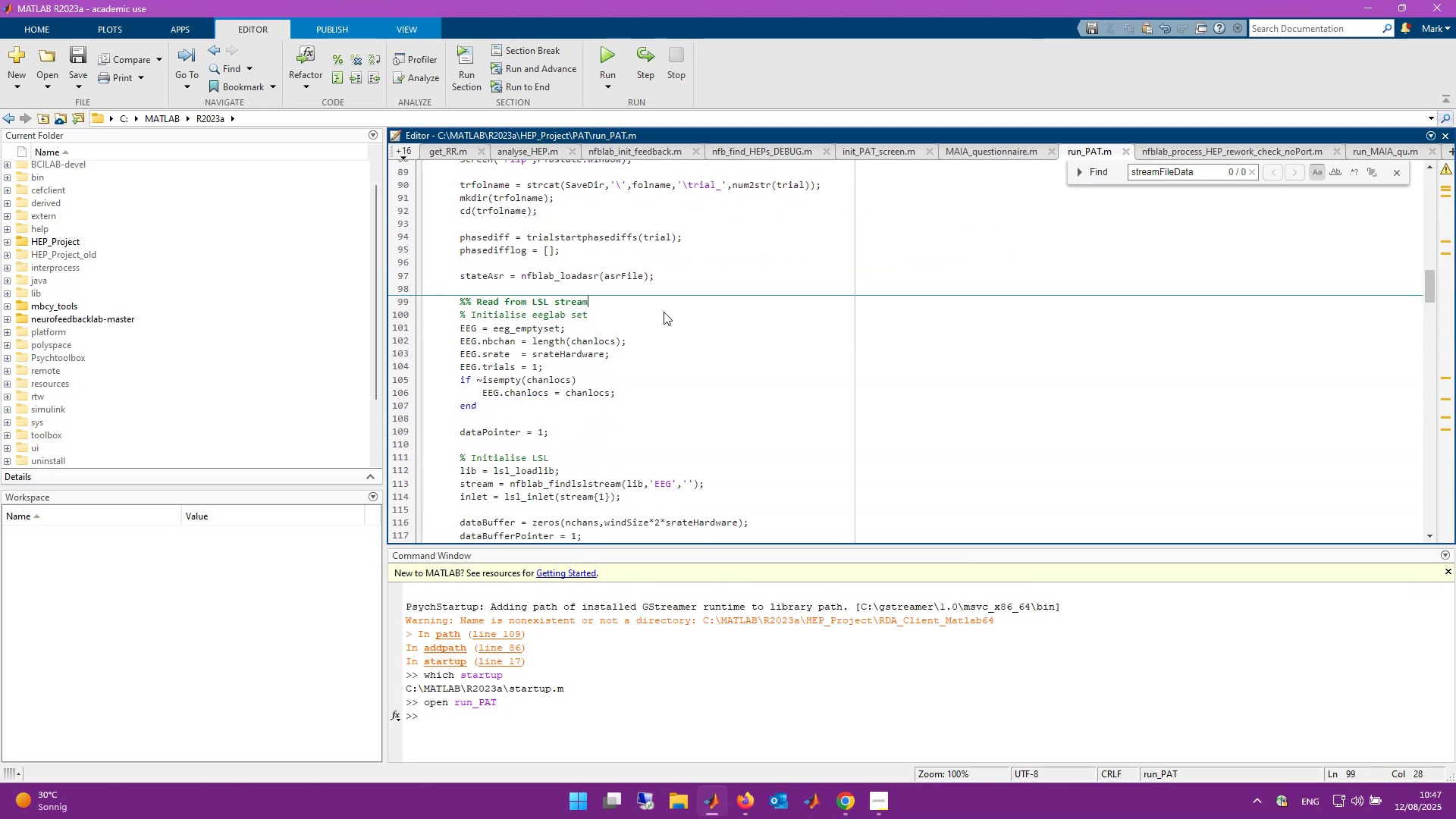 
key(Enter)
 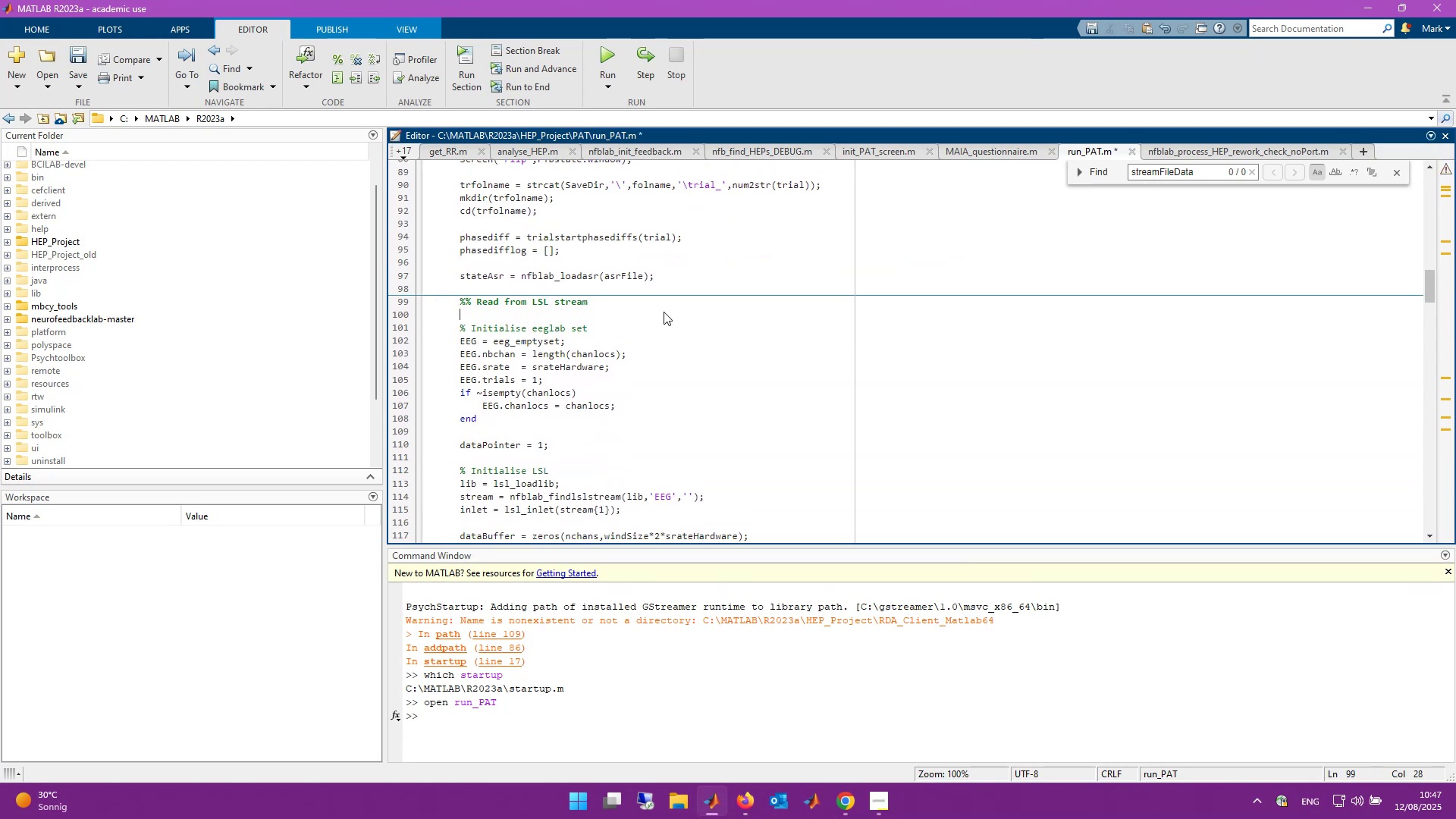 
type(% Check for stream flie)
key(Backspace)
key(Backspace)
key(Backspace)
type(ile)
 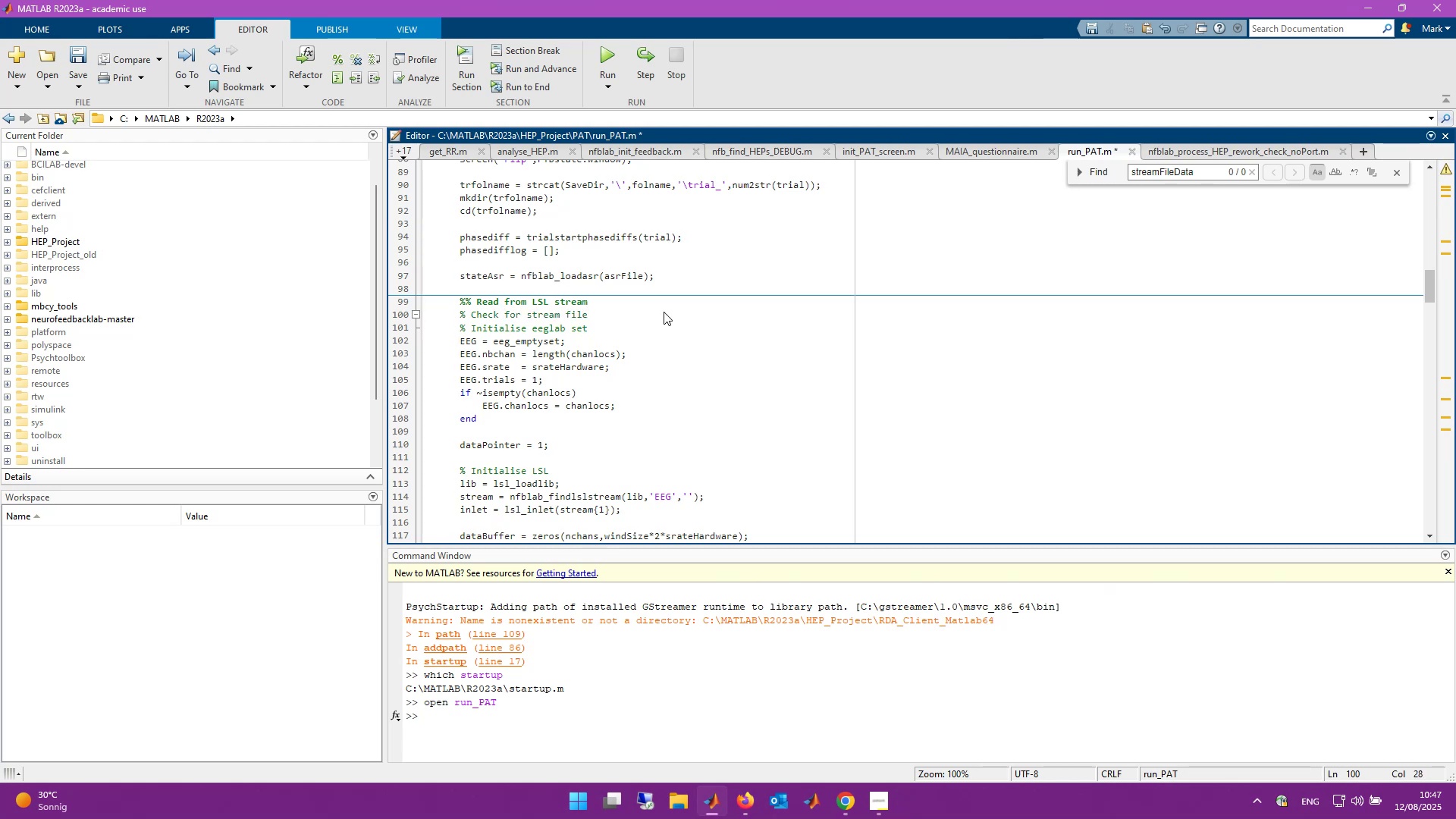 
key(Enter)
 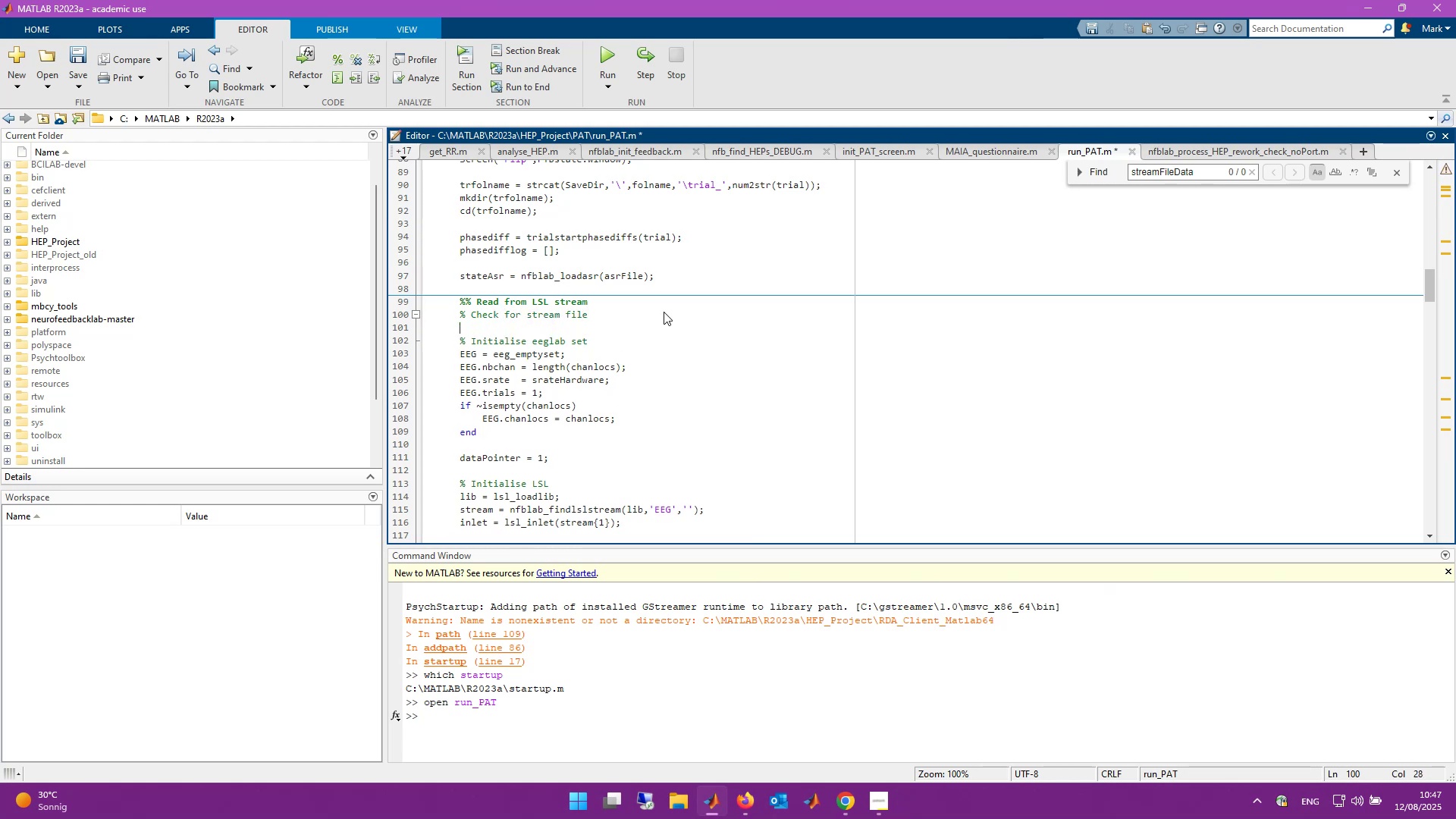 
key(Enter)
 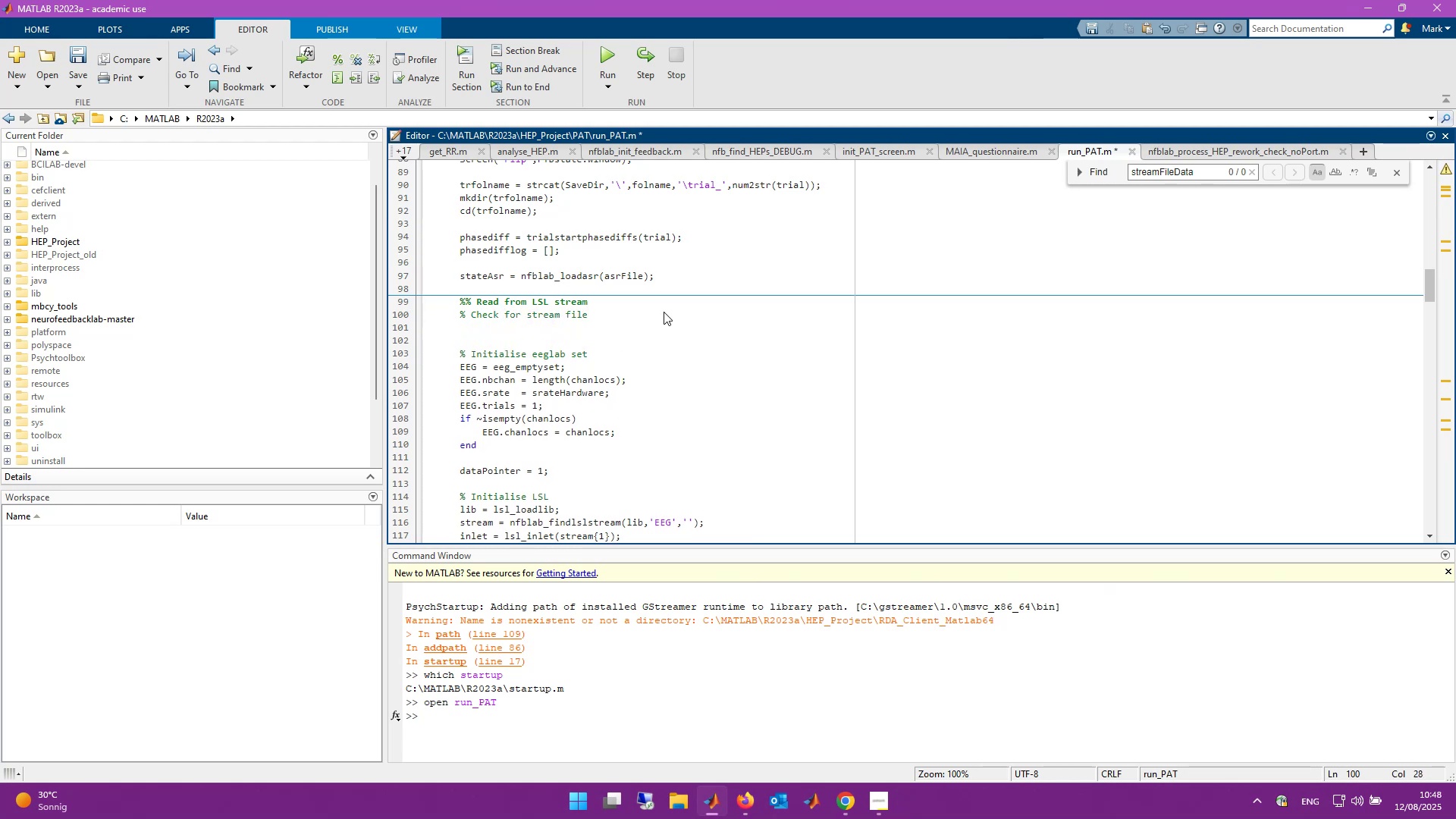 
key(ArrowUp)
 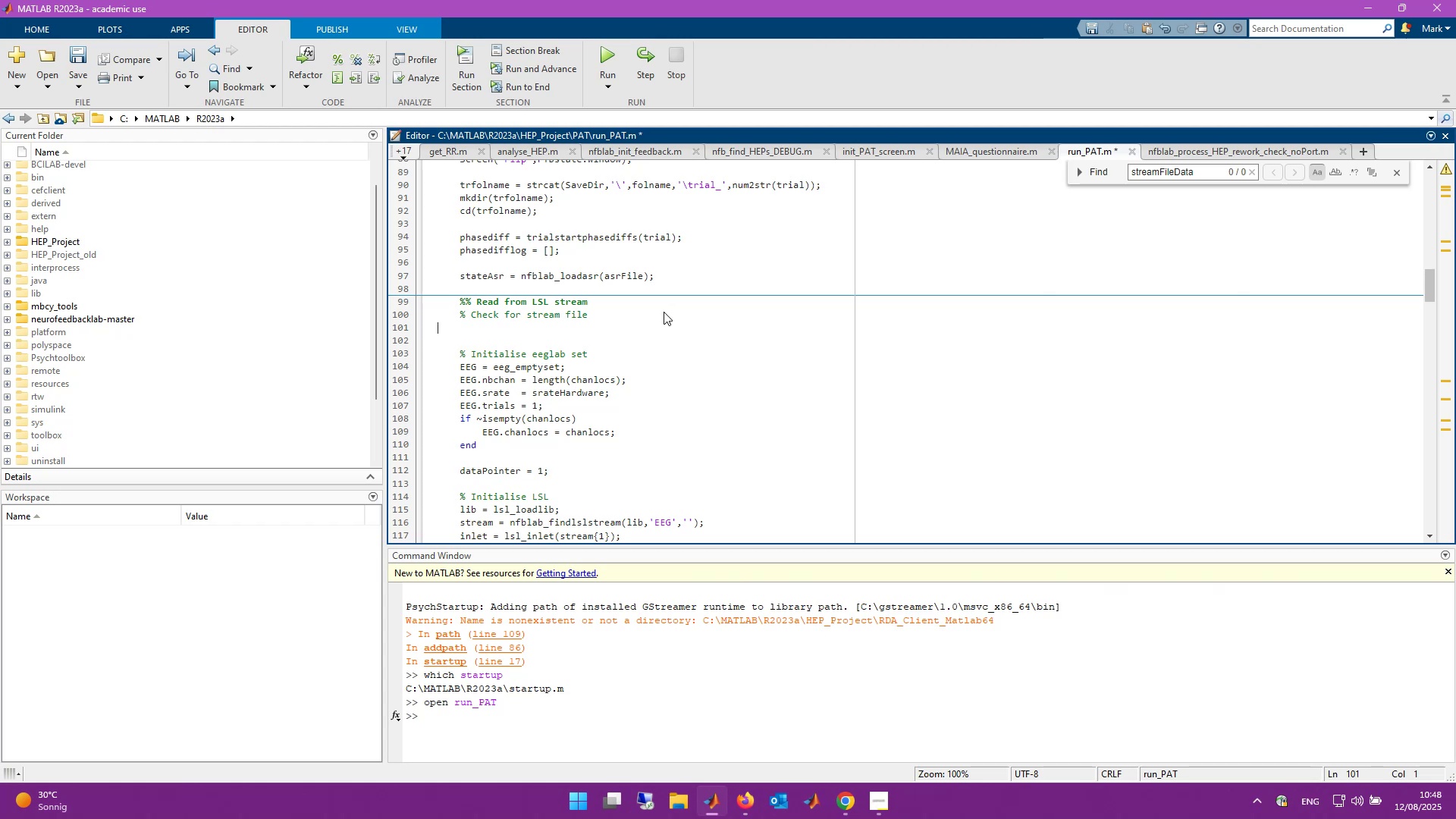 
left_click_drag(start_coordinate=[624, 322], to_coordinate=[416, 320])
 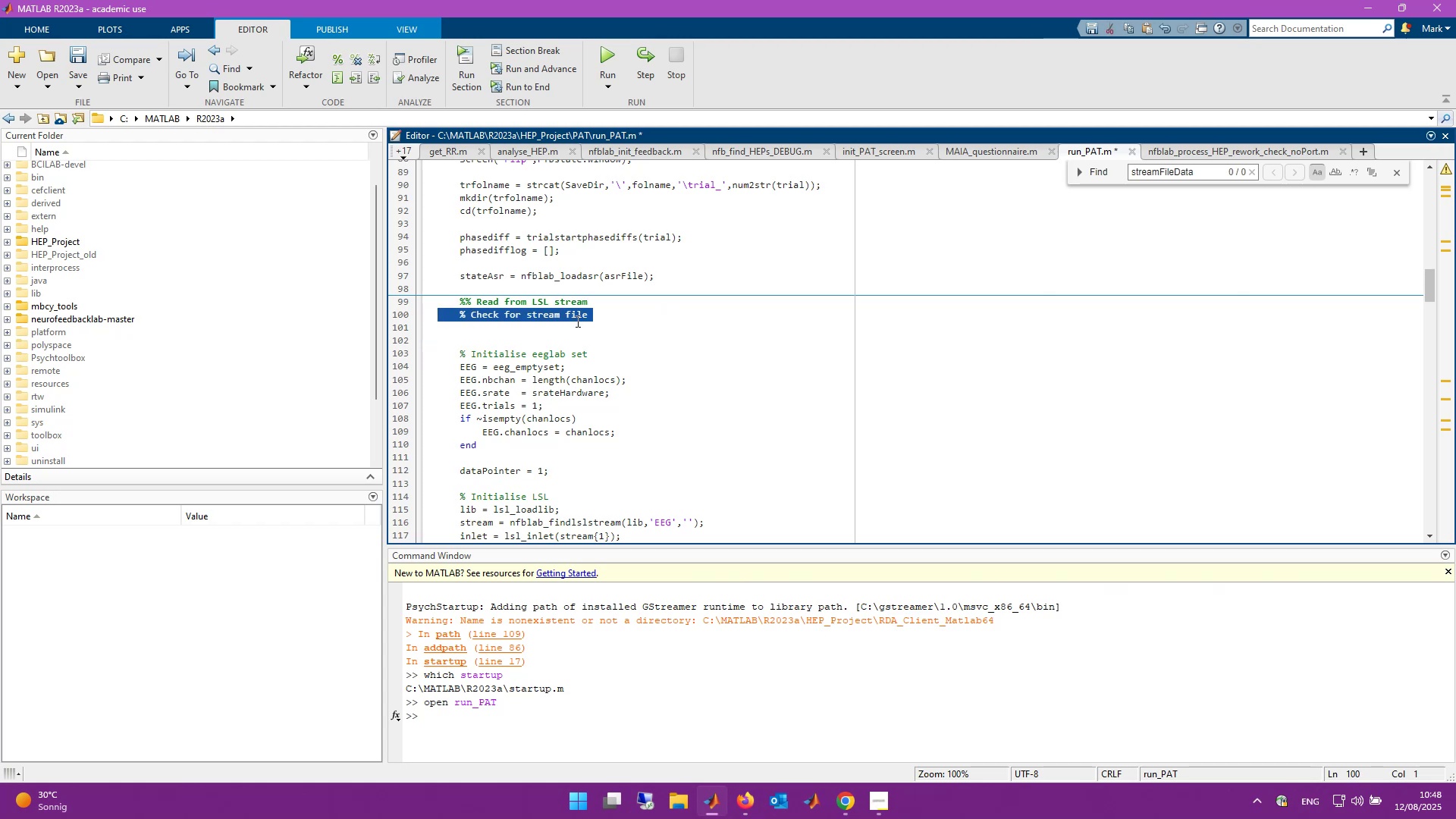 
key(Backspace)
 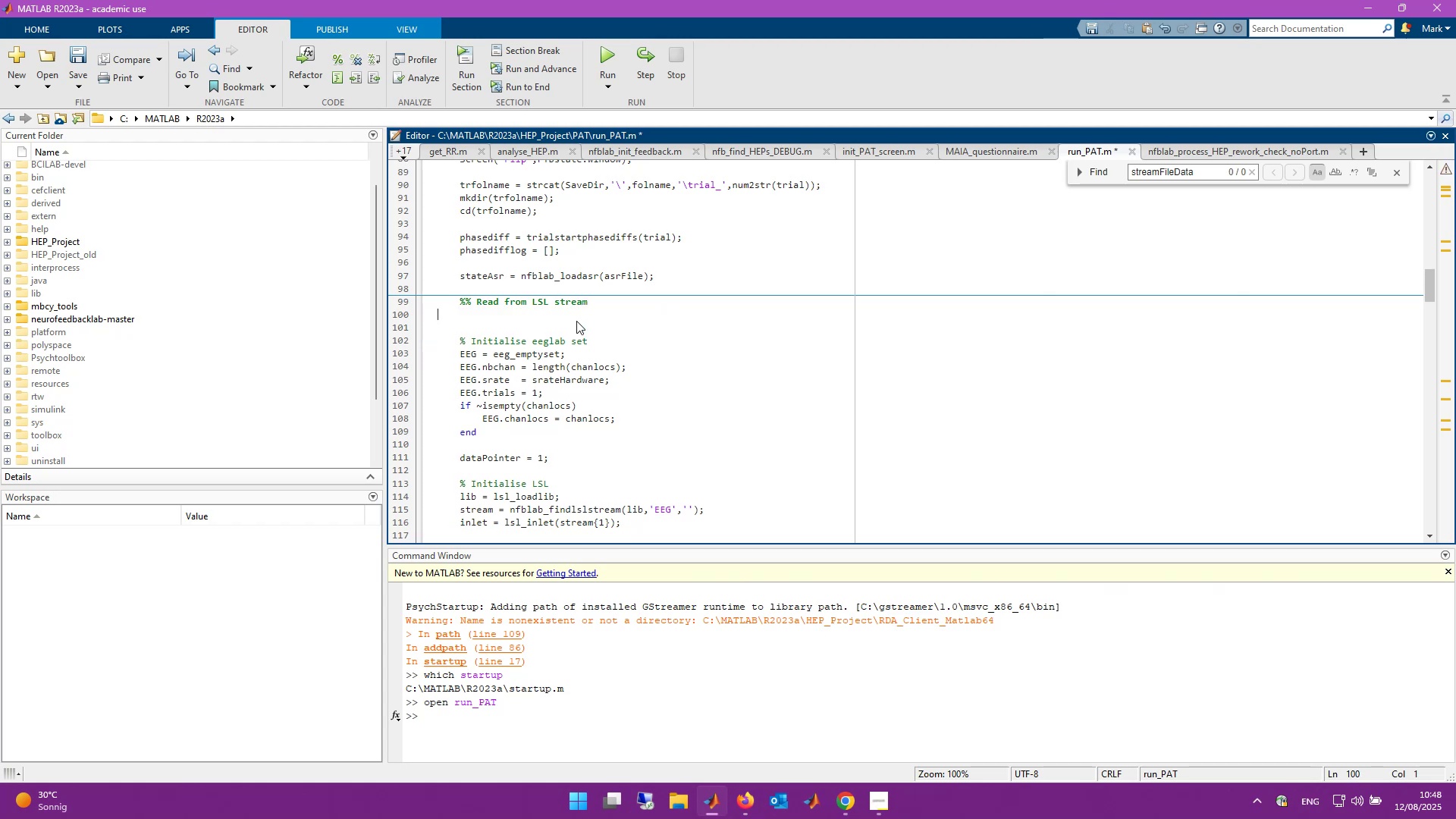 
key(Backspace)
 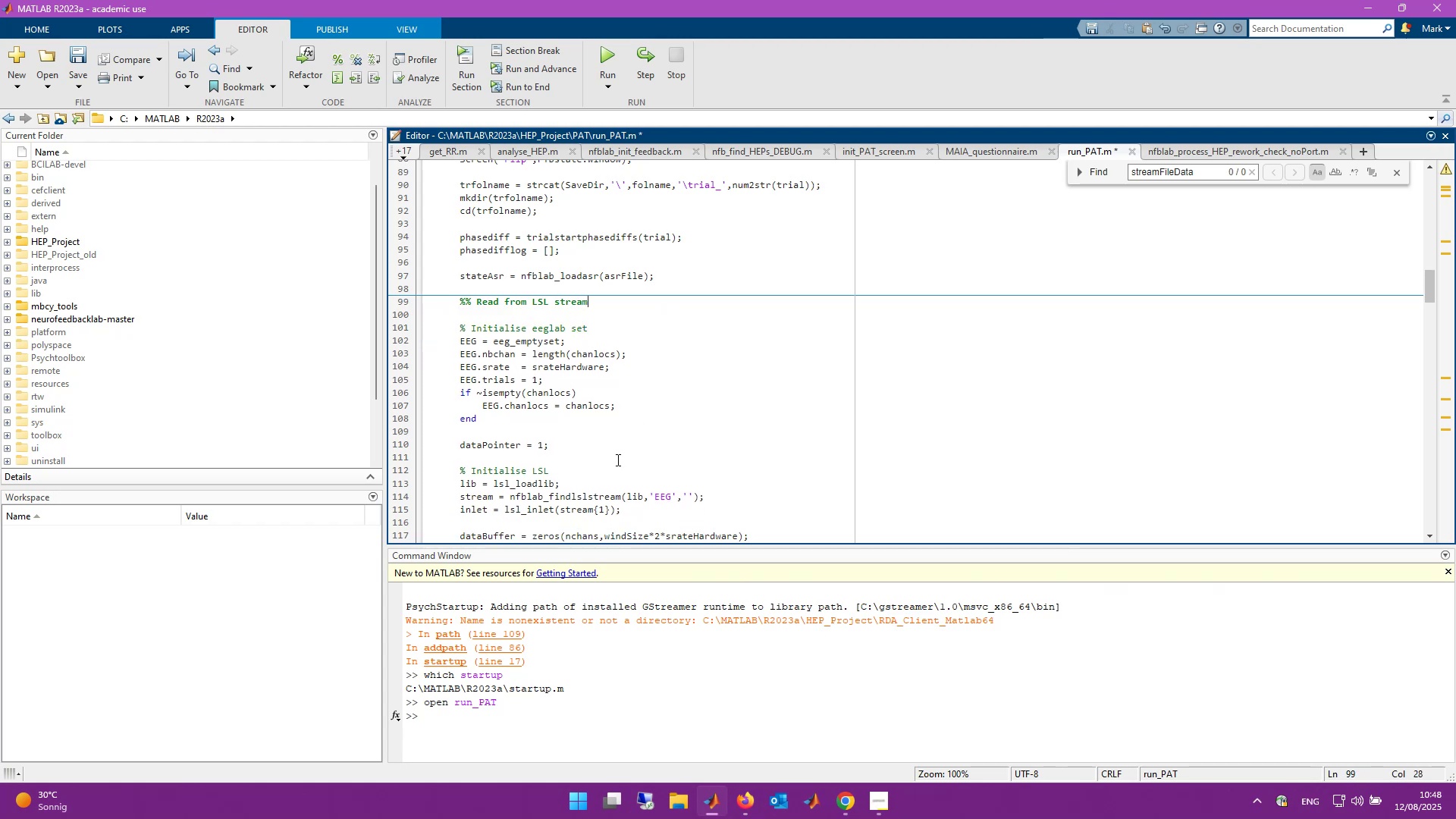 
left_click([592, 457])
 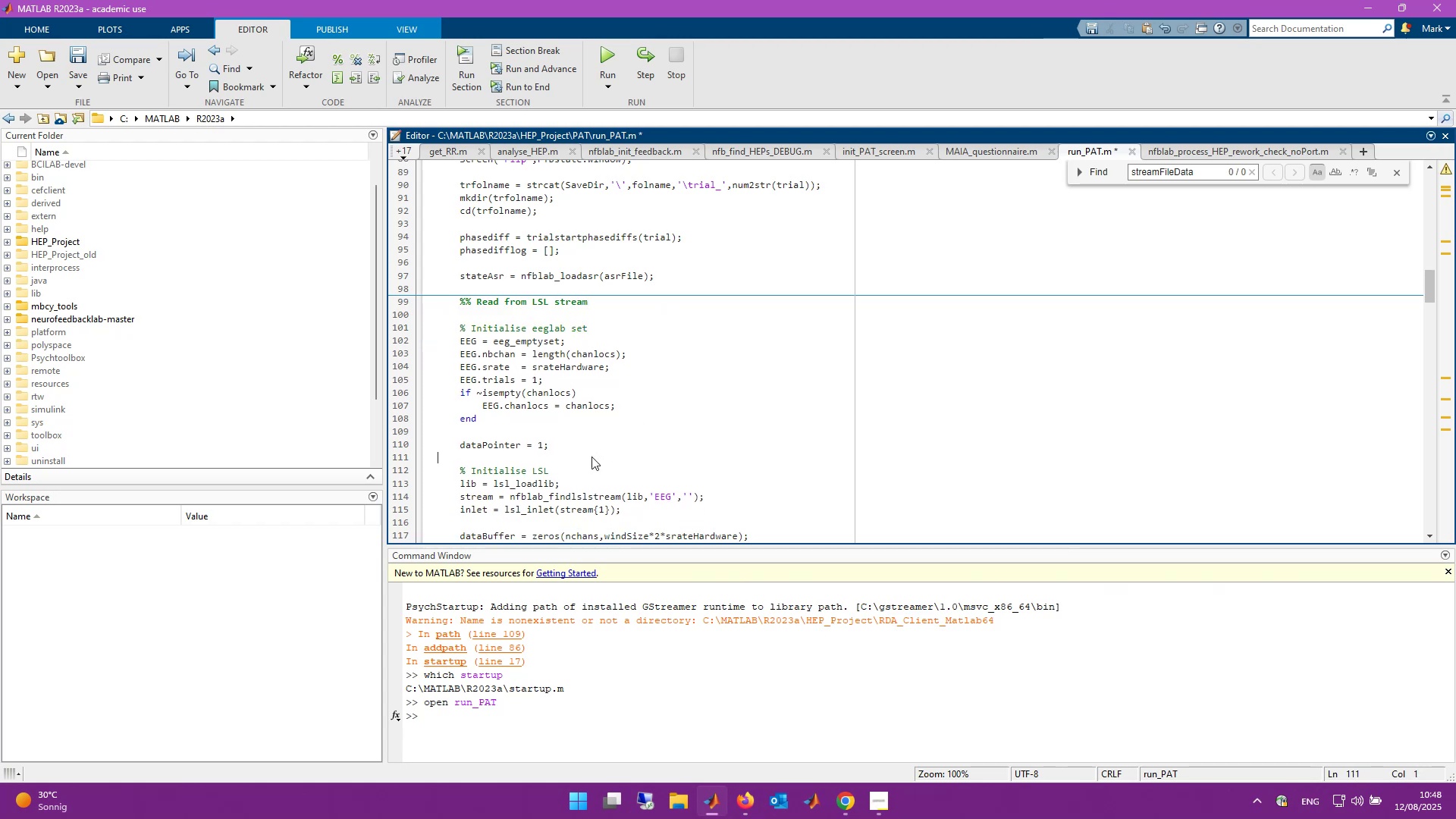 
key(Tab)
 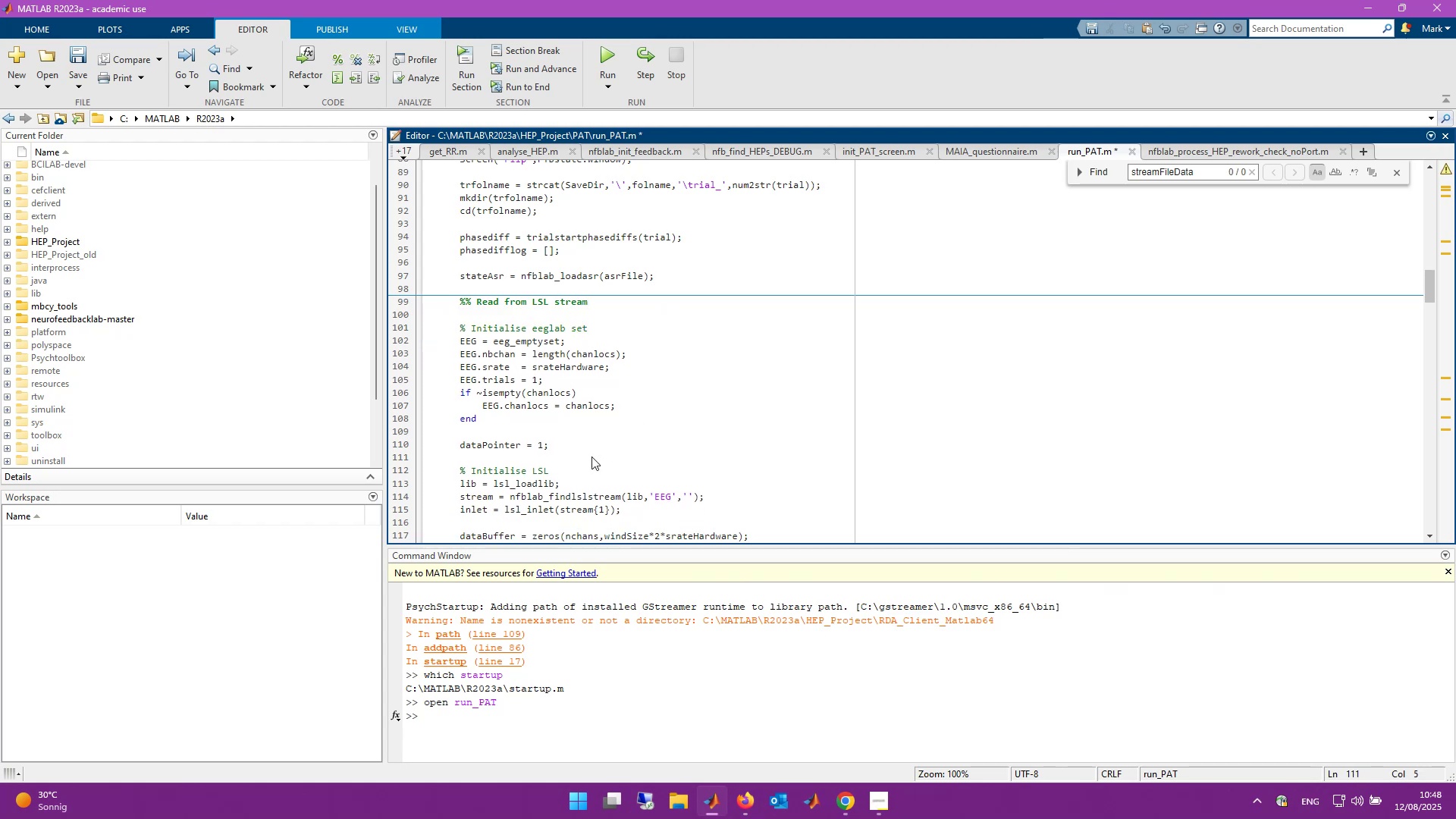 
key(Enter)
 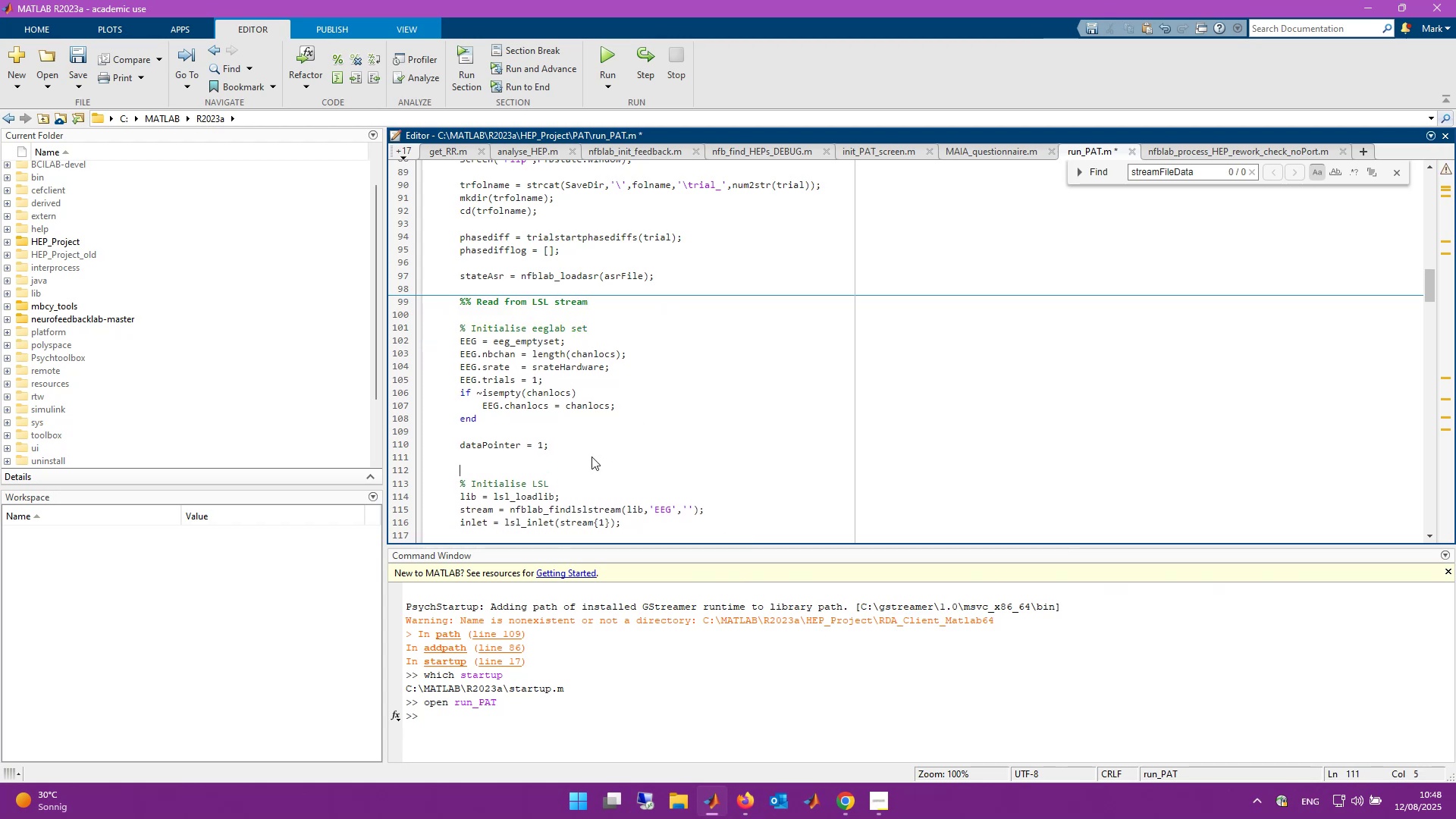 
type(% Check for steram)
key(Backspace)
key(Backspace)
key(Backspace)
key(Backspace)
type(ream file )
 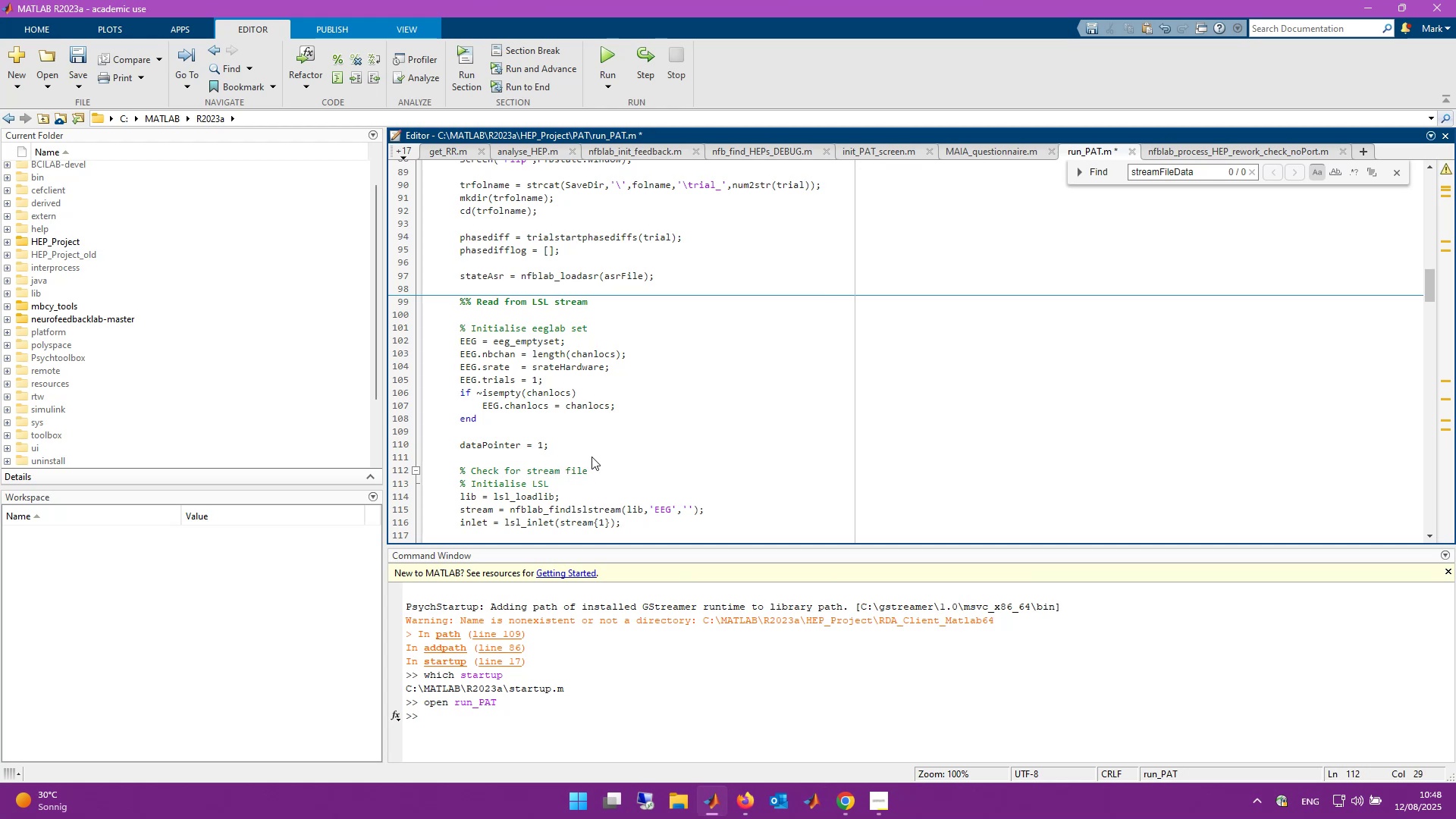 
key(Enter)
 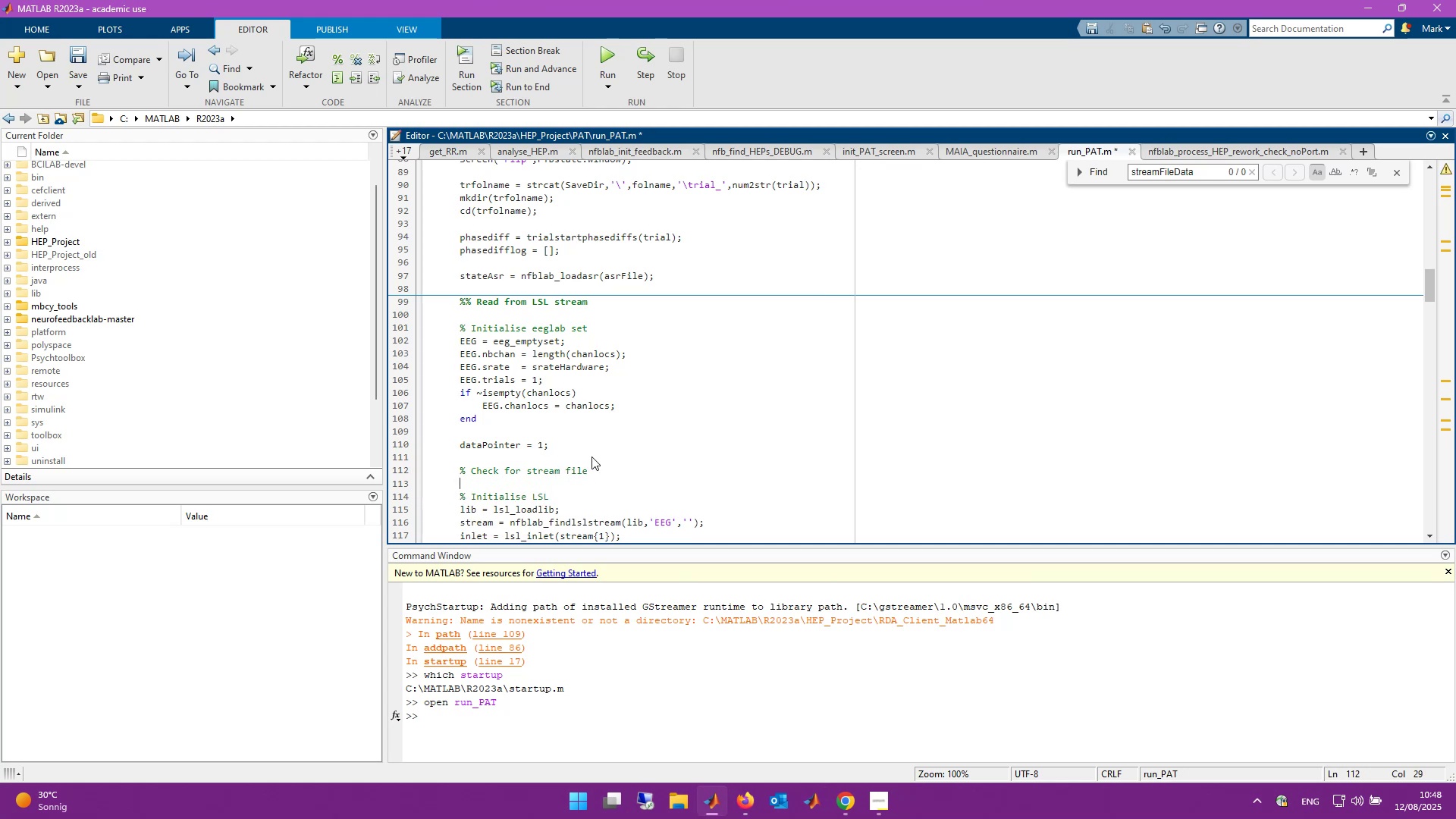 
type(if exist(str)
key(Backspace)
key(Backspace)
key(Backspace)
type(@streamfile)
 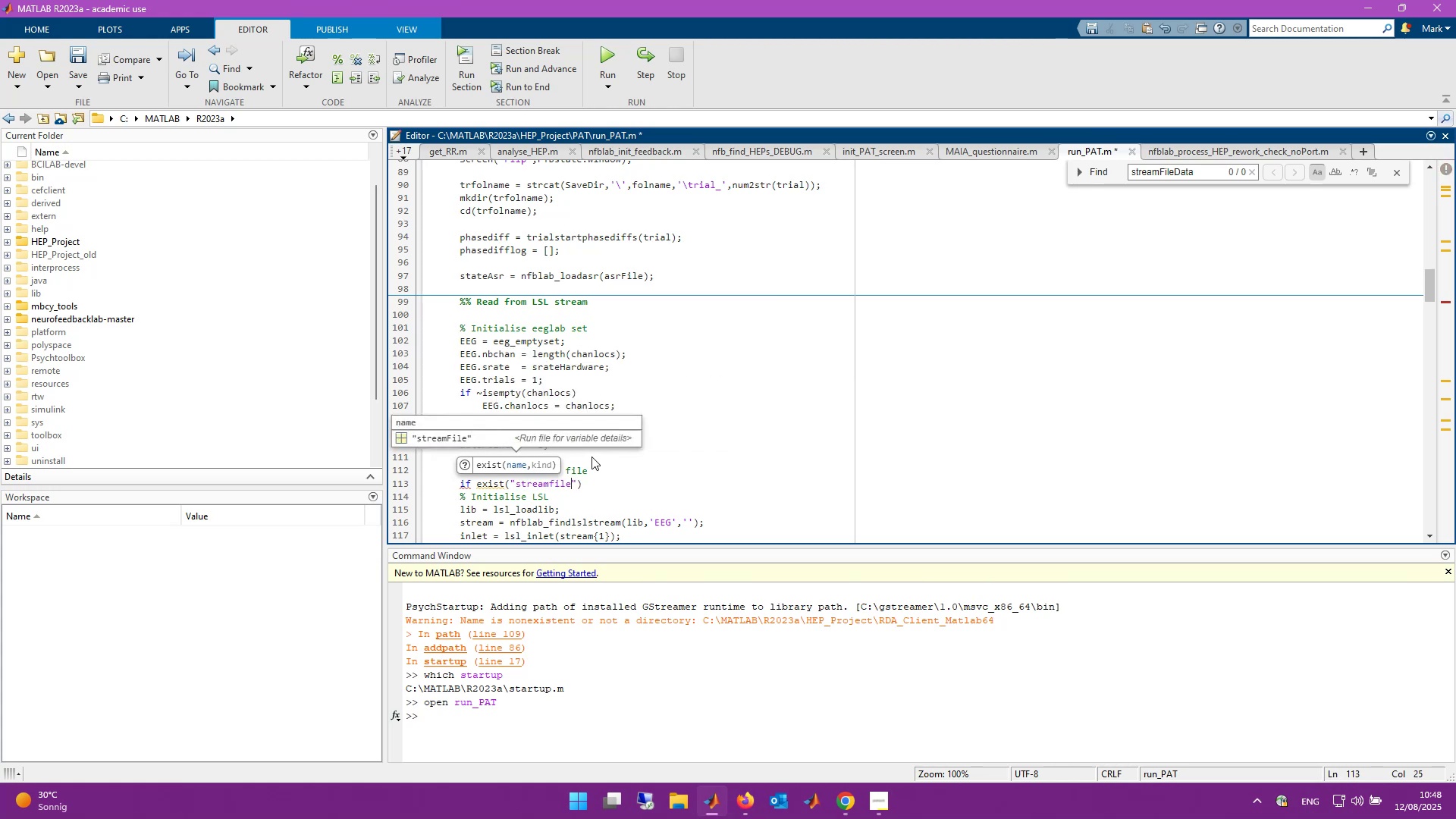 
key(Tab)
type(,@var)
 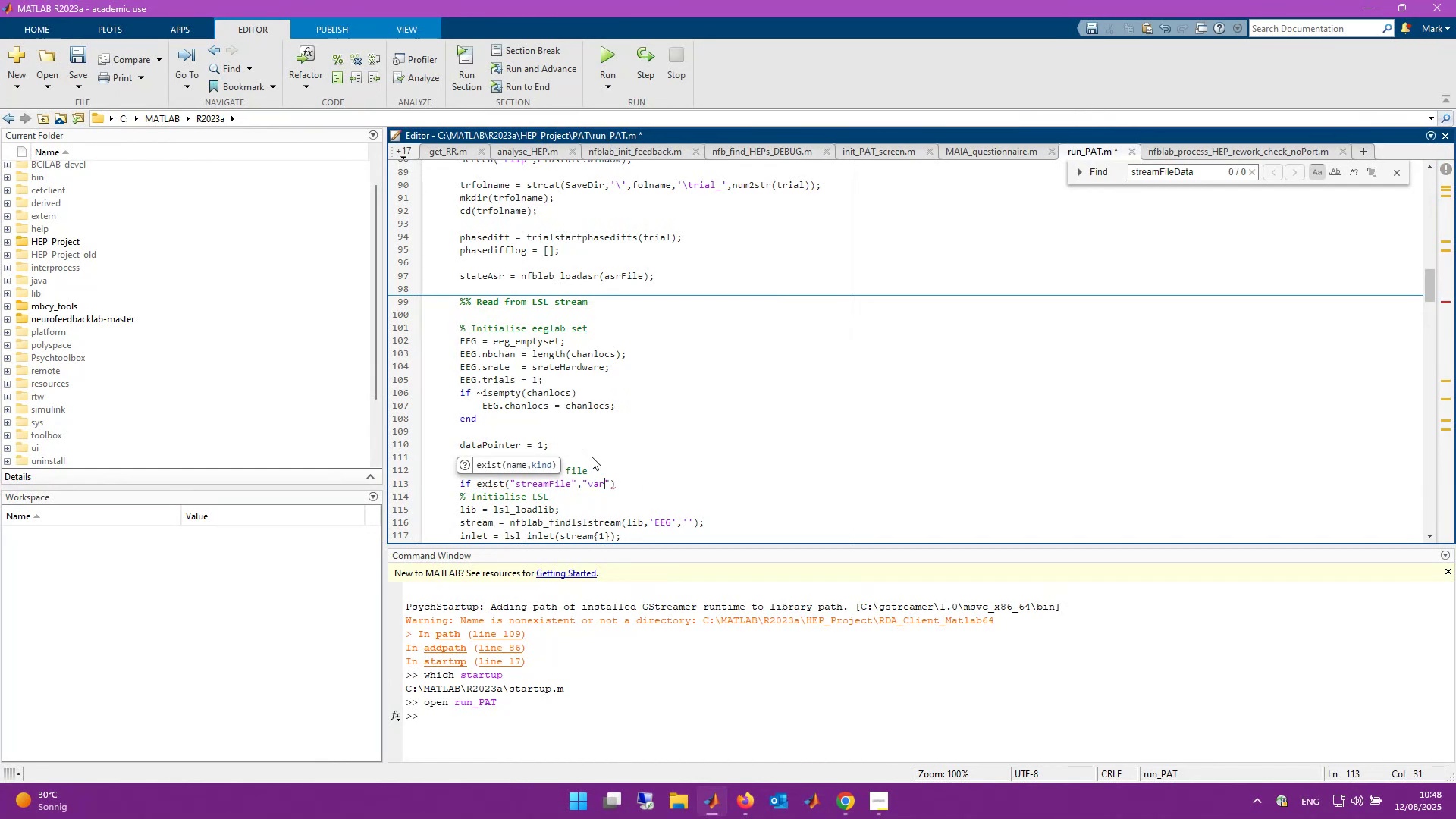 
key(ArrowRight)
 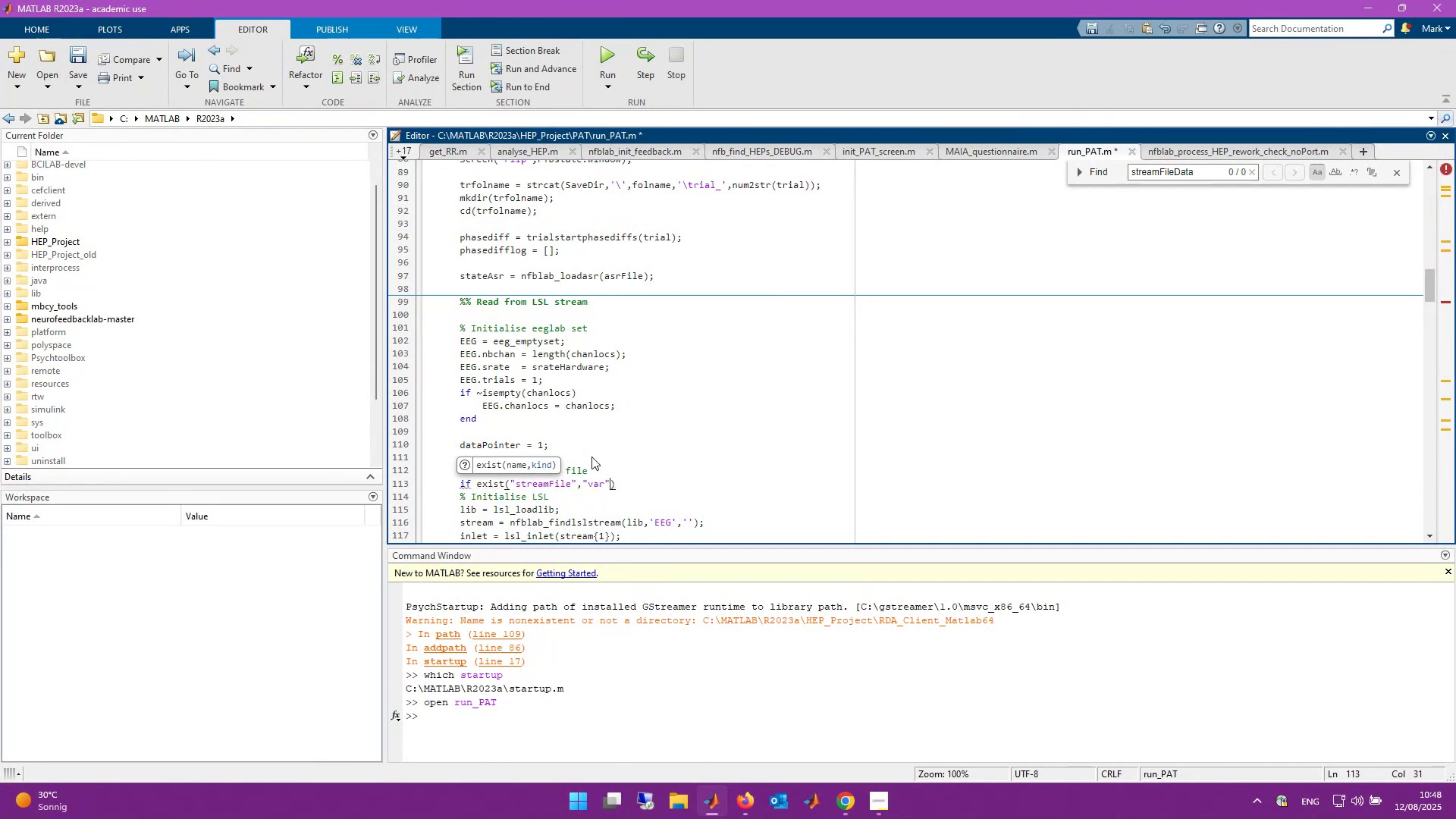 
key(ArrowRight)
 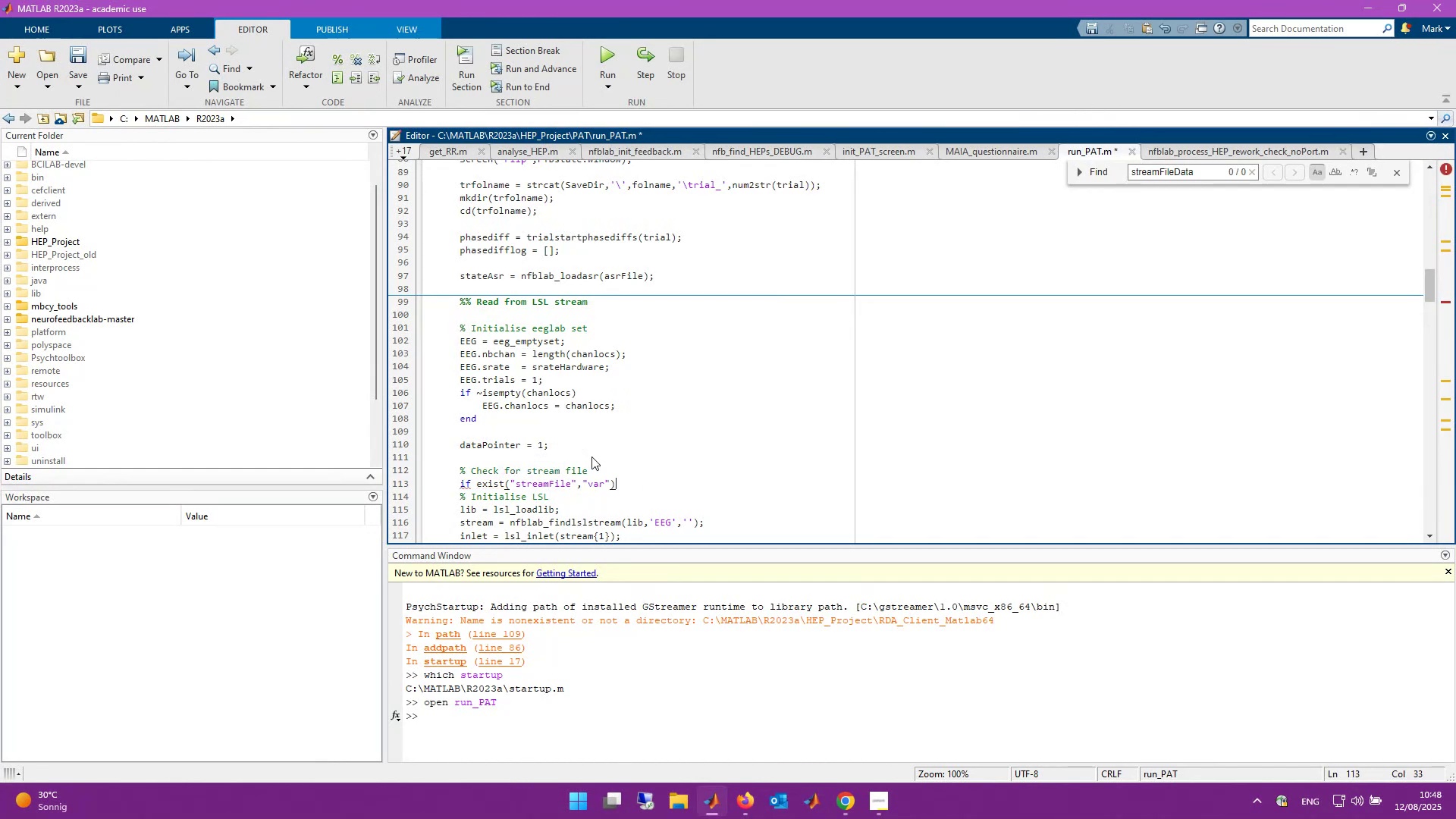 
key(Enter)
 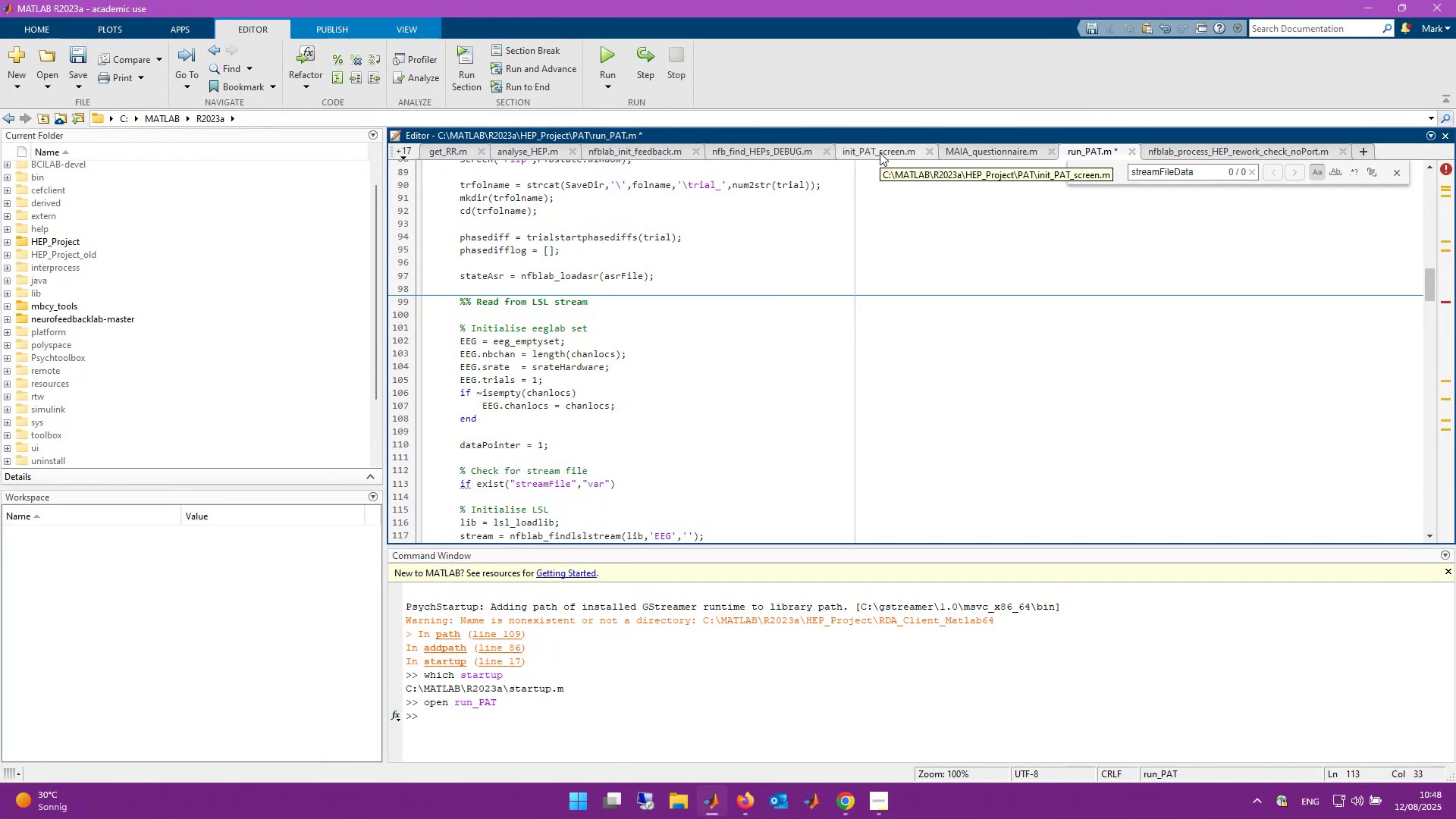 
wait(6.91)
 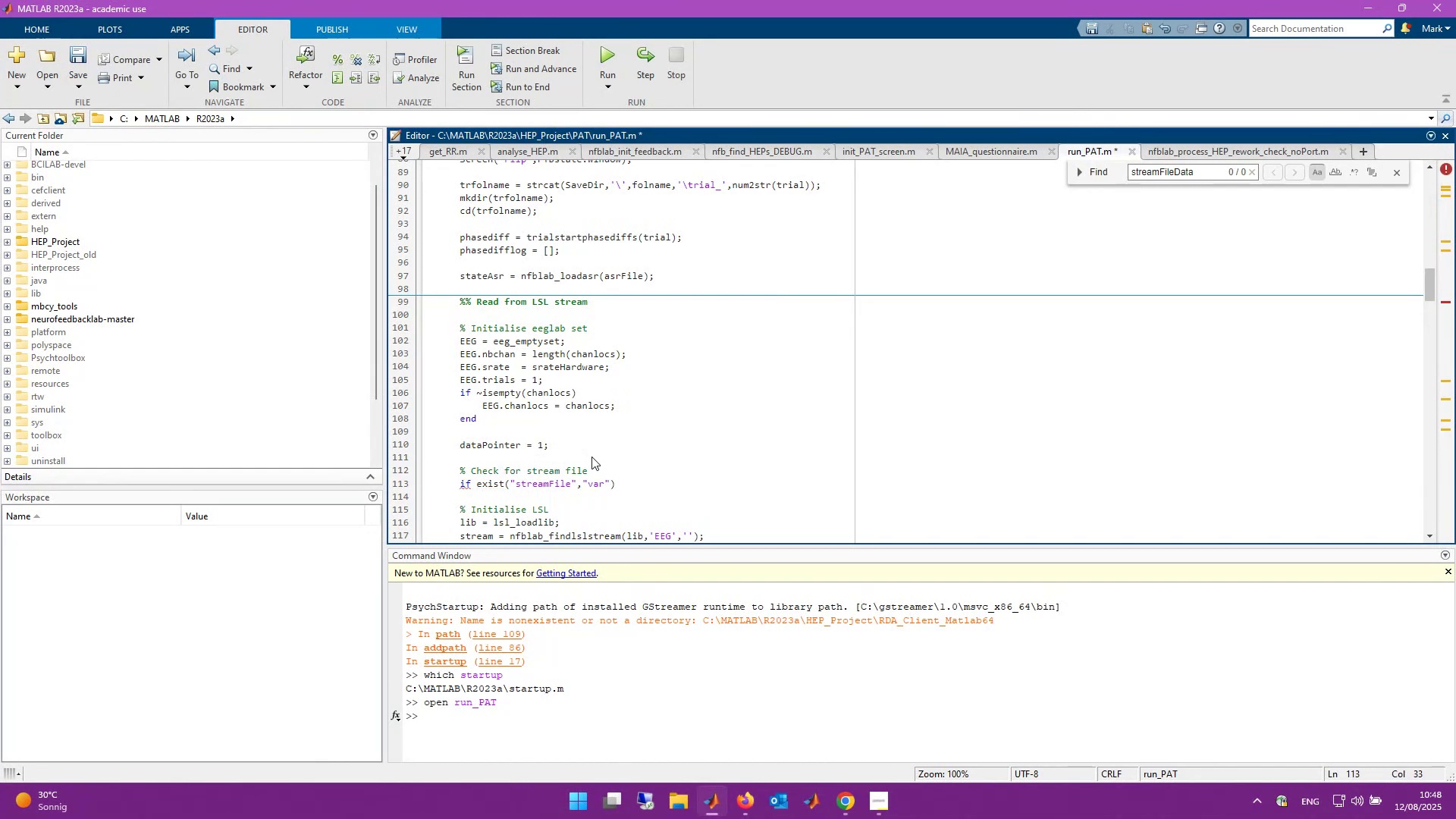 
key(Control+S)
 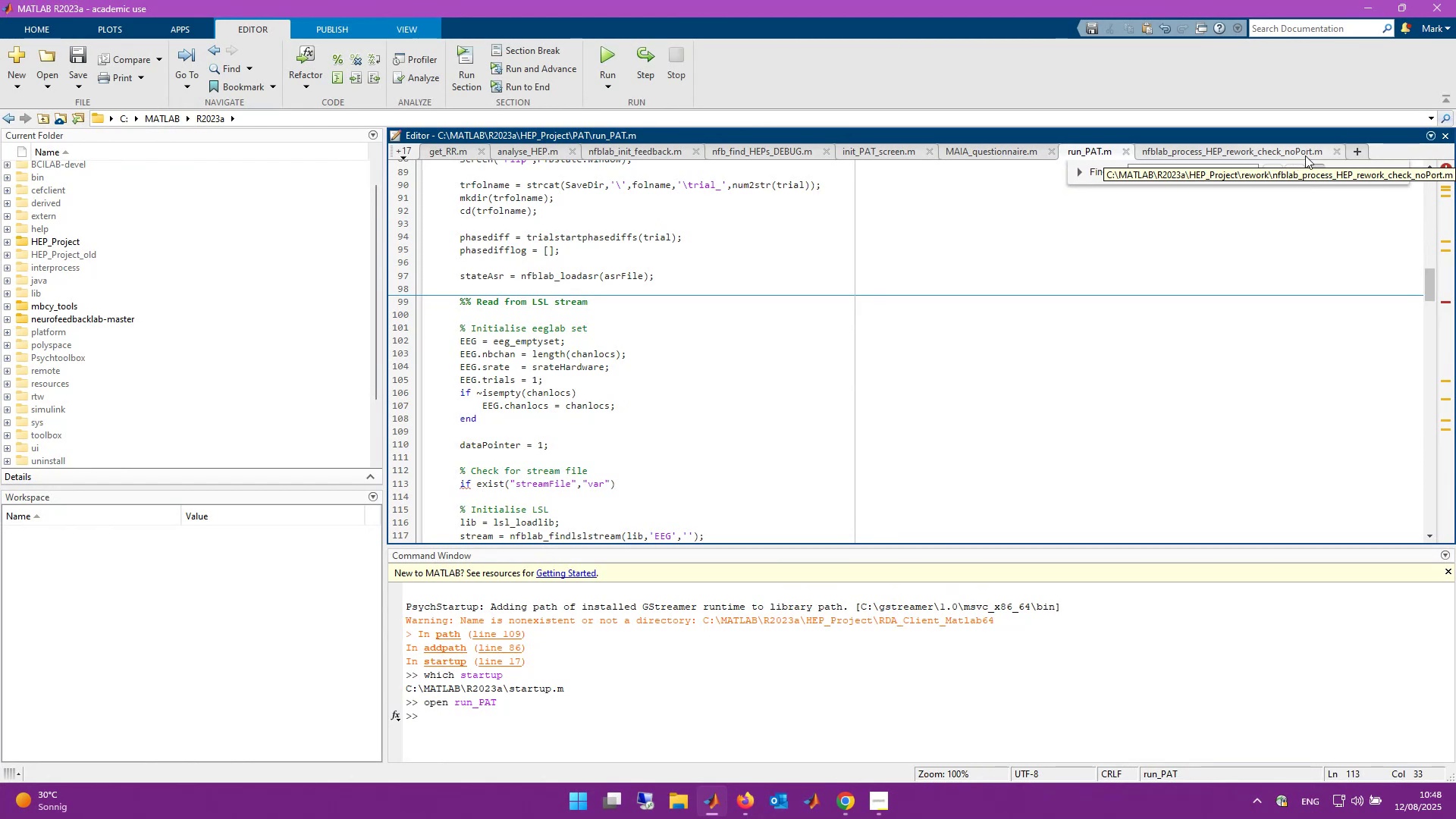 
left_click([1307, 152])
 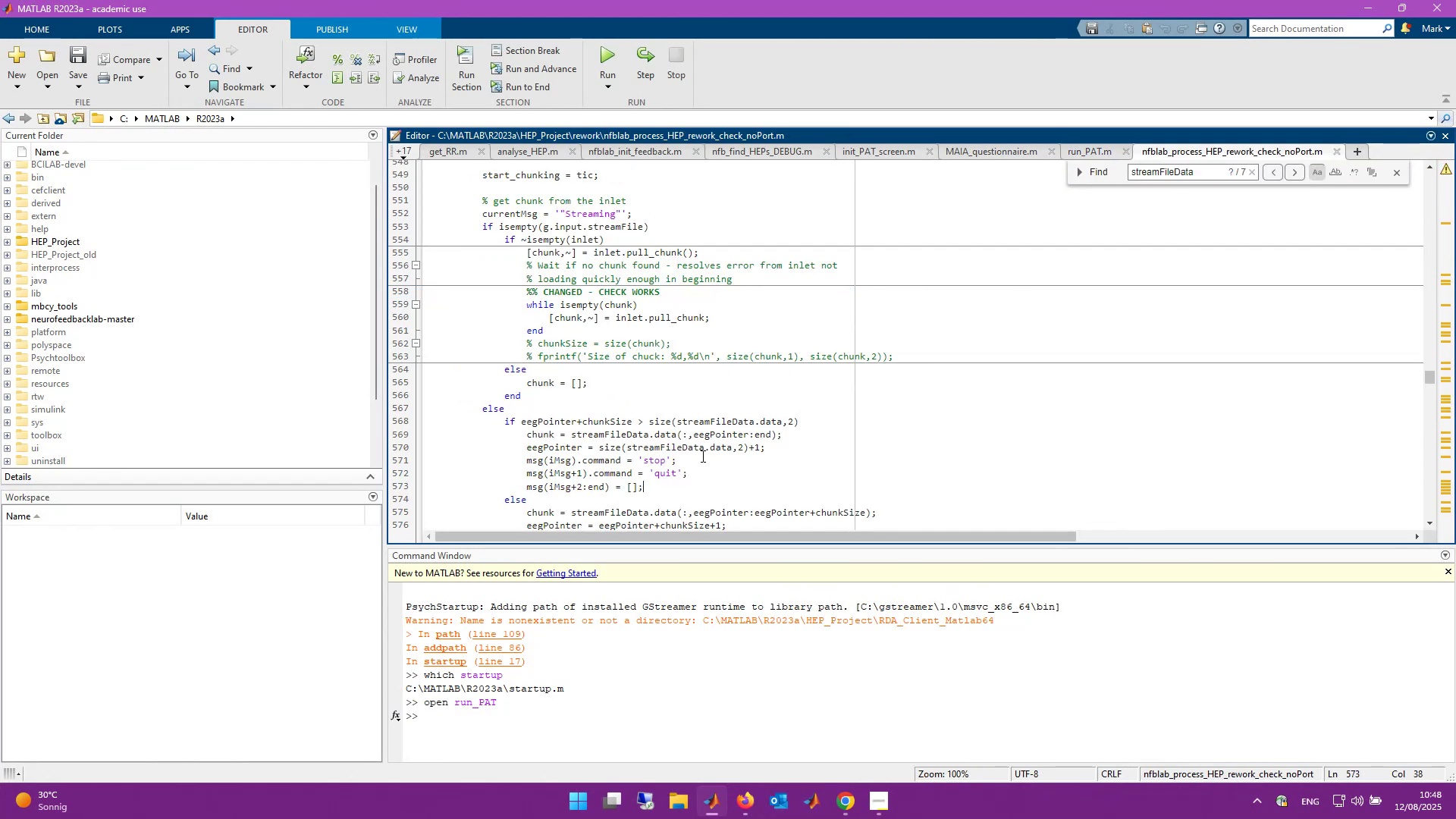 
scroll: coordinate [601, 443], scroll_direction: up, amount: 5.0
 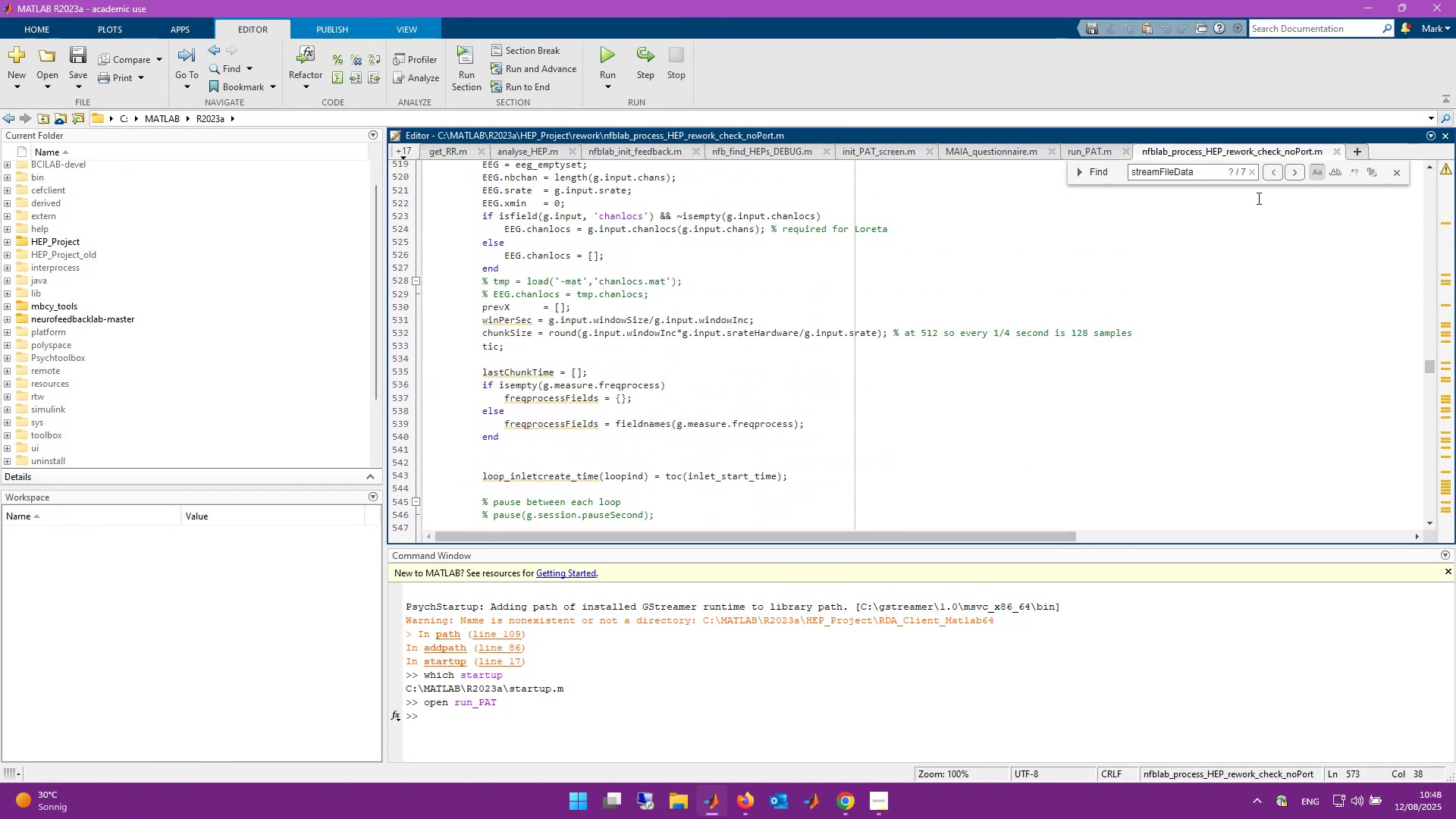 
left_click([1274, 174])
 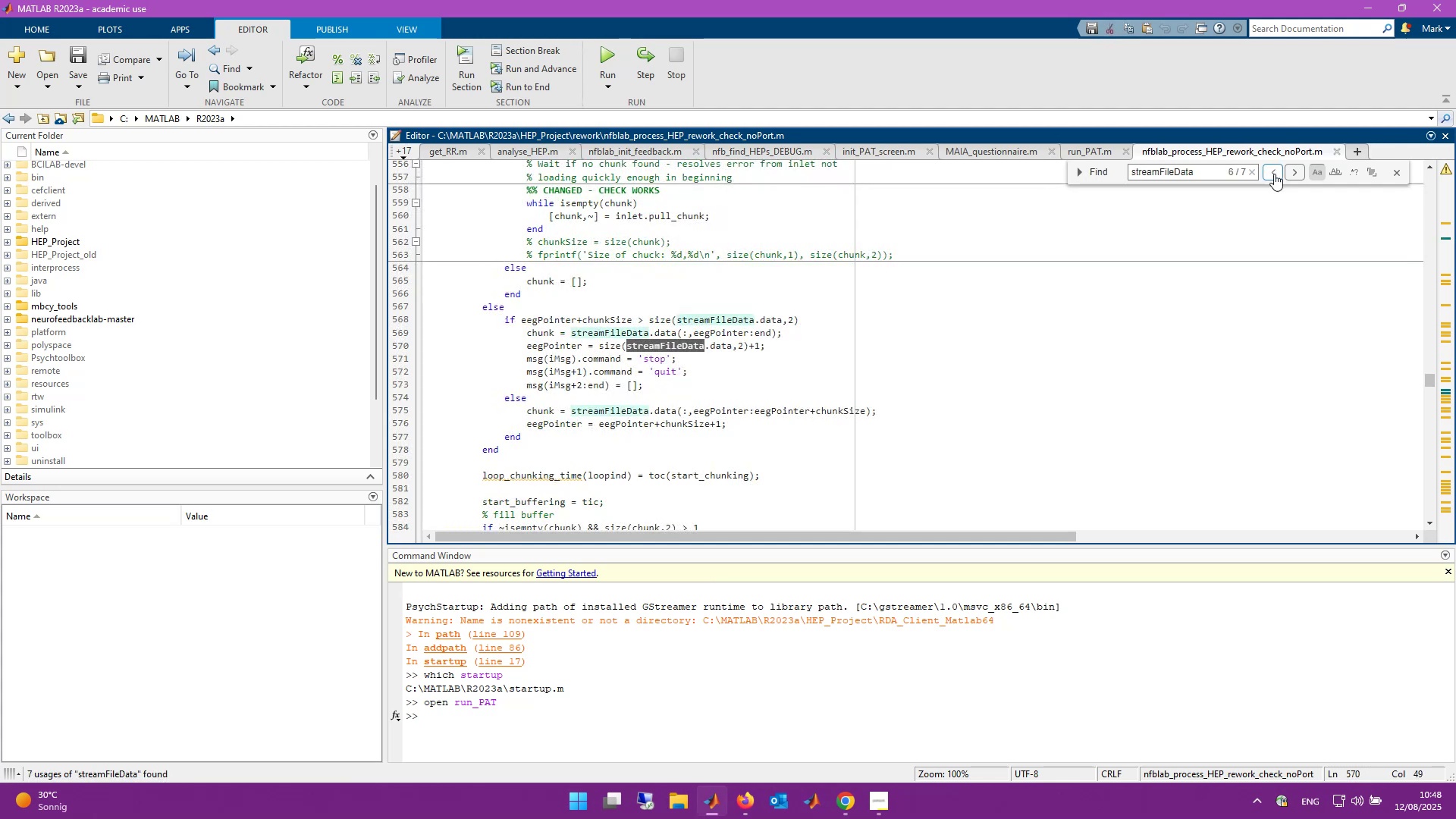 
double_click([1274, 174])
 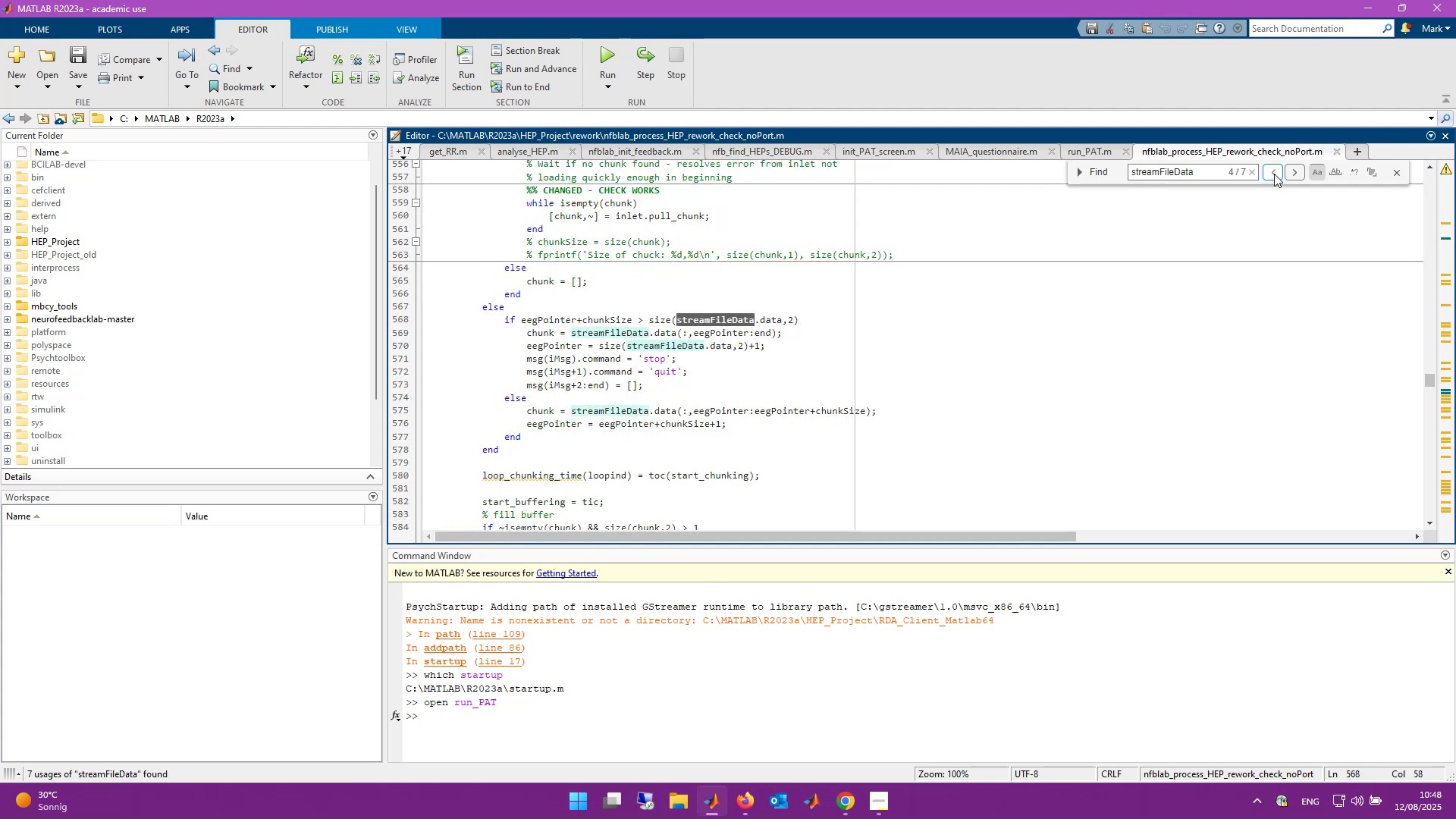 
triple_click([1274, 174])
 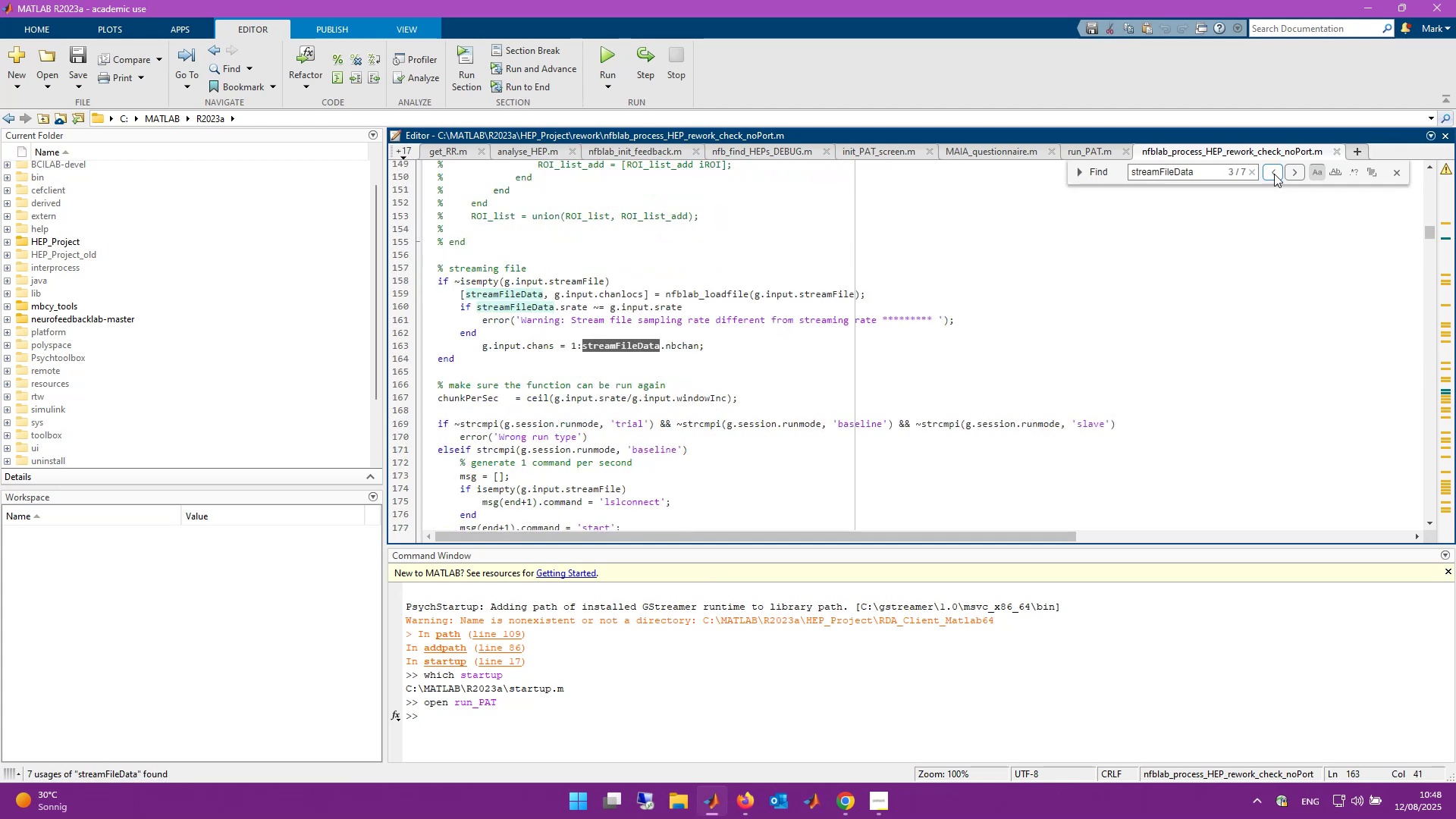 
left_click([1274, 174])
 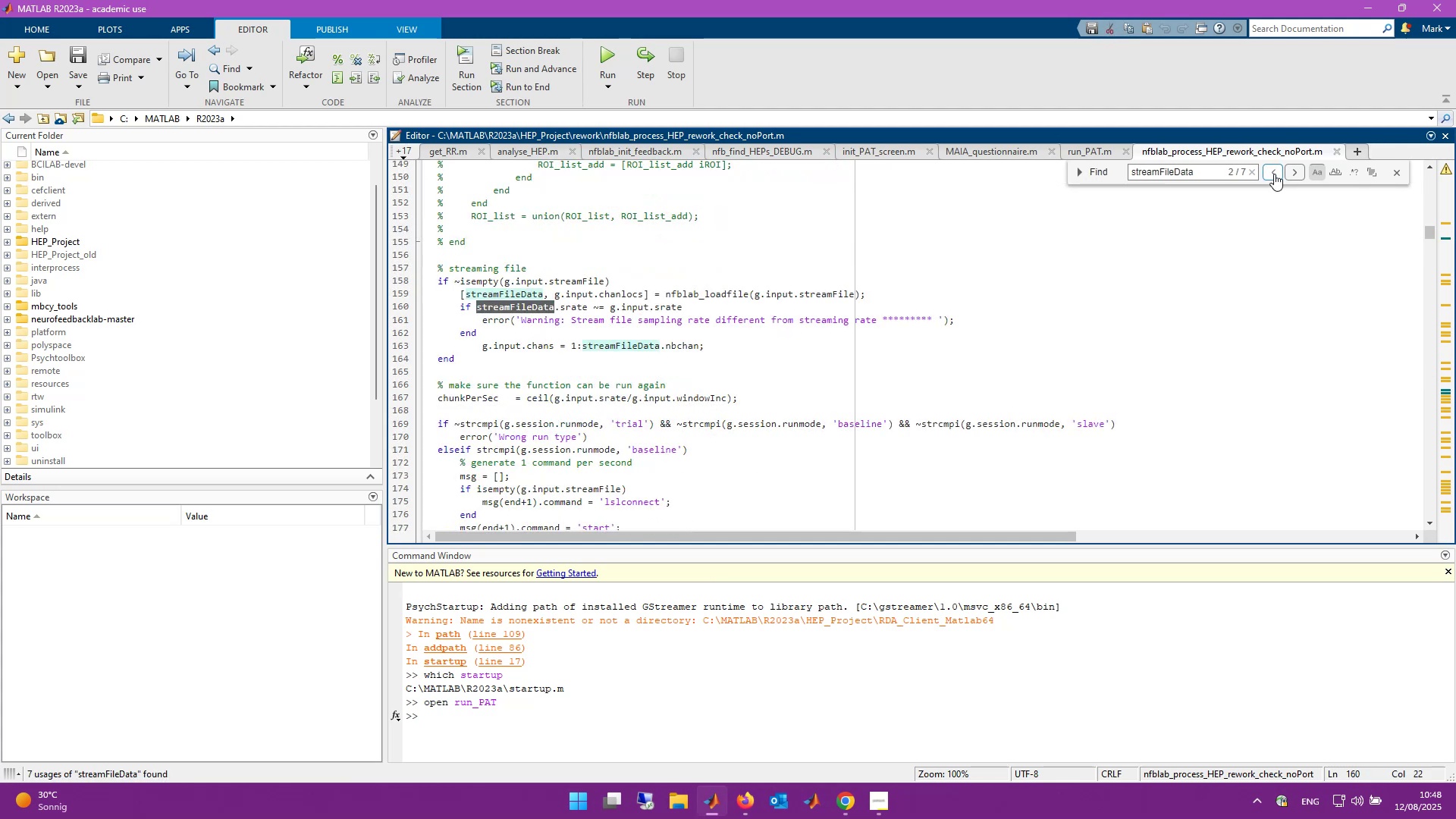 
double_click([1274, 174])
 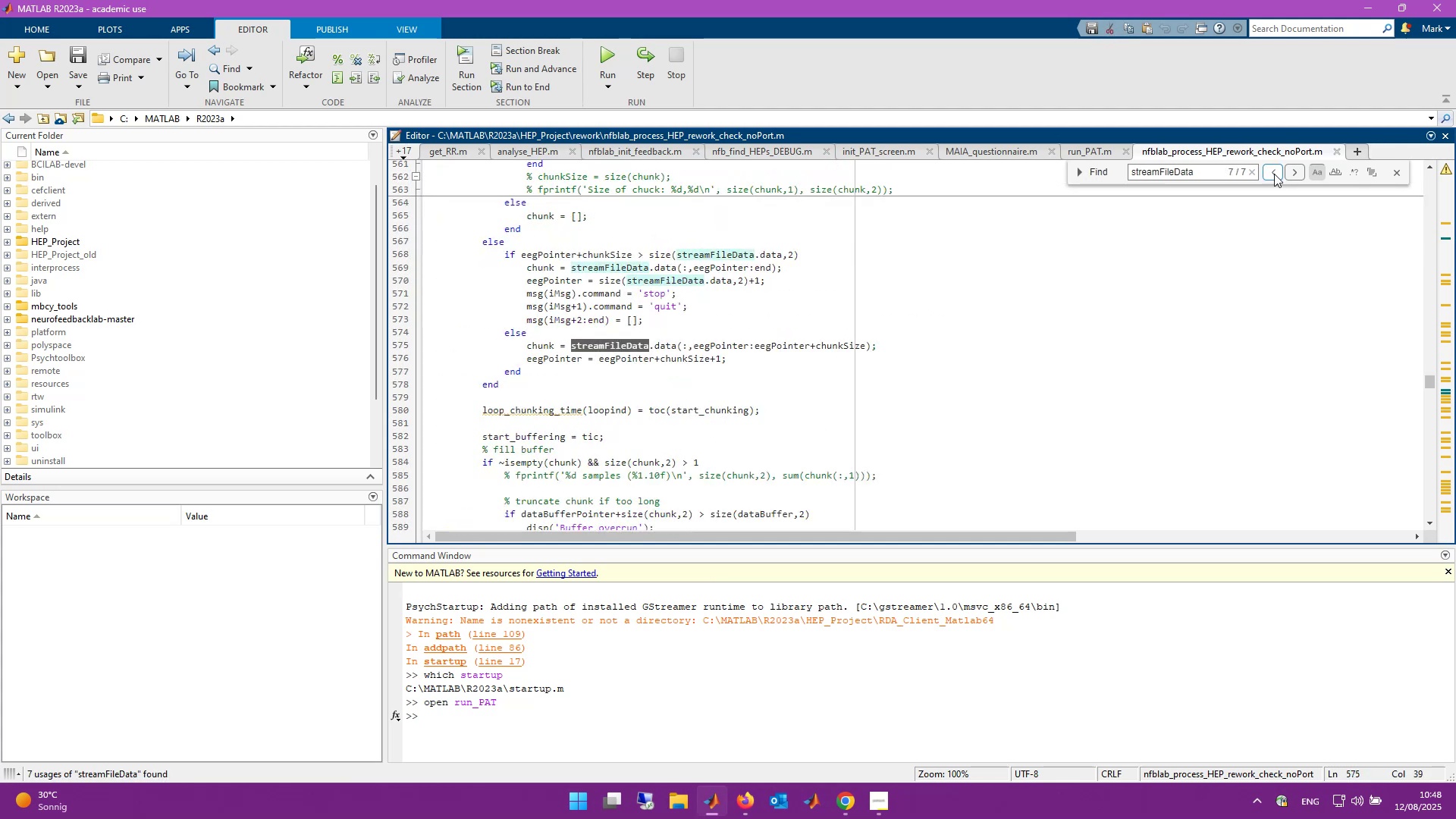 
left_click([1274, 174])
 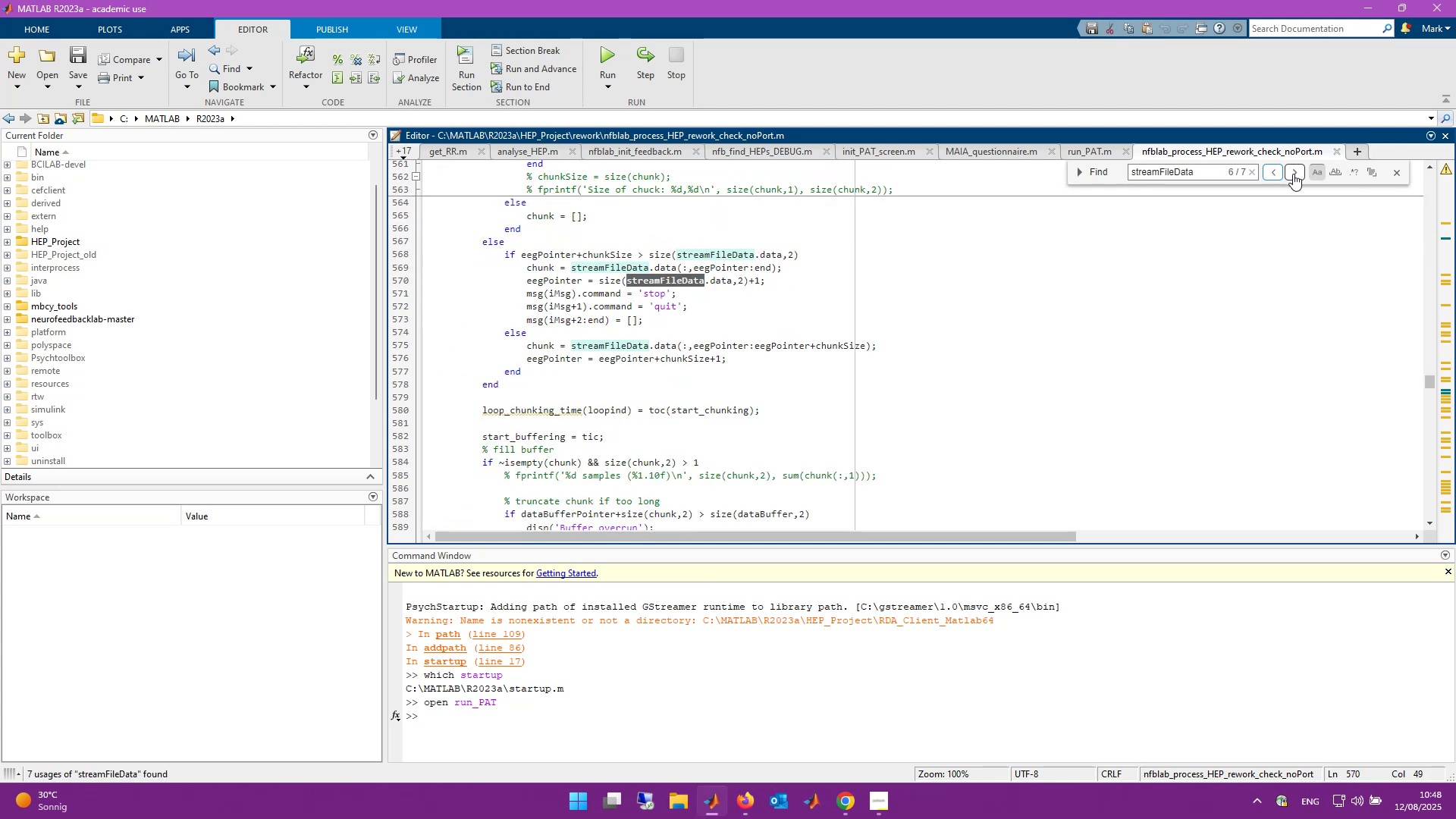 
left_click([1293, 174])
 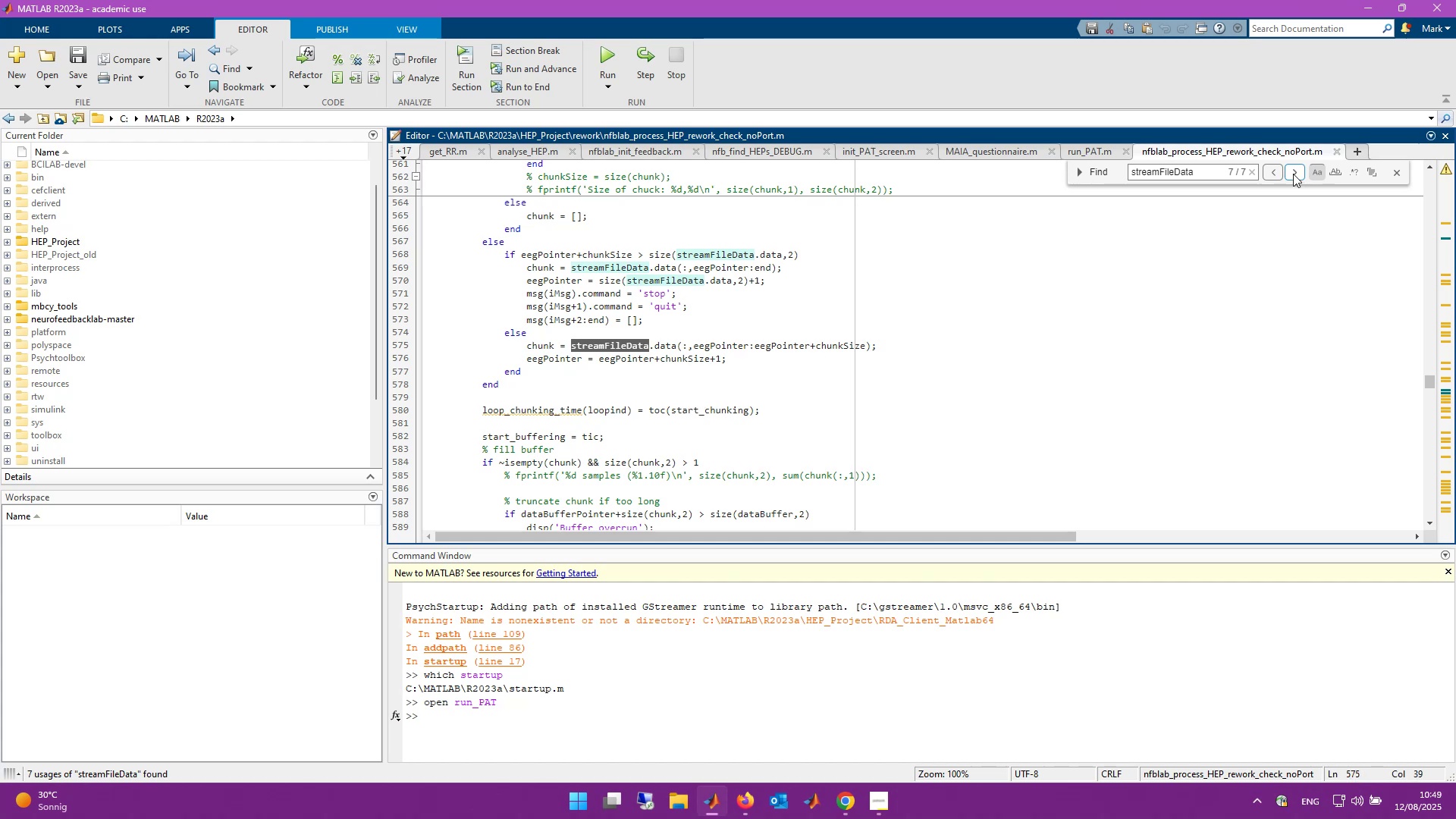 
left_click([1293, 174])
 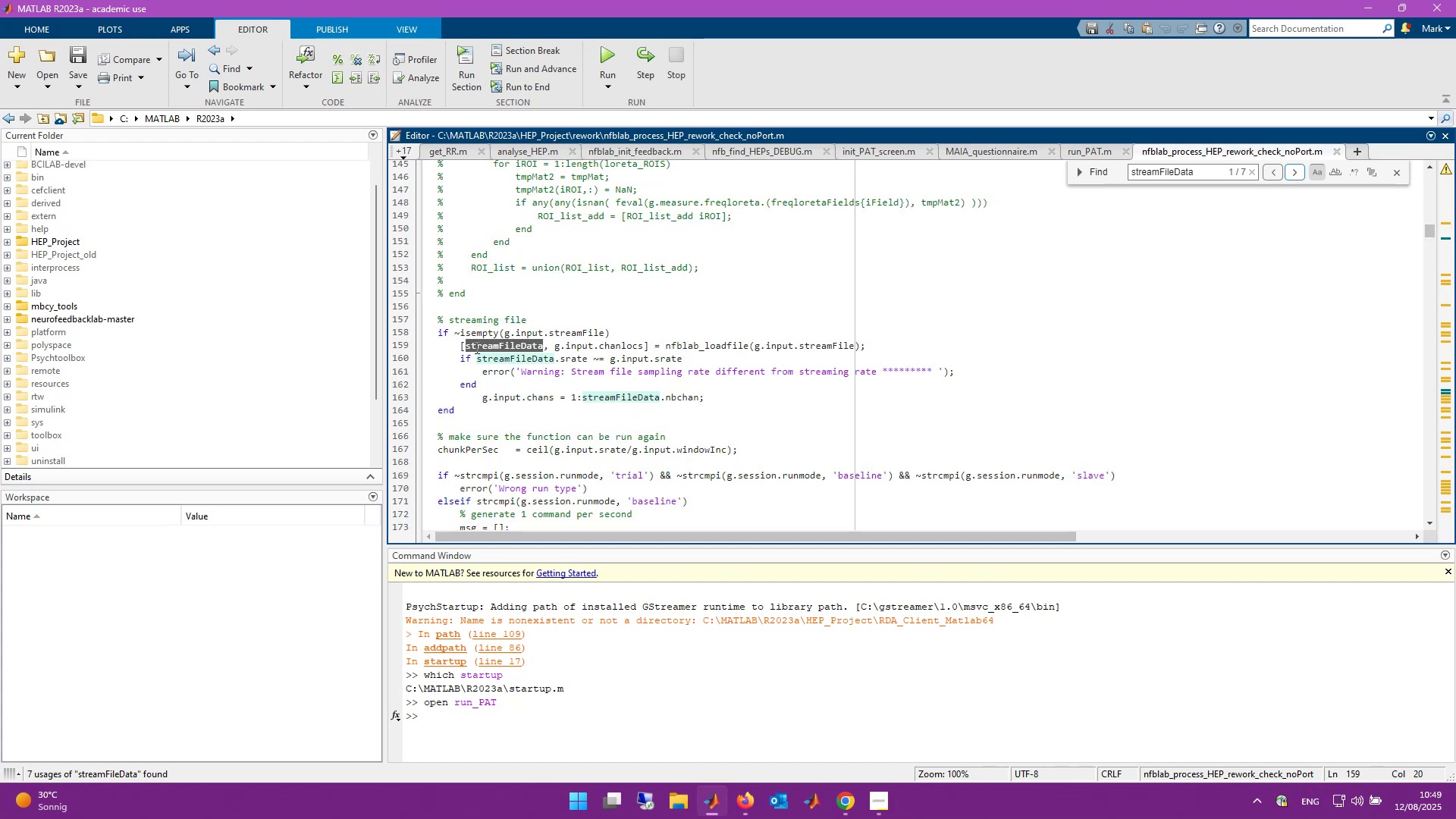 
wait(5.63)
 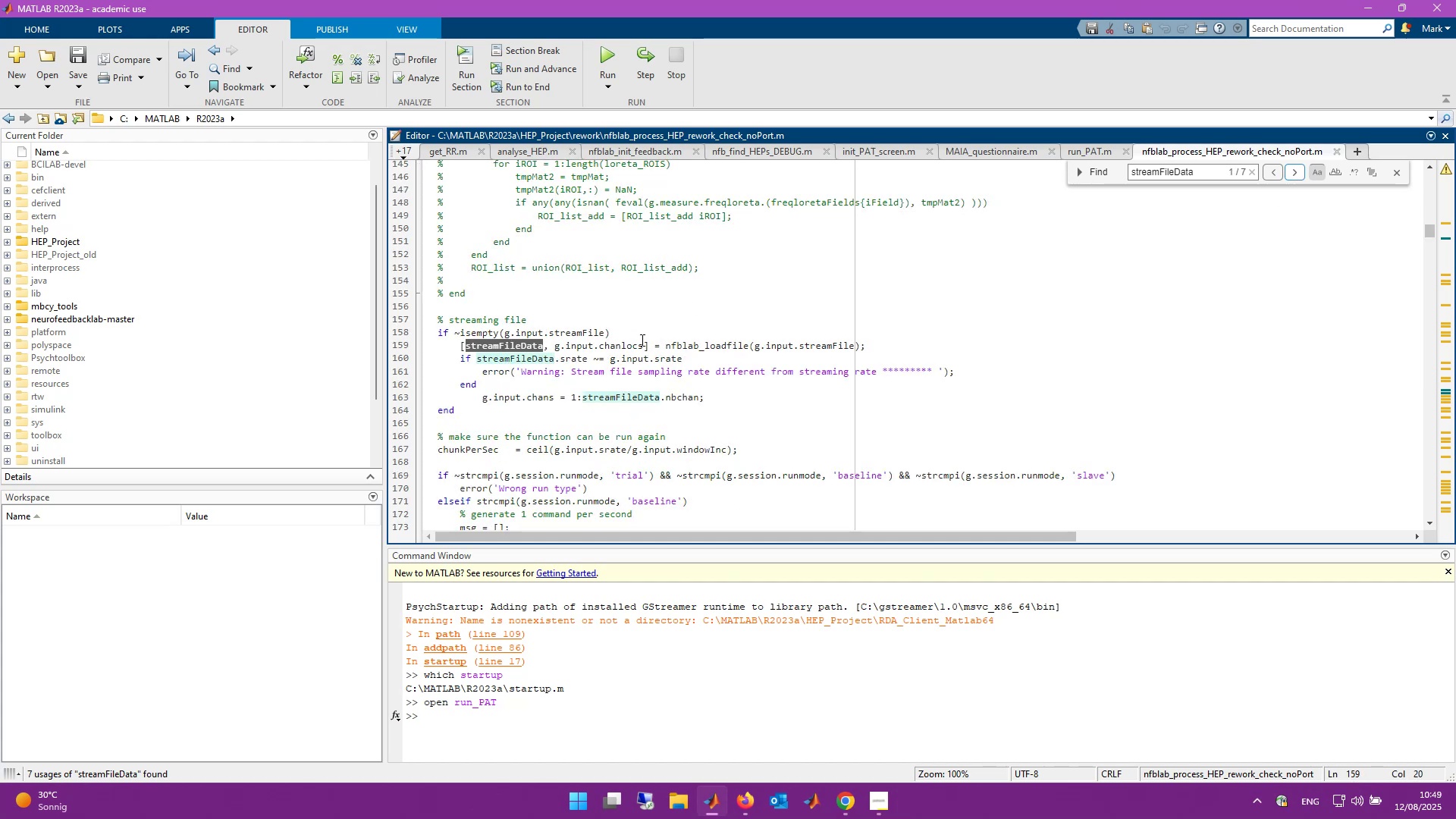 
left_click([775, 328])
 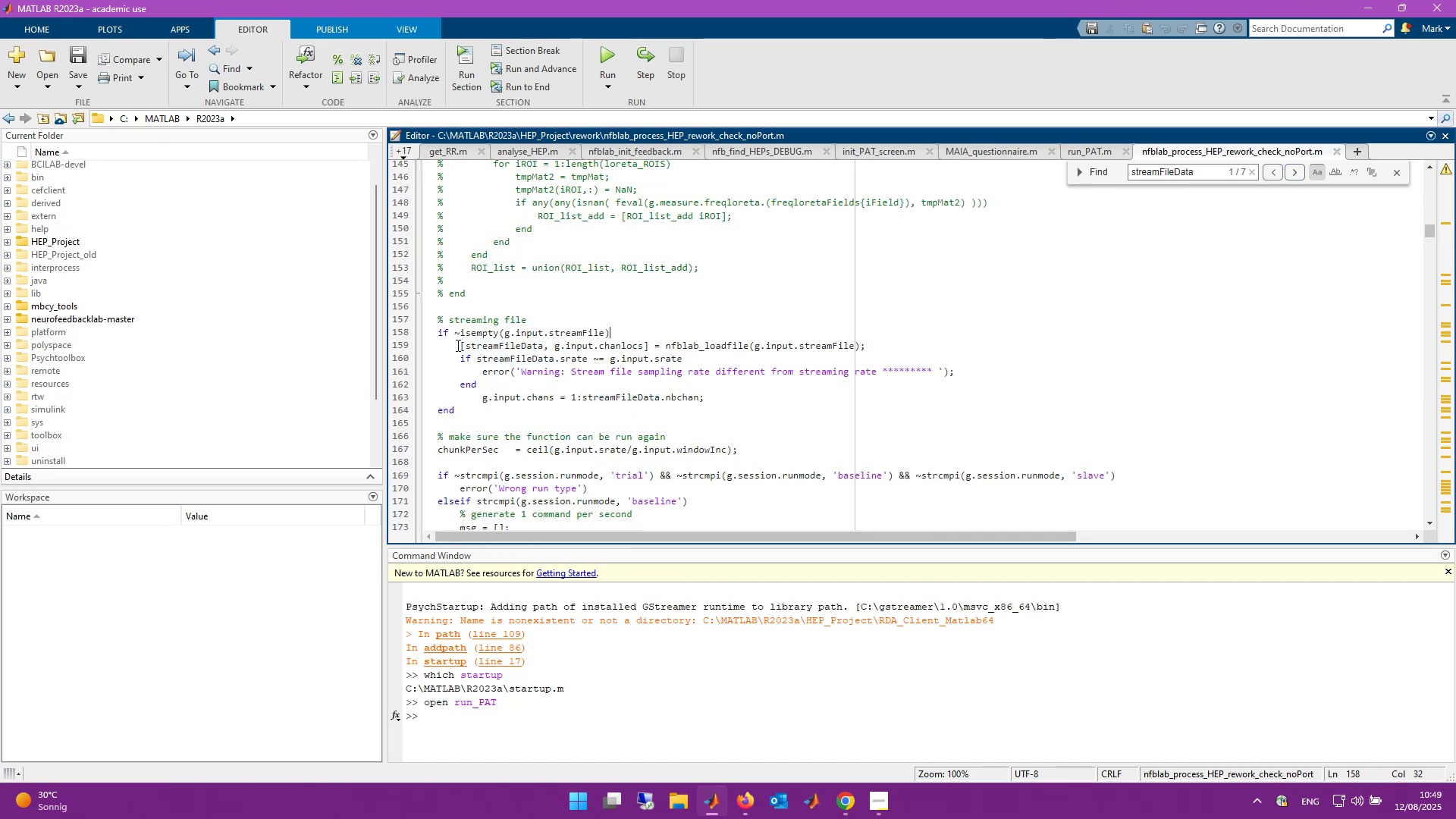 
left_click_drag(start_coordinate=[459, 345], to_coordinate=[724, 407])
 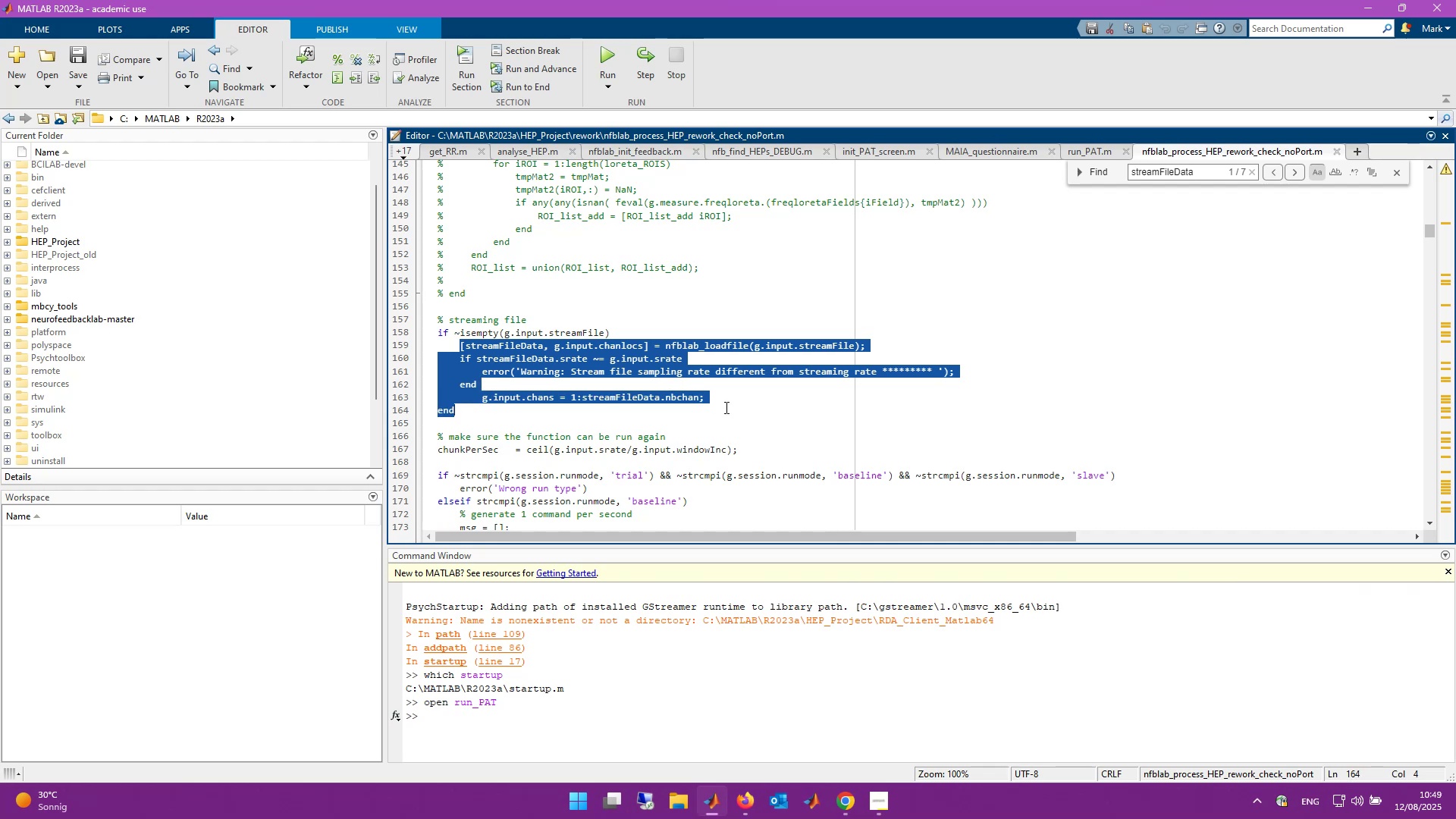 
key(Control+C)
 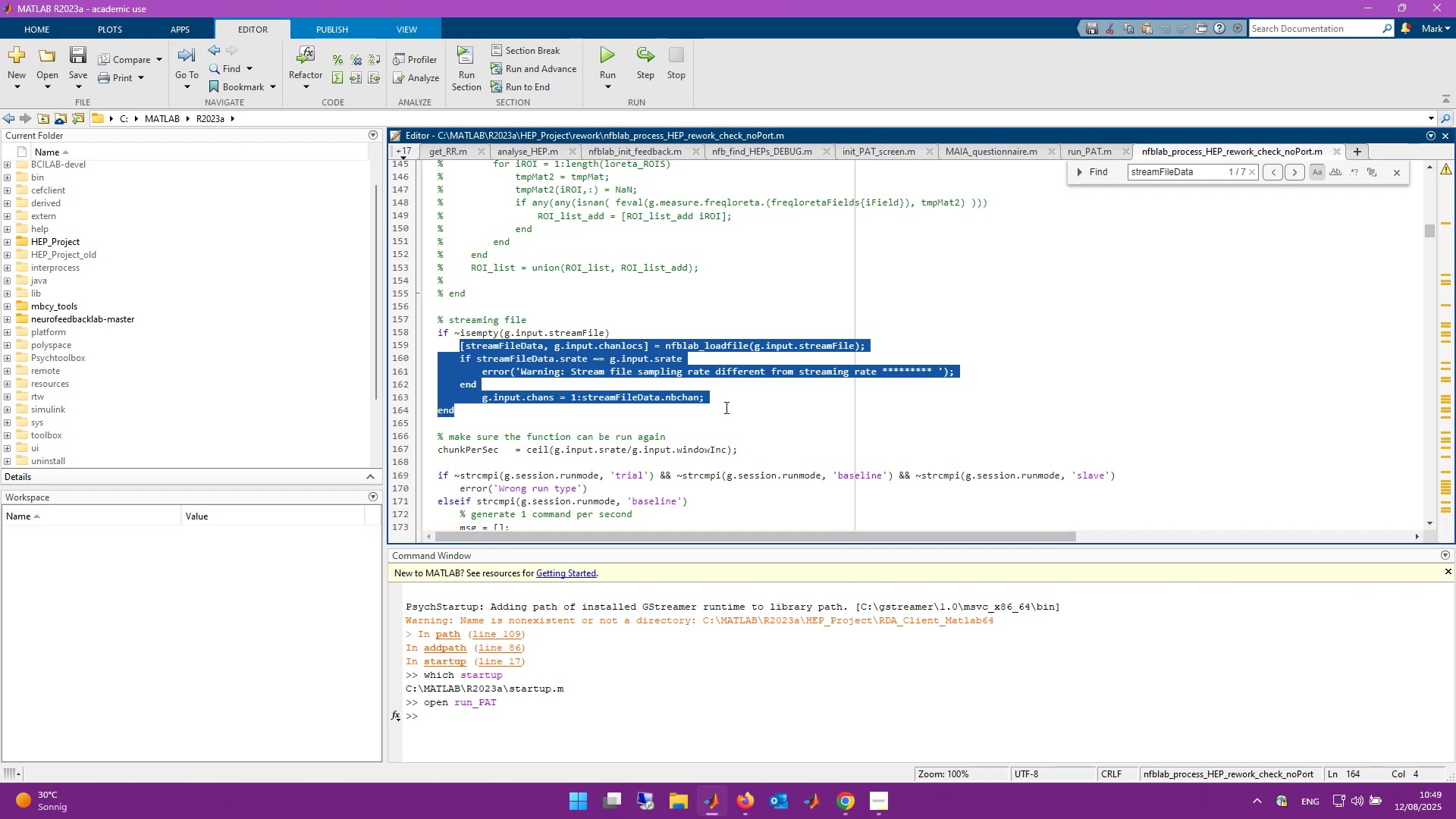 
key(Alt+Tab)
 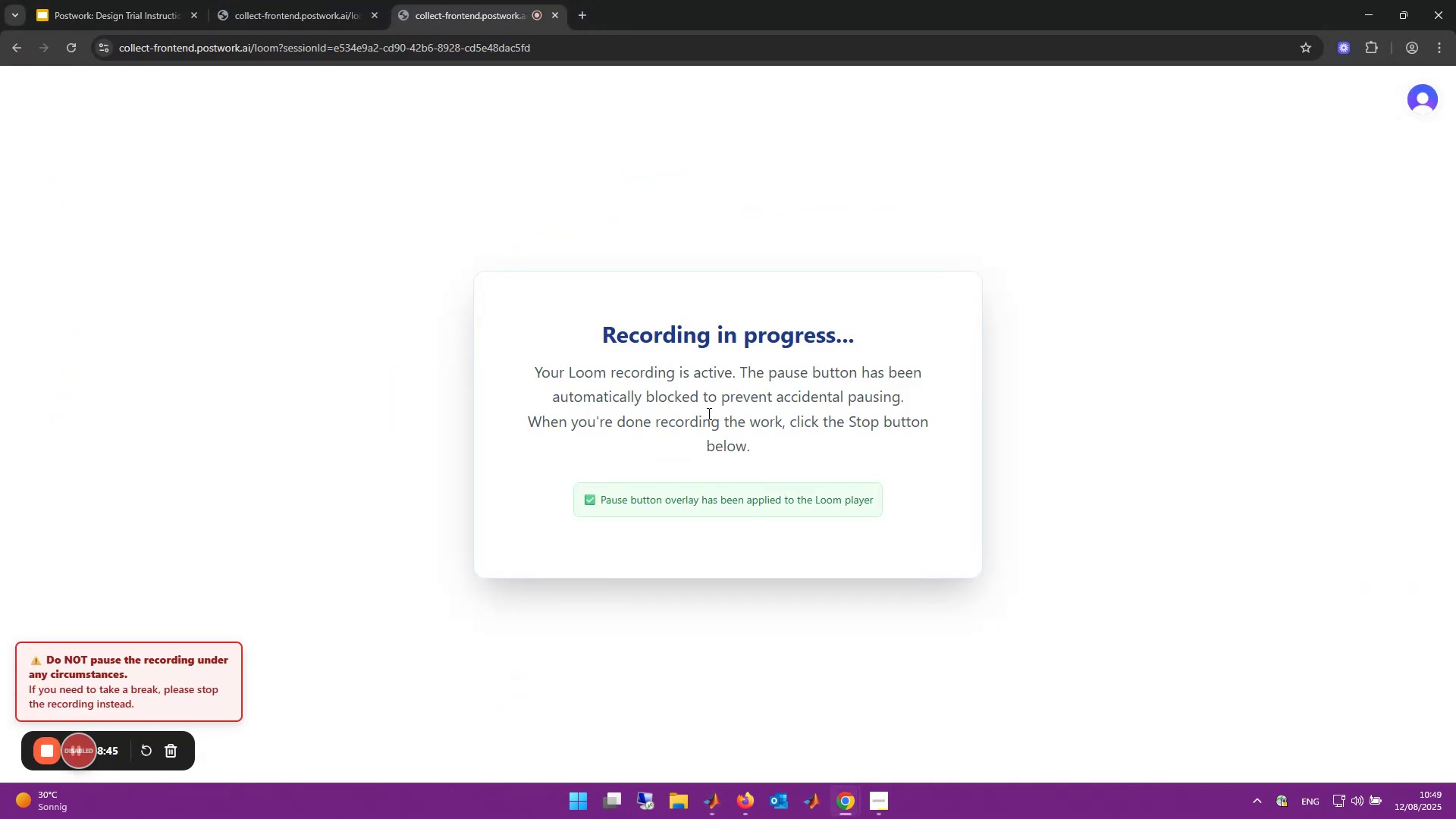 
key(Alt+Tab)
 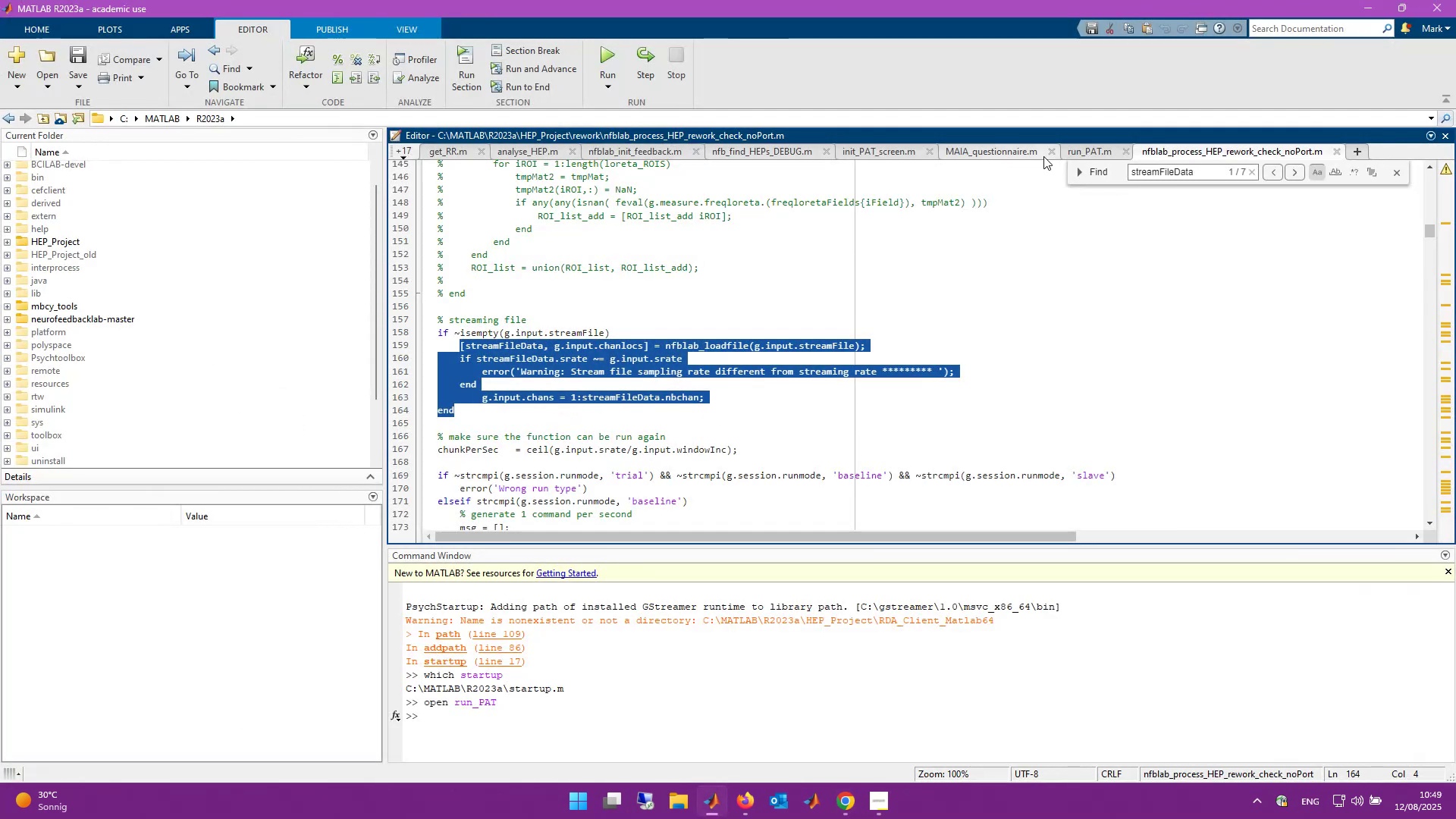 
left_click([1083, 150])
 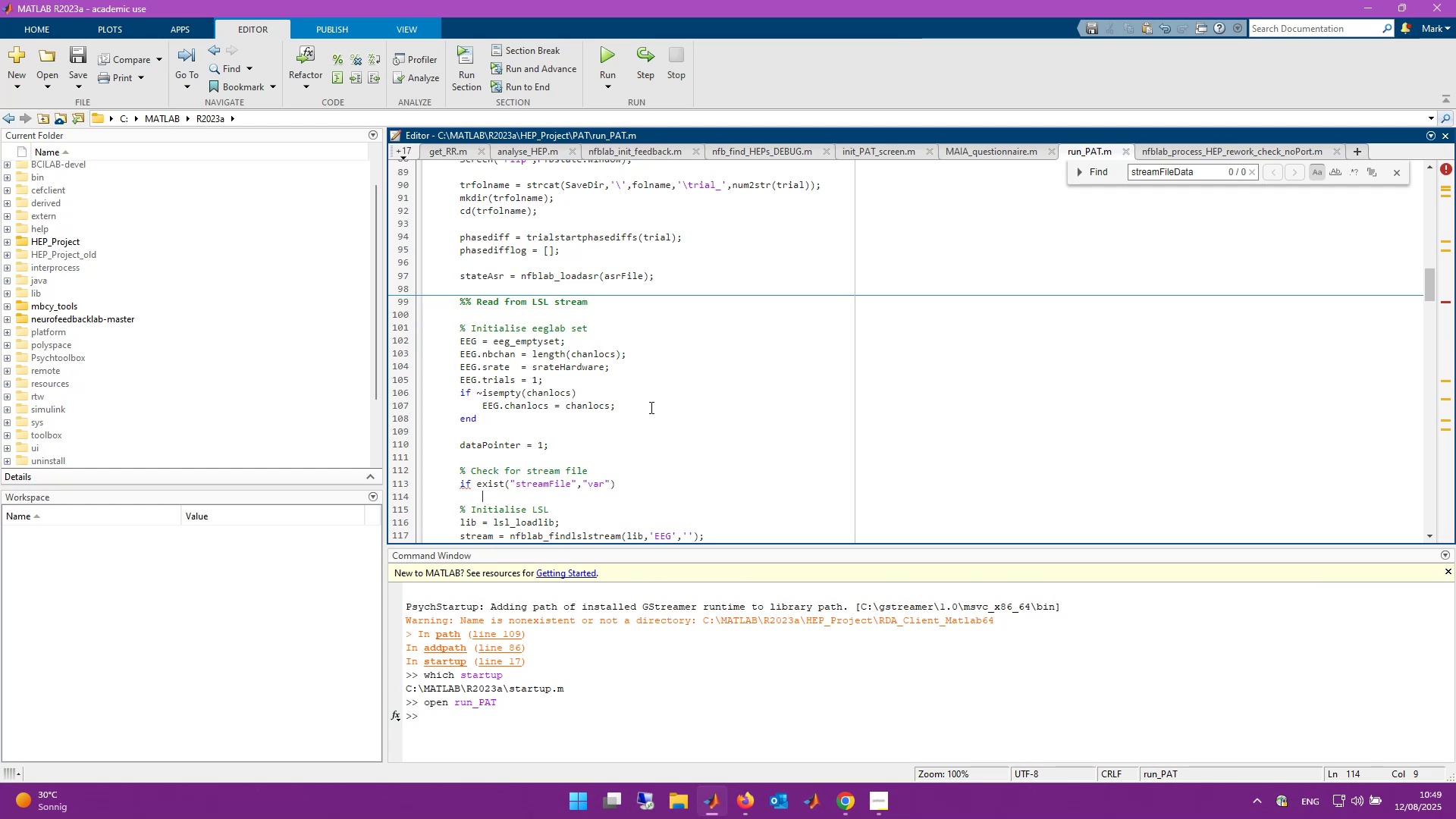 
wait(5.1)
 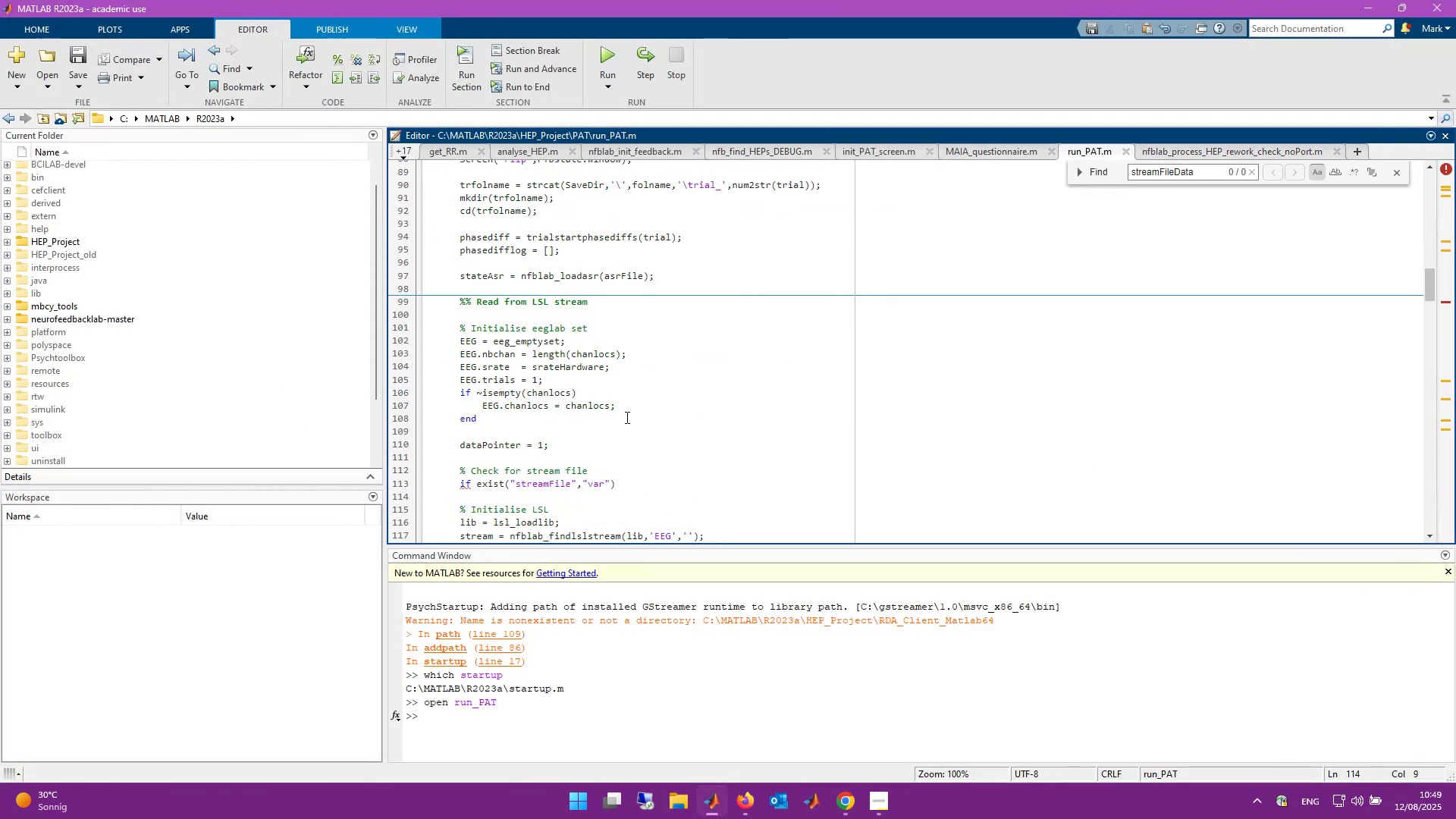 
scroll: coordinate [650, 407], scroll_direction: down, amount: 2.0
 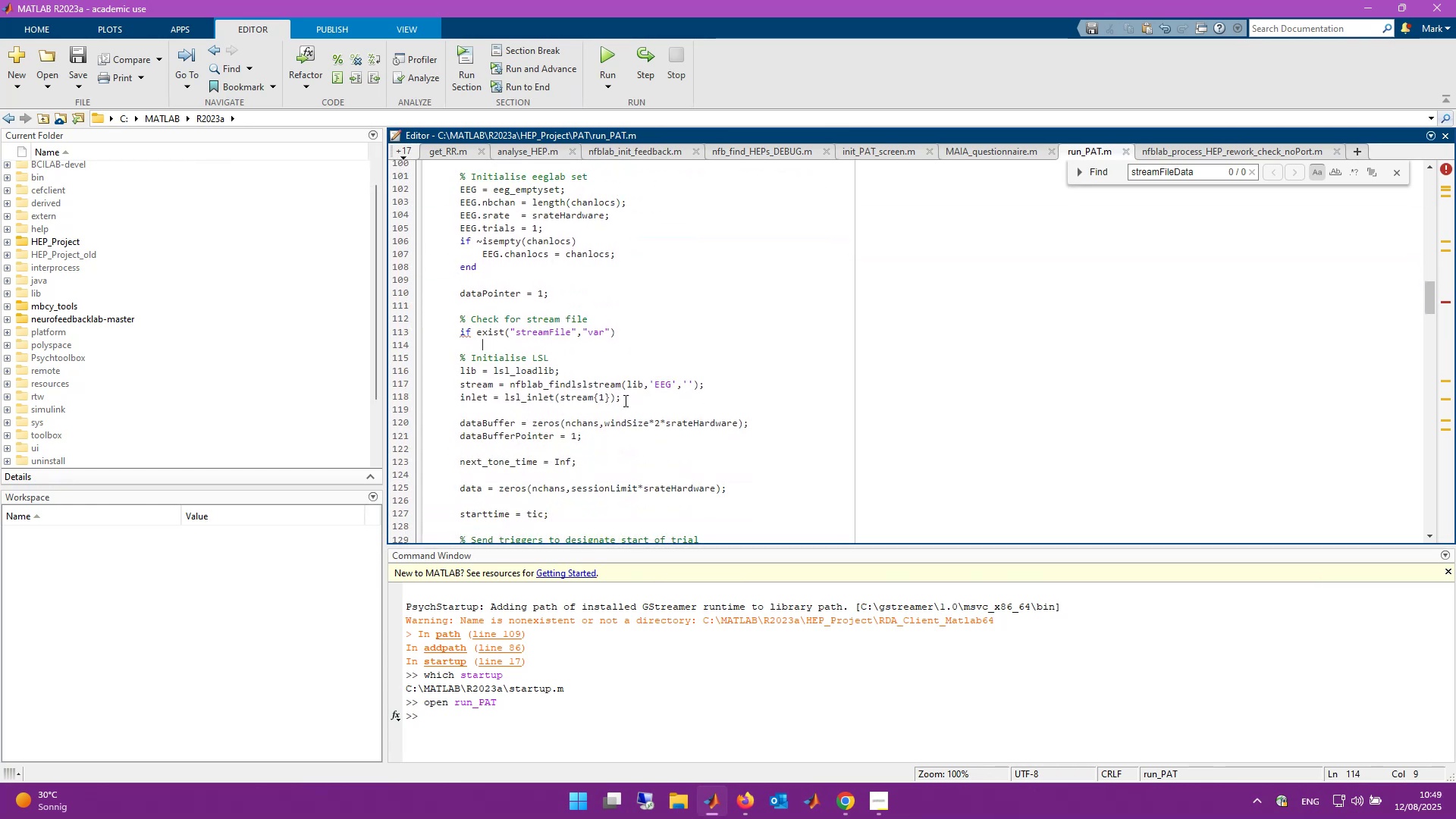 
key(Control+V)
 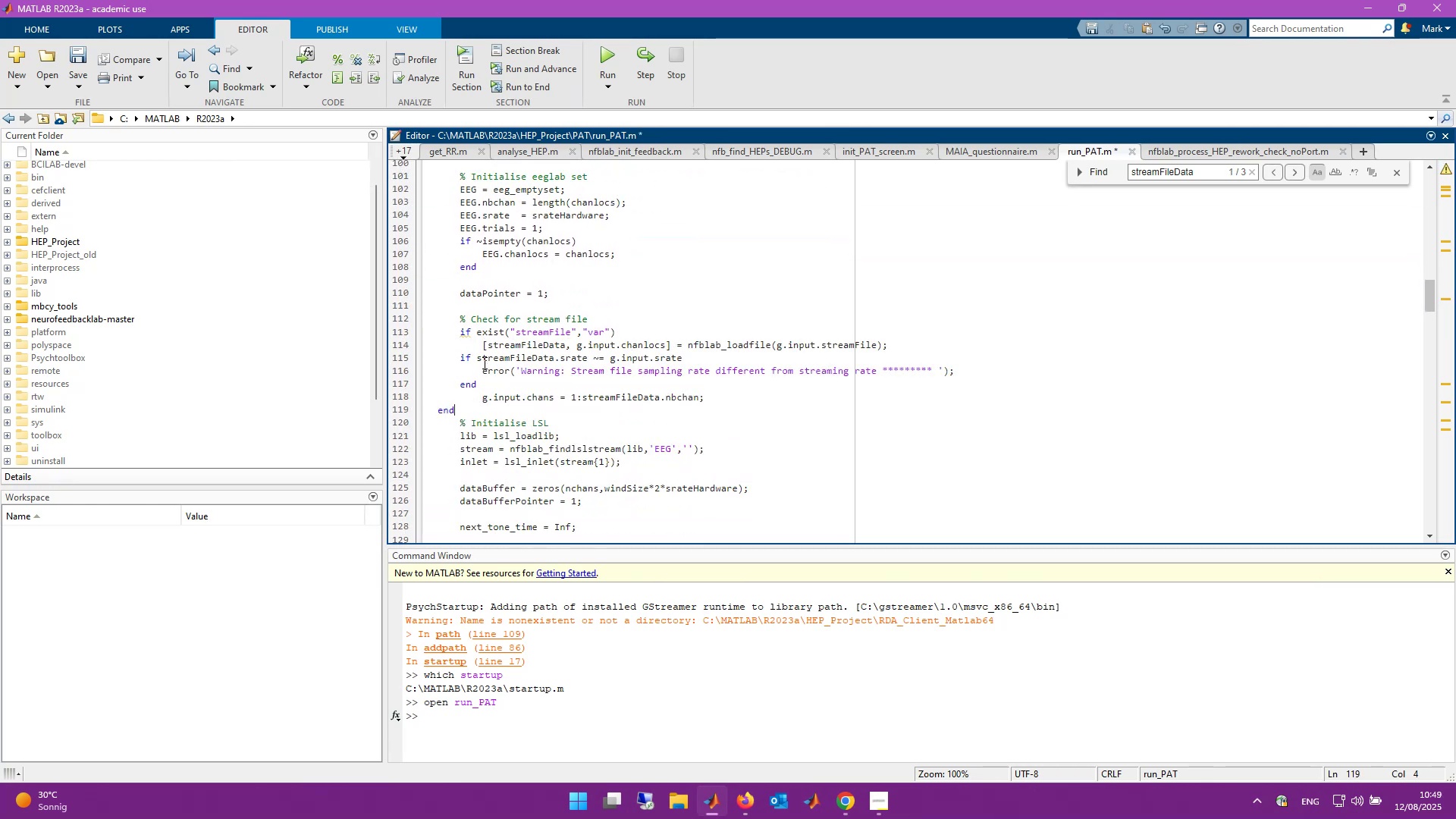 
wait(5.43)
 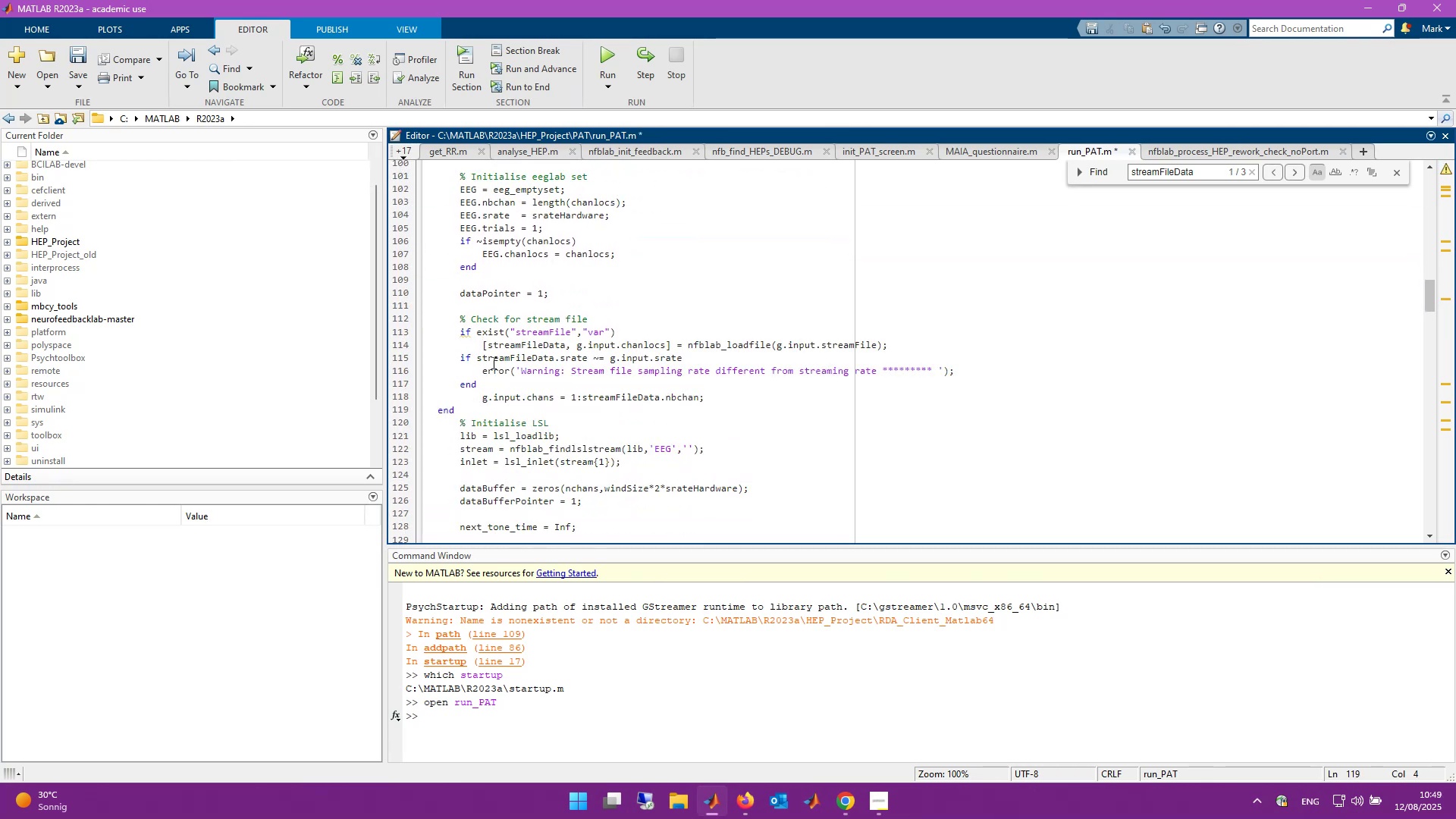 
left_click([468, 389])
 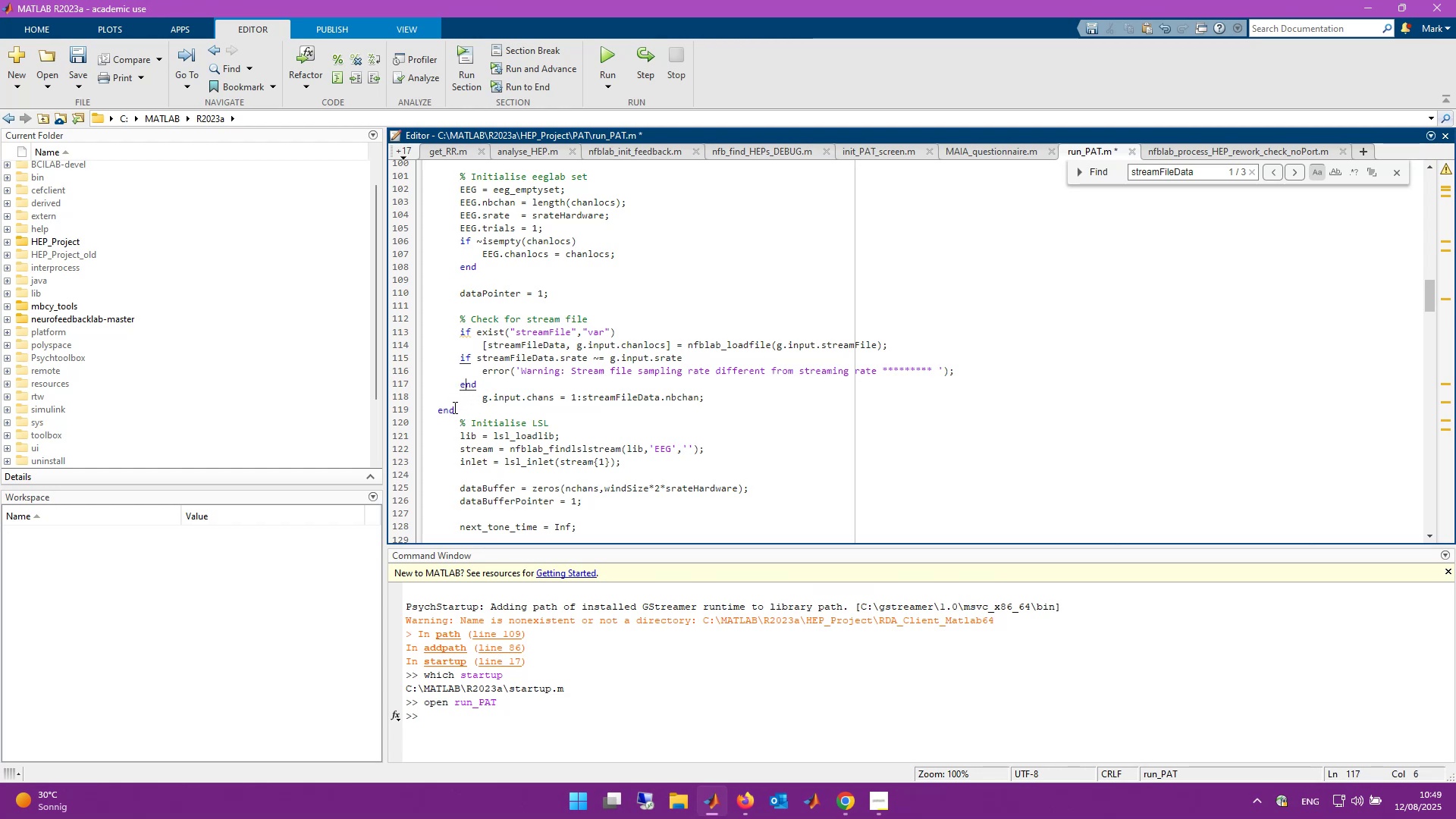 
left_click([450, 410])
 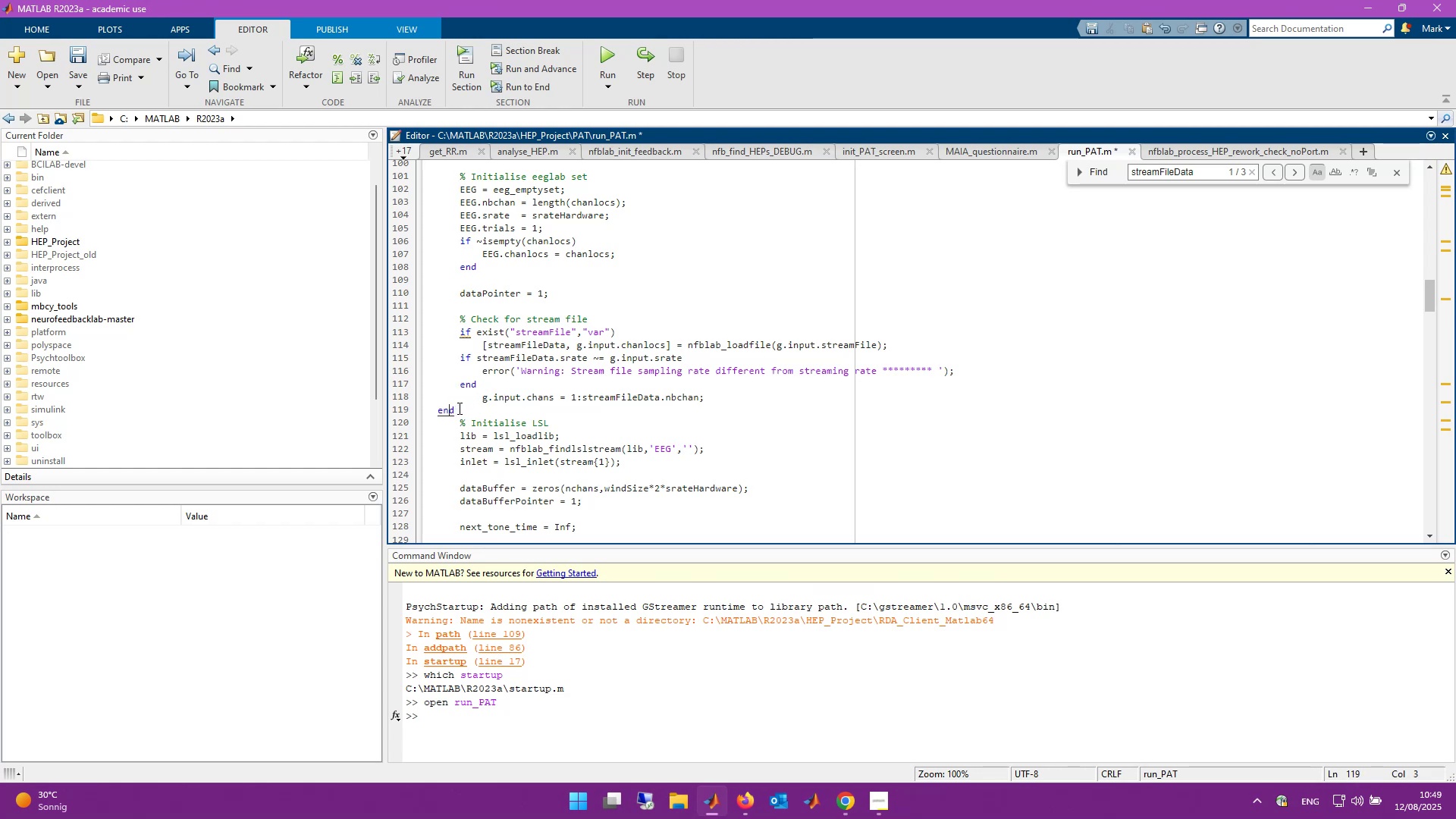 
left_click_drag(start_coordinate=[469, 408], to_coordinate=[417, 324])
 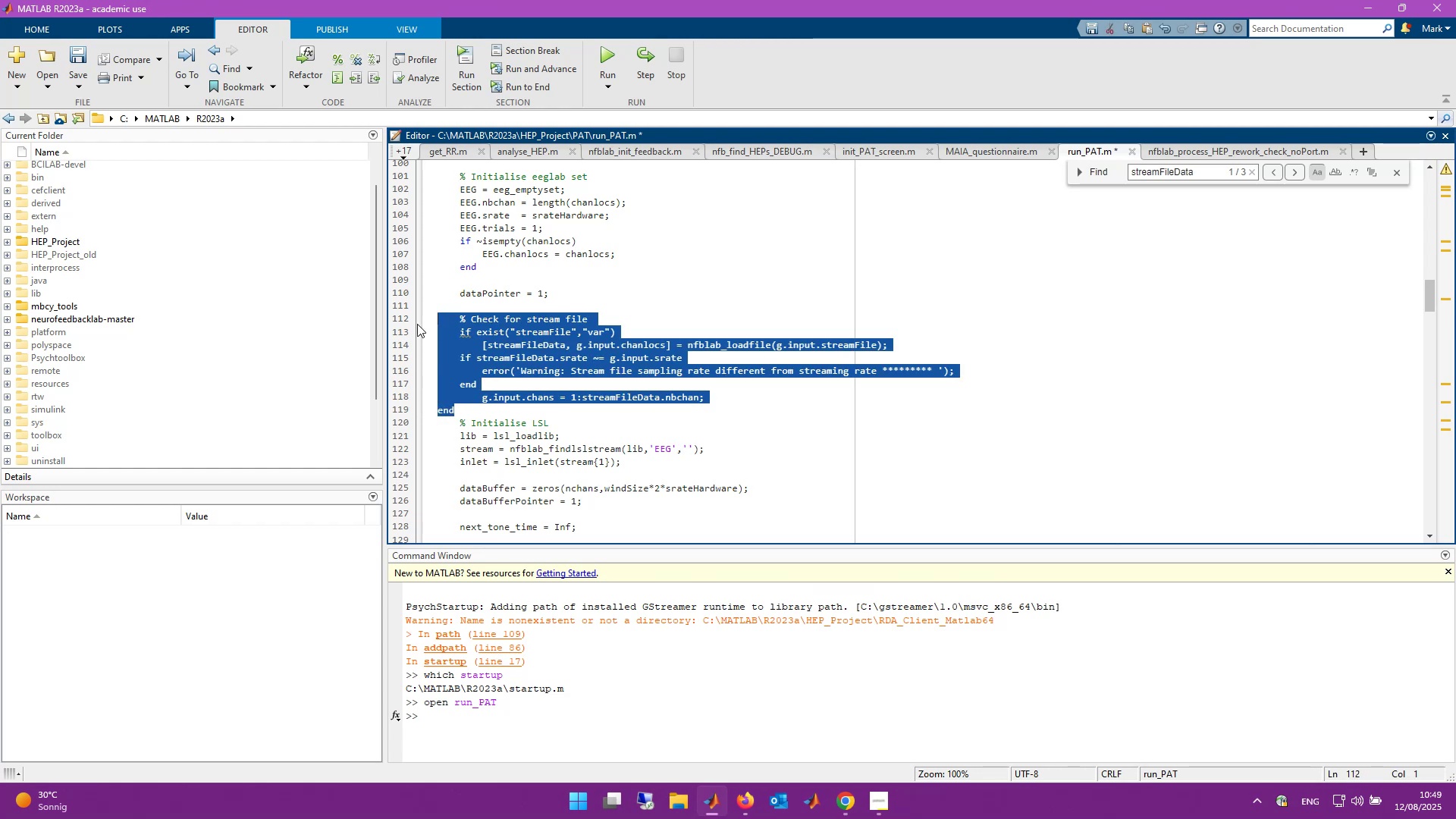 
key(Control+I)
 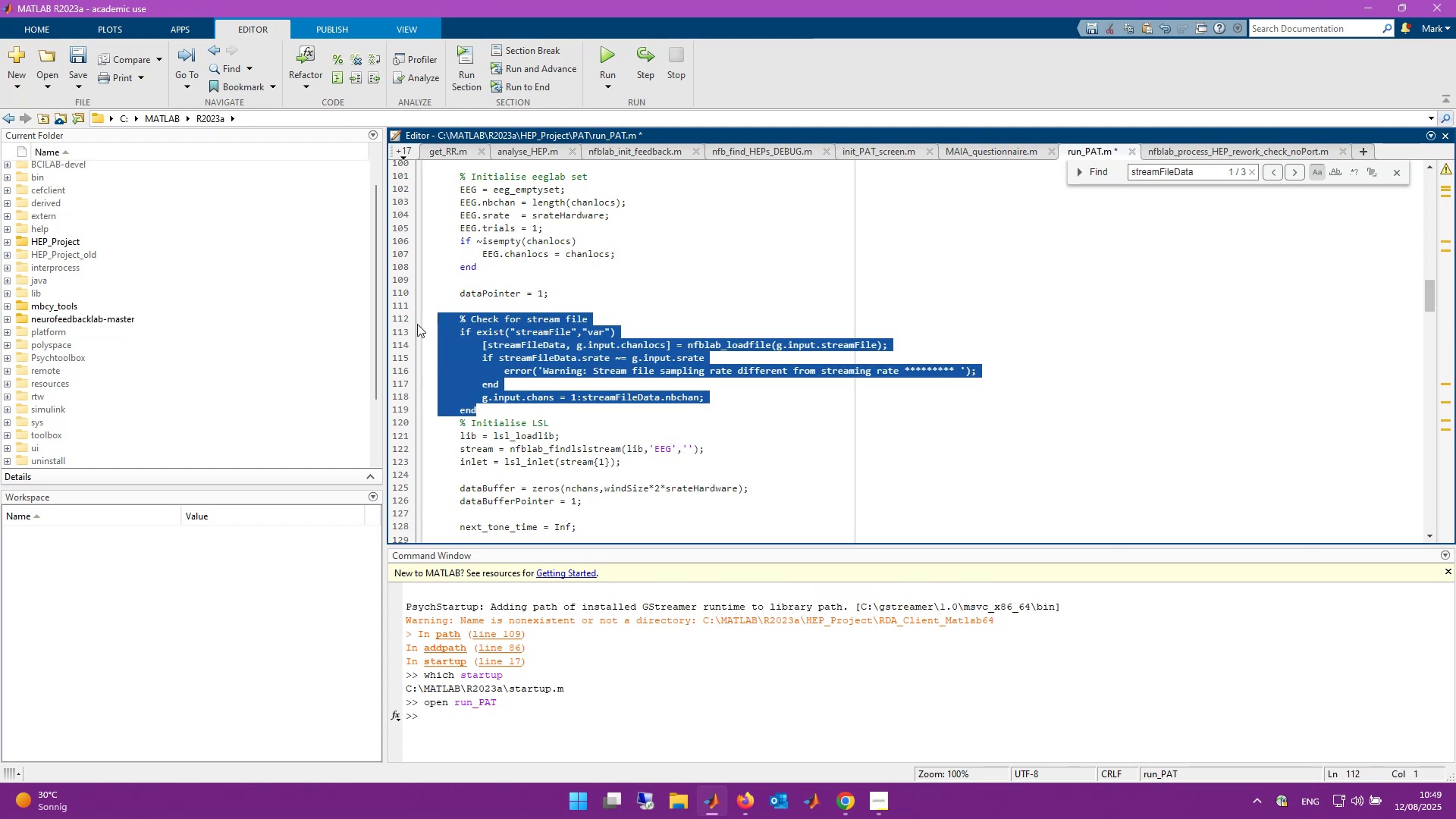 
key(Control+S)
 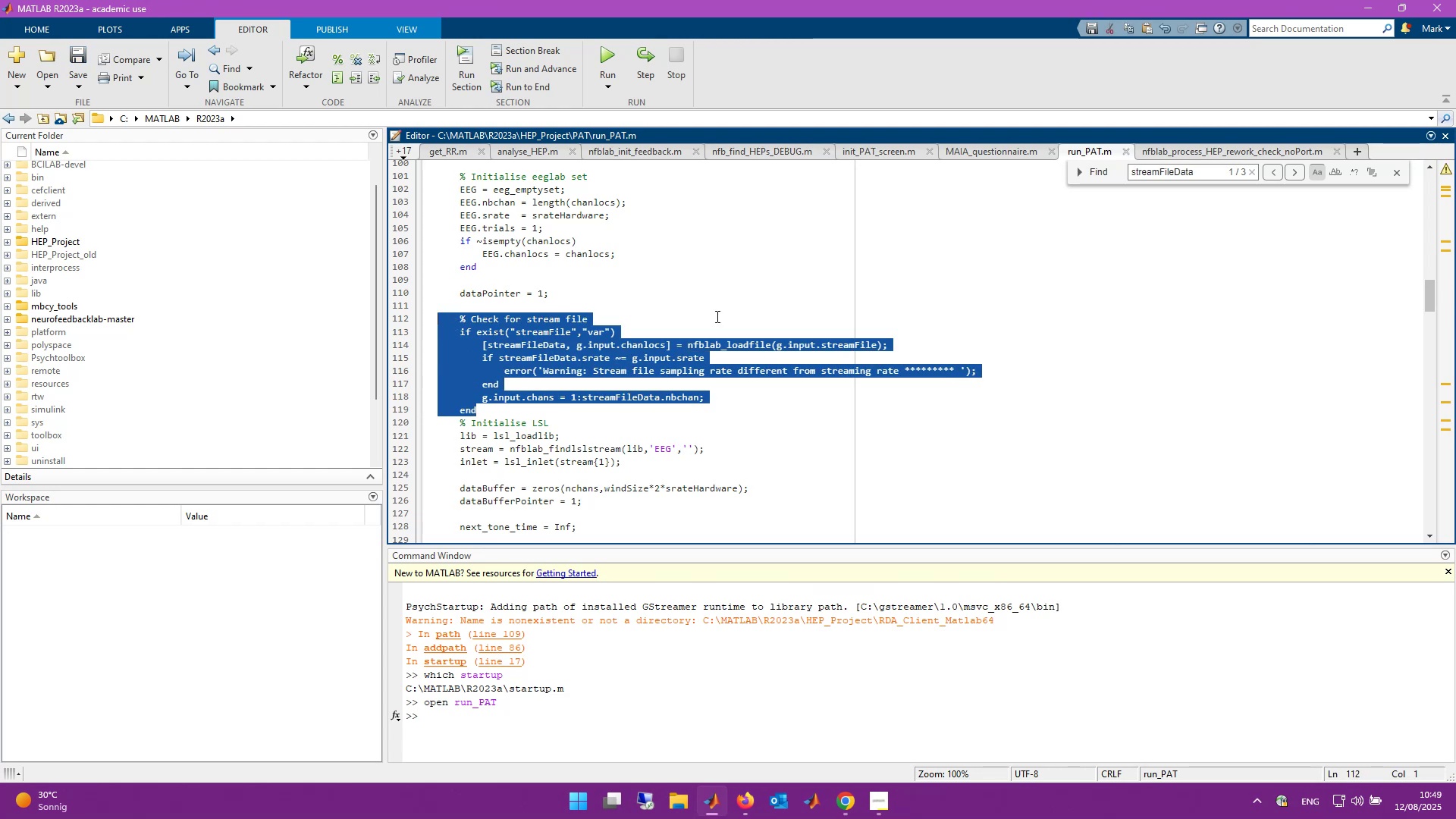 
left_click([789, 308])
 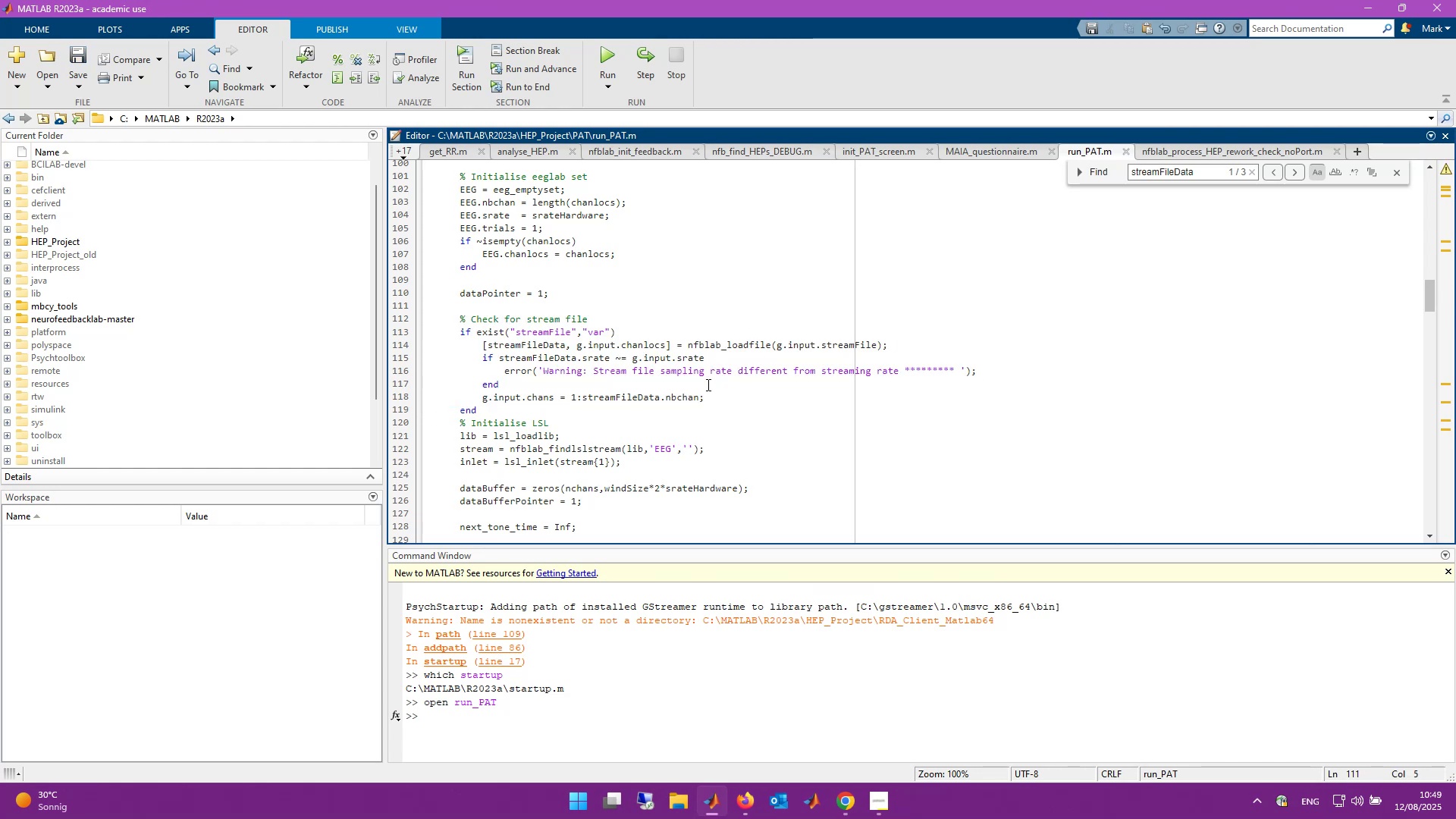 
left_click([651, 410])
 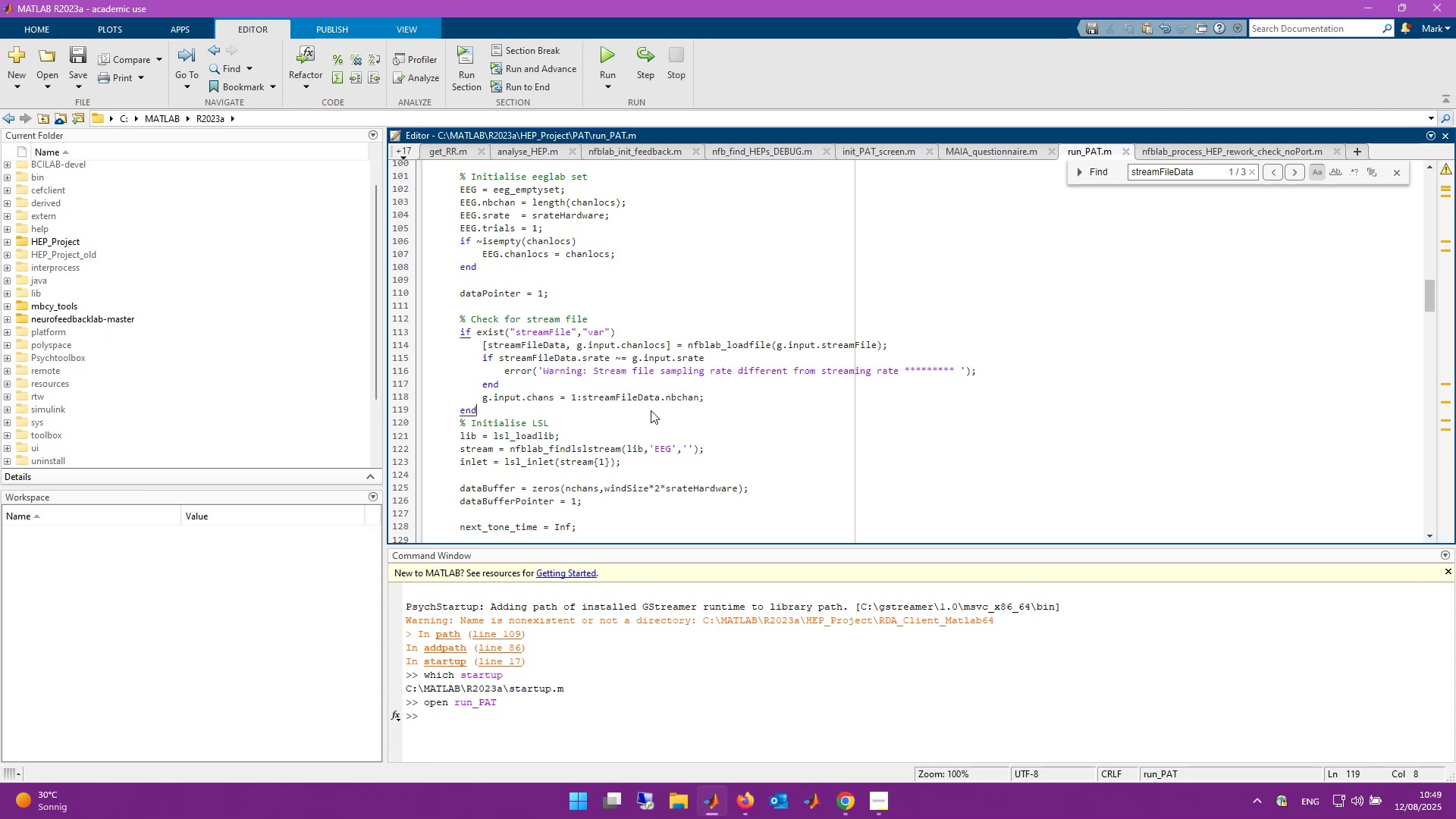 
key(Enter)
 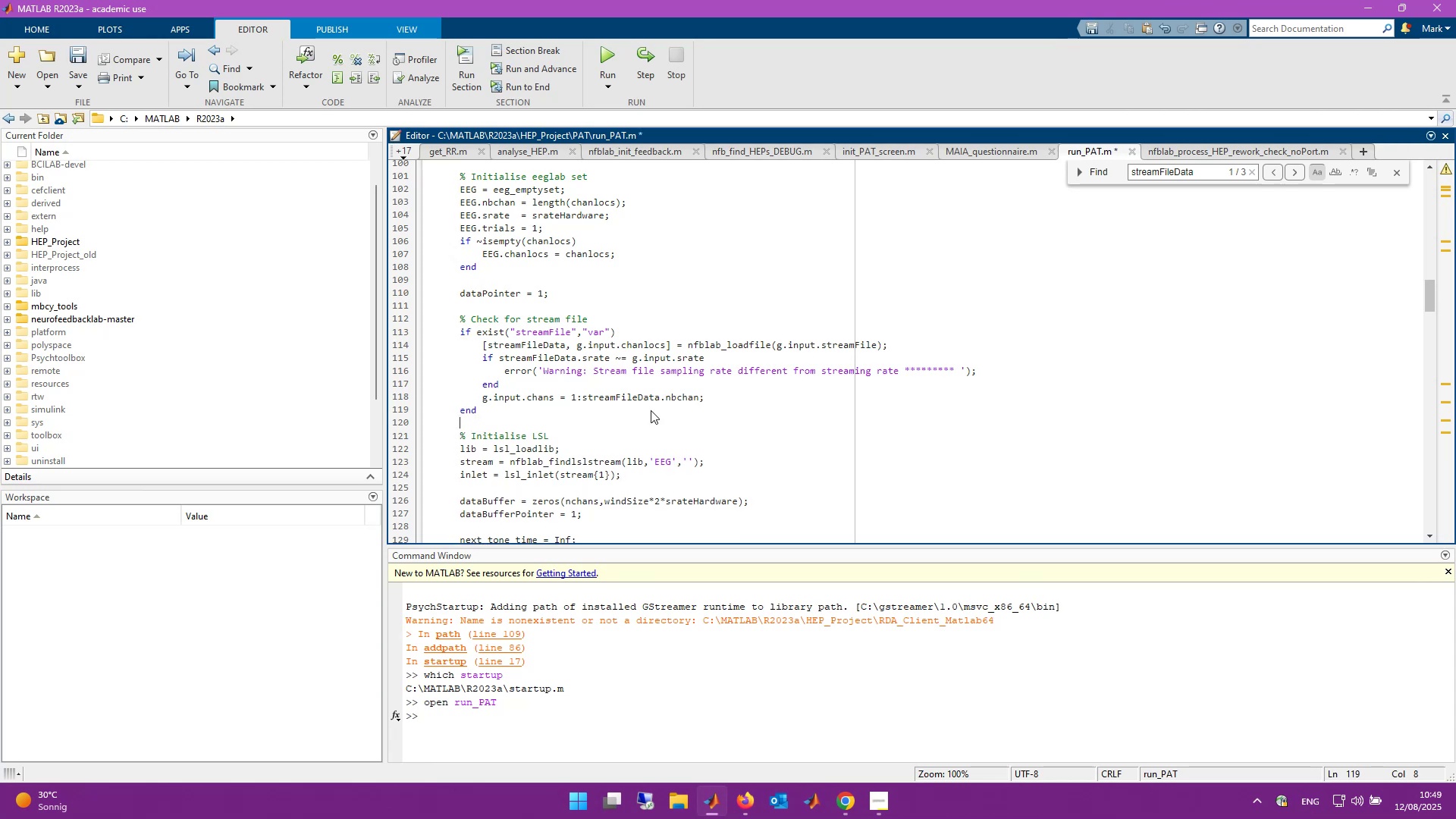 
key(Control+S)
 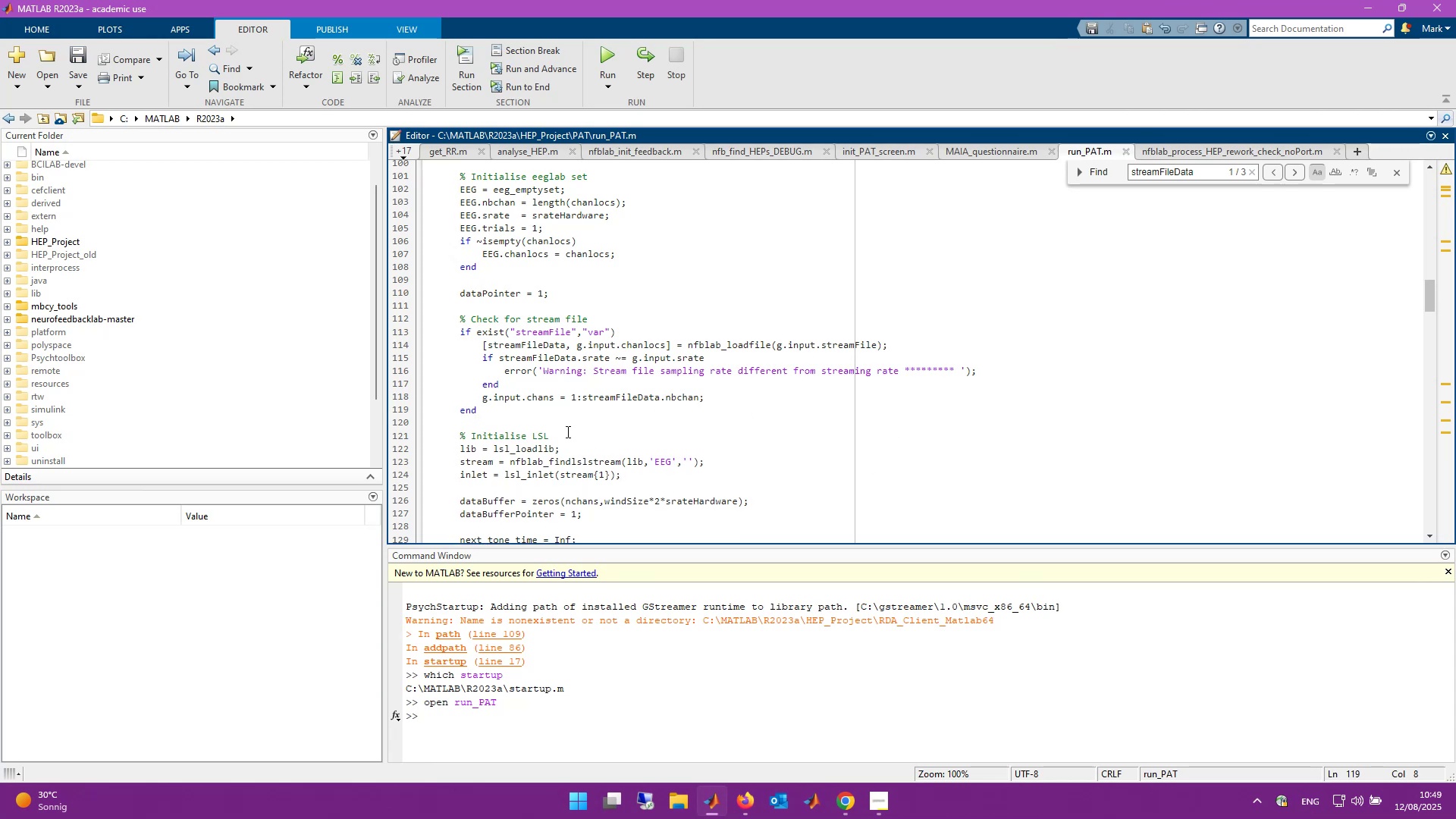 
wait(5.21)
 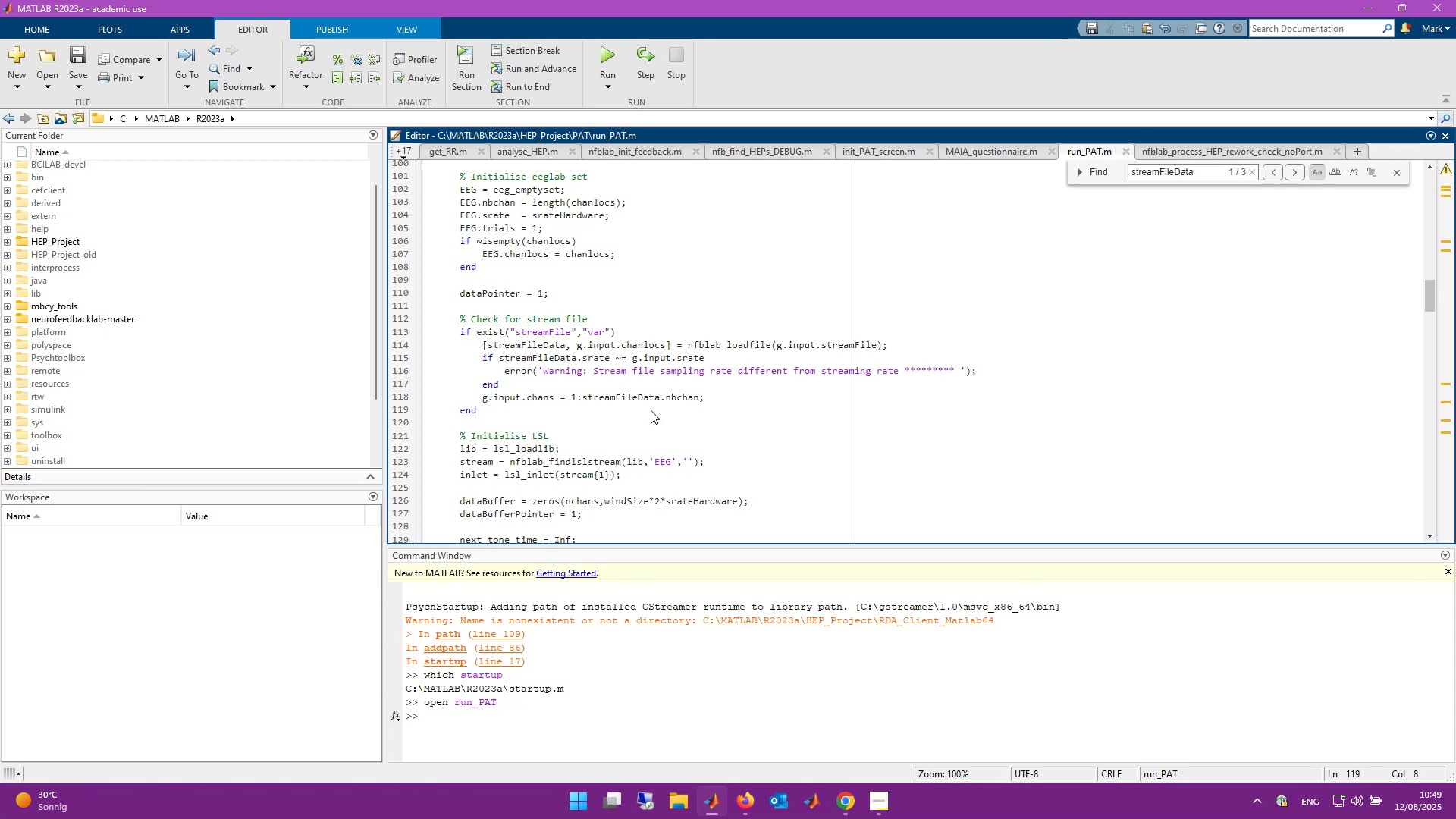 
scroll: coordinate [651, 431], scroll_direction: down, amount: 1.0
 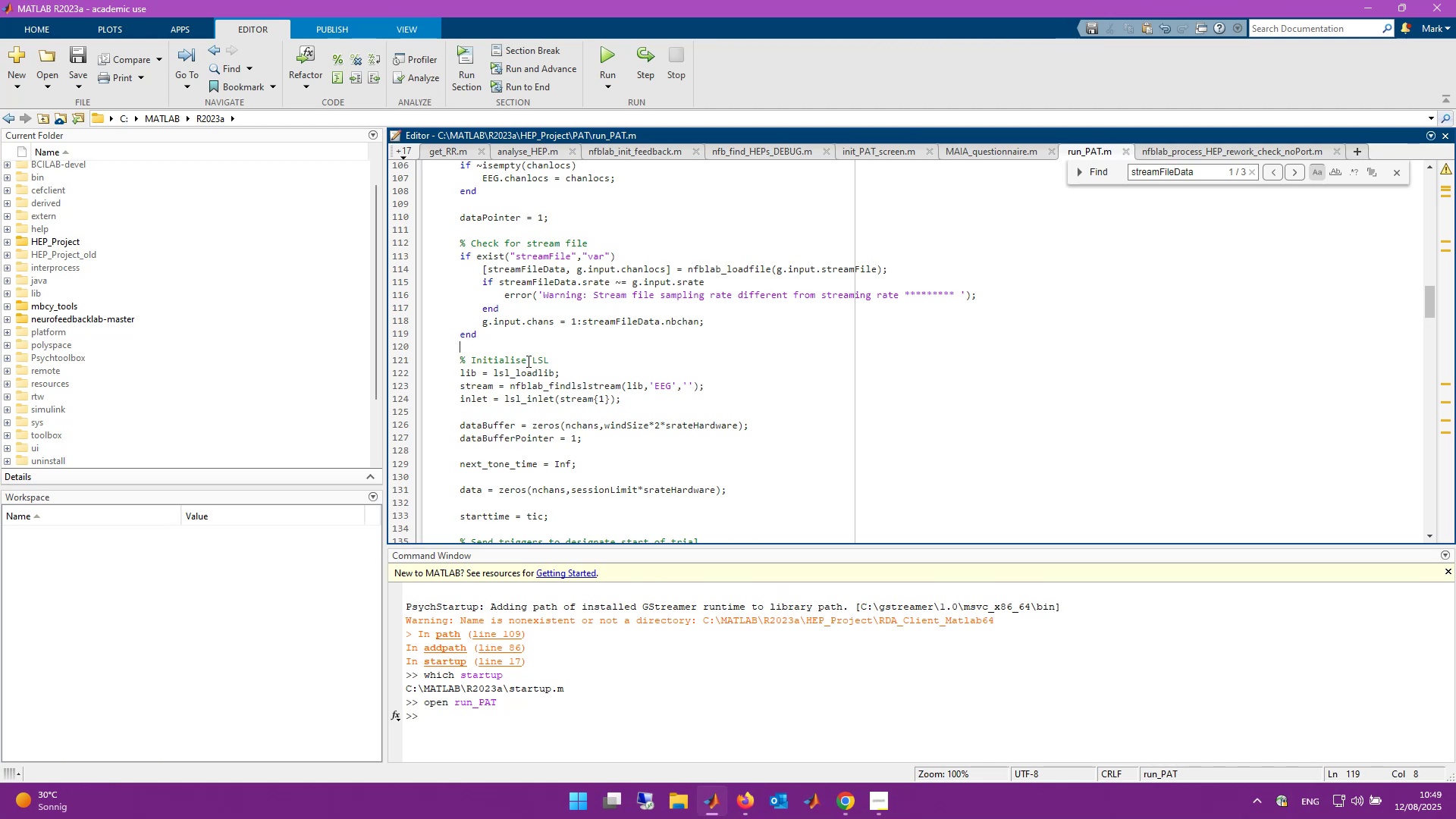 
left_click([475, 359])
 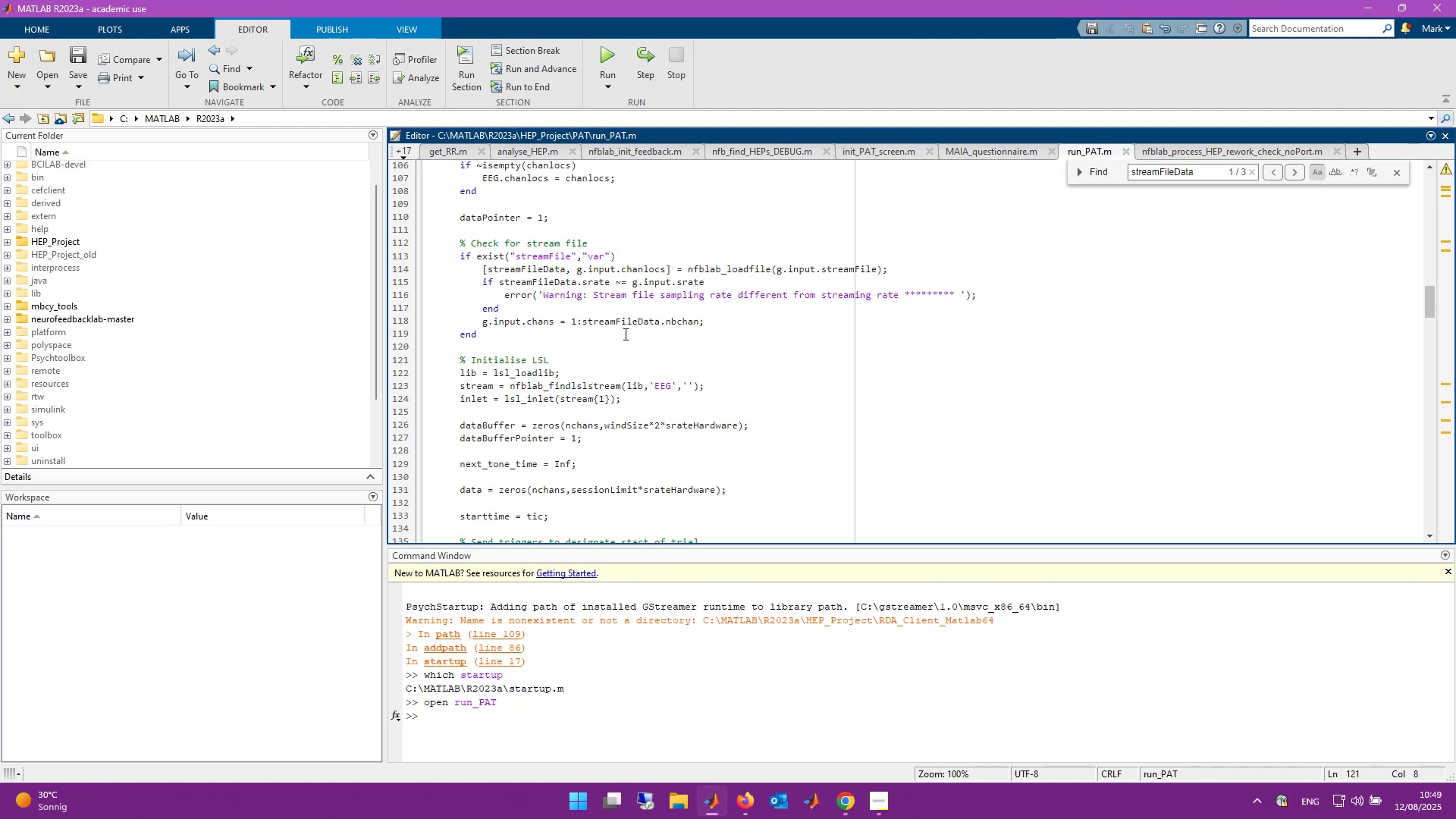 
key(Backspace)
type(Otherwis i)
 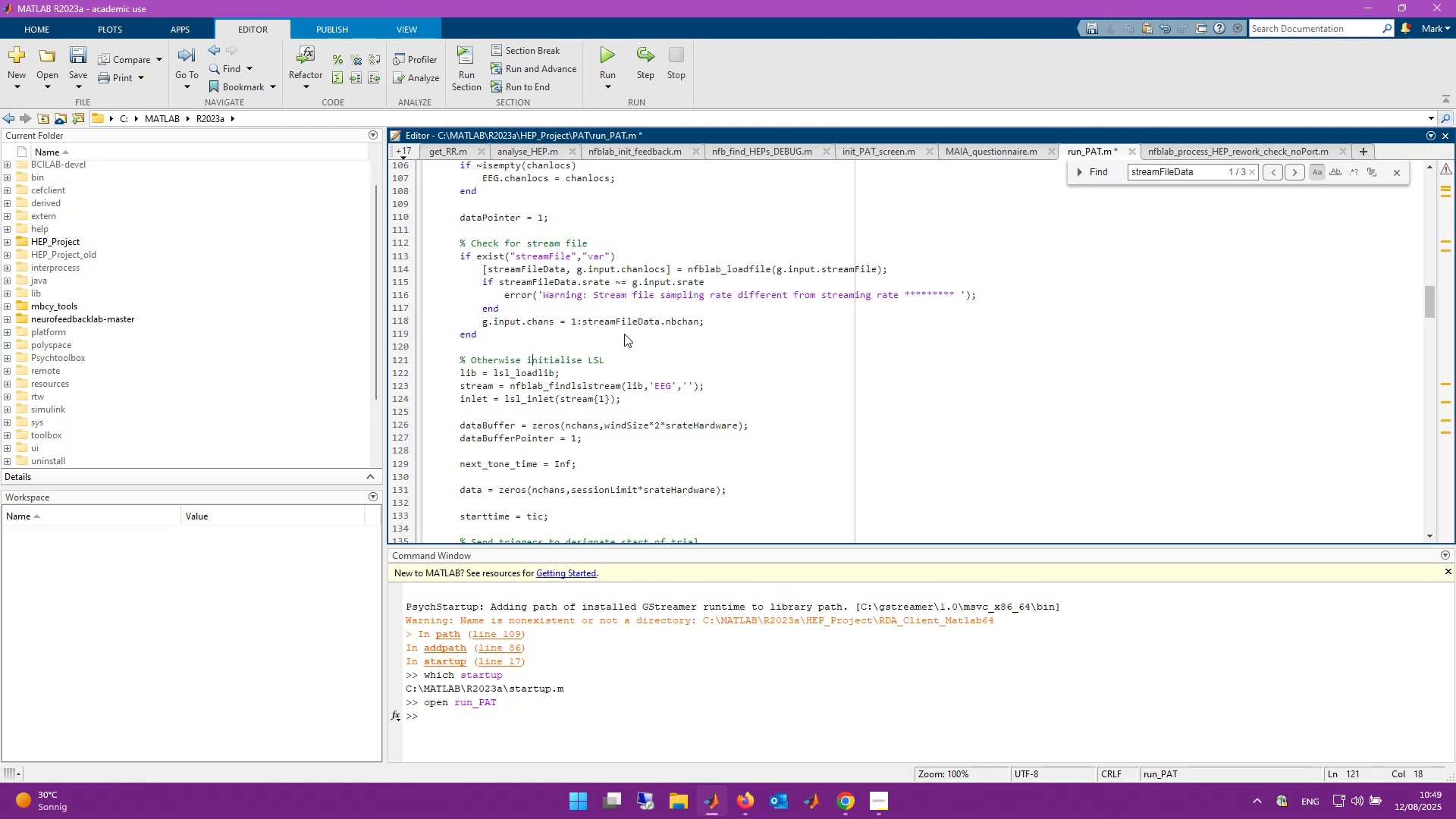 
key(Control+S)
 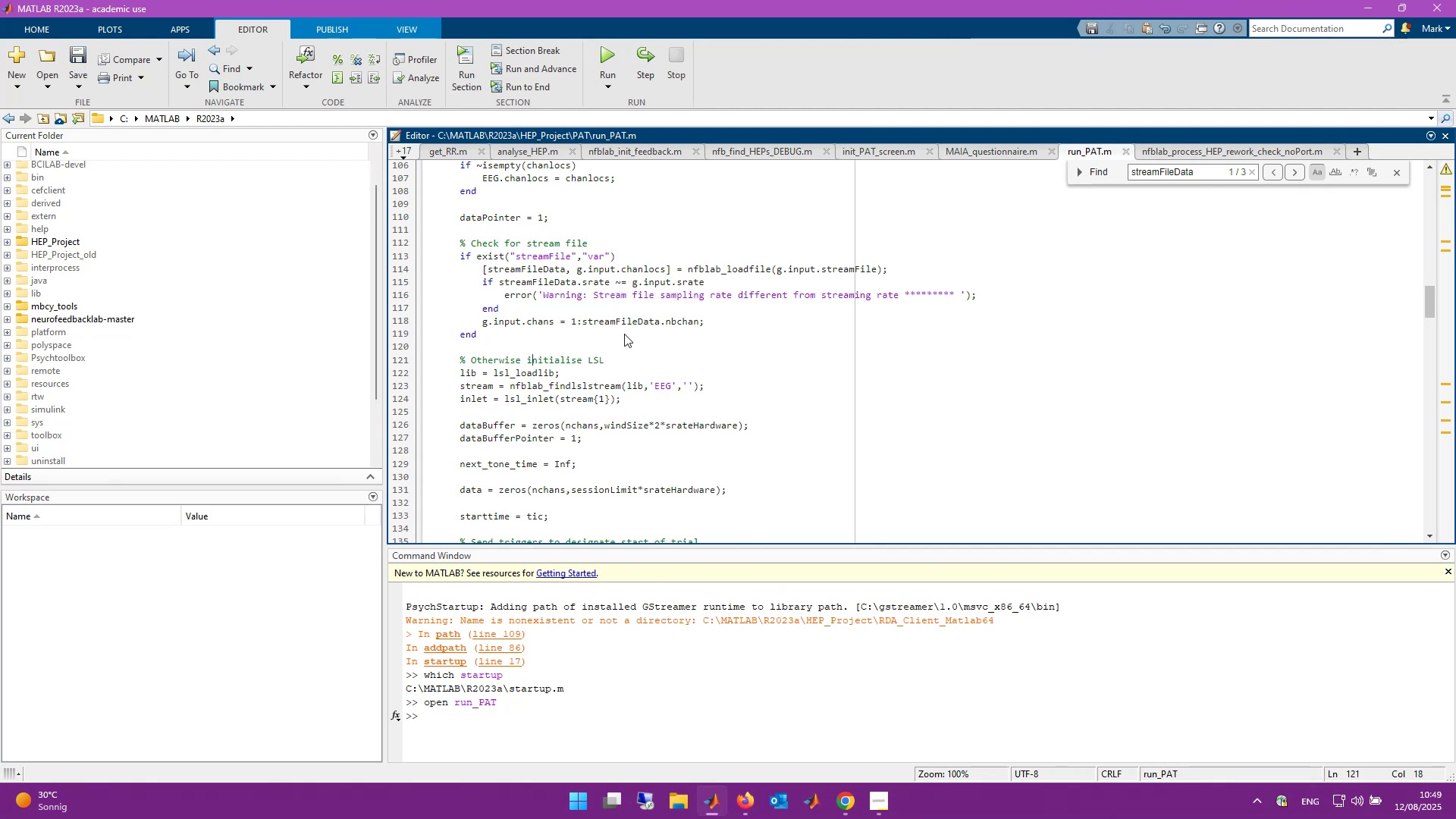 
scroll: coordinate [701, 322], scroll_direction: down, amount: 4.0
 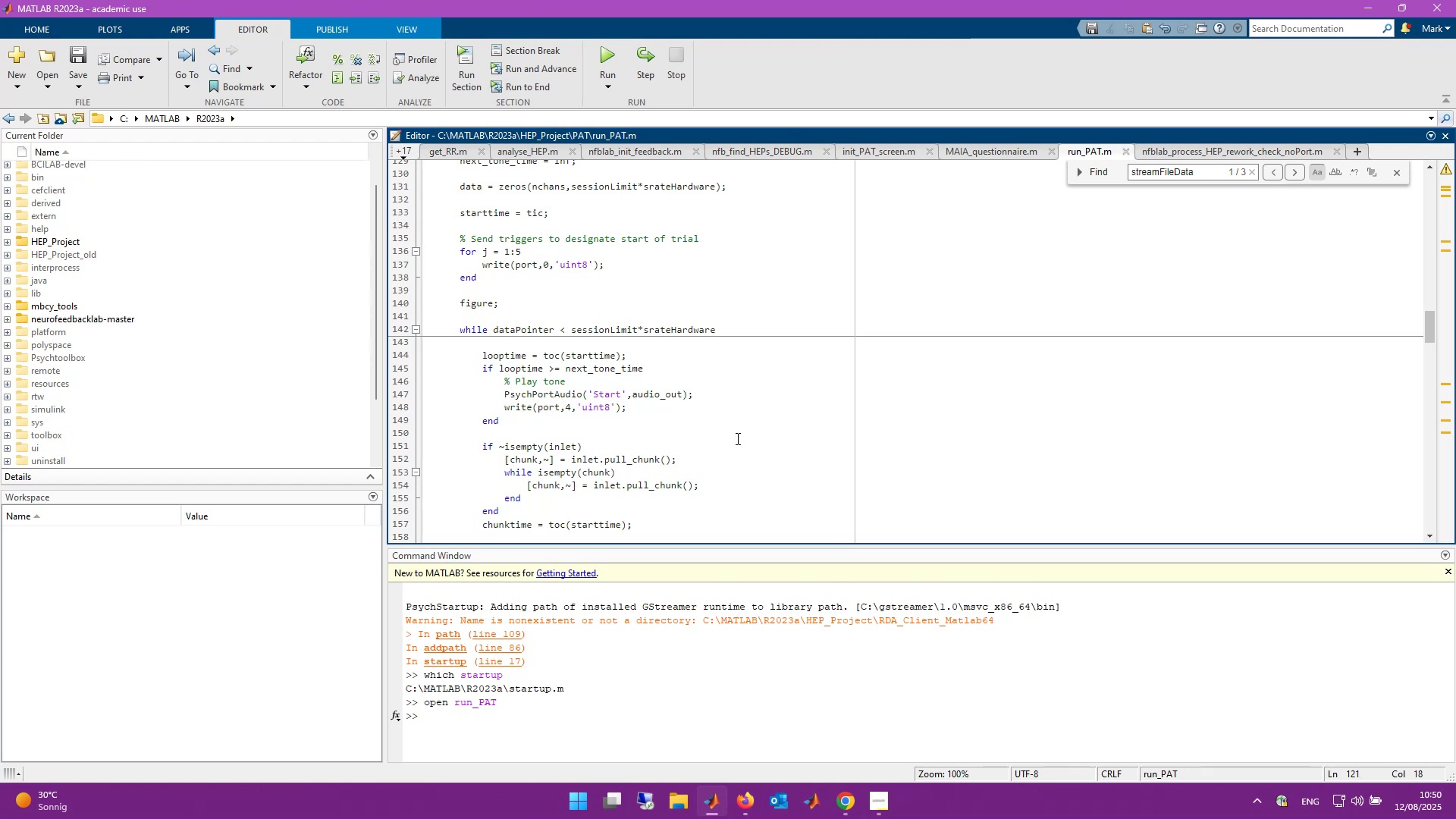 
wait(23.68)
 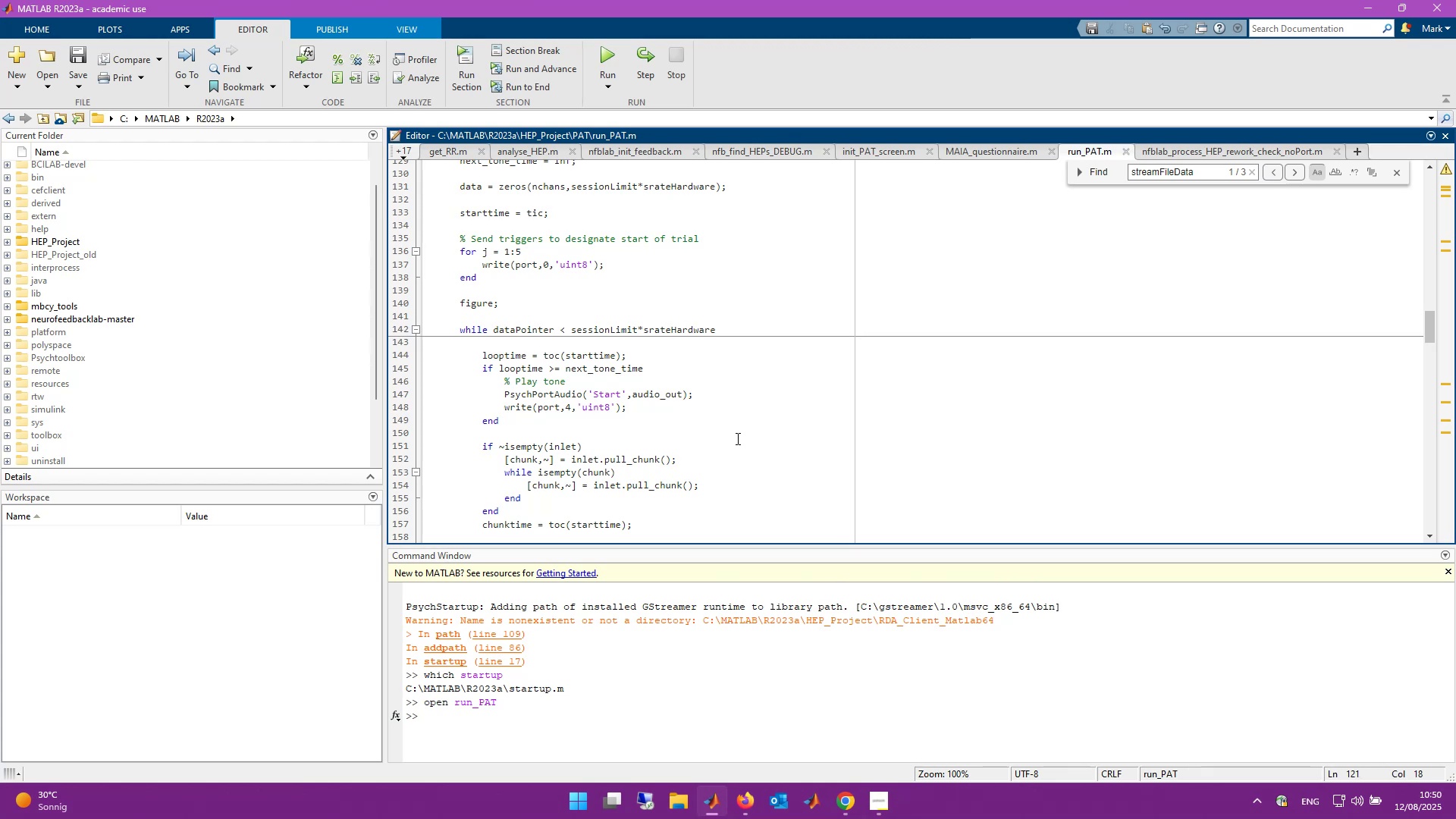 
scroll: coordinate [697, 423], scroll_direction: down, amount: 3.0
 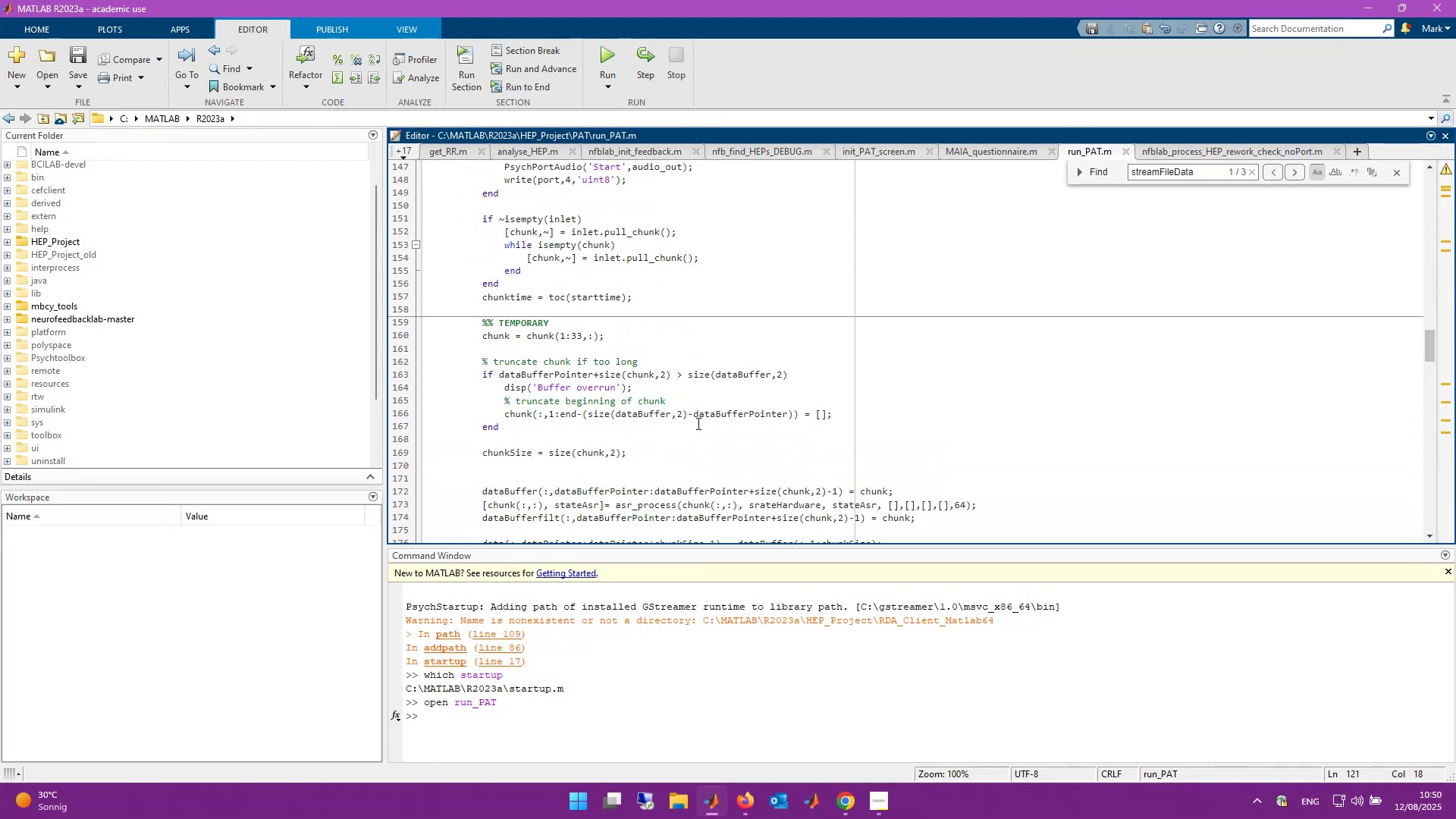 
scroll: coordinate [697, 423], scroll_direction: up, amount: 2.0
 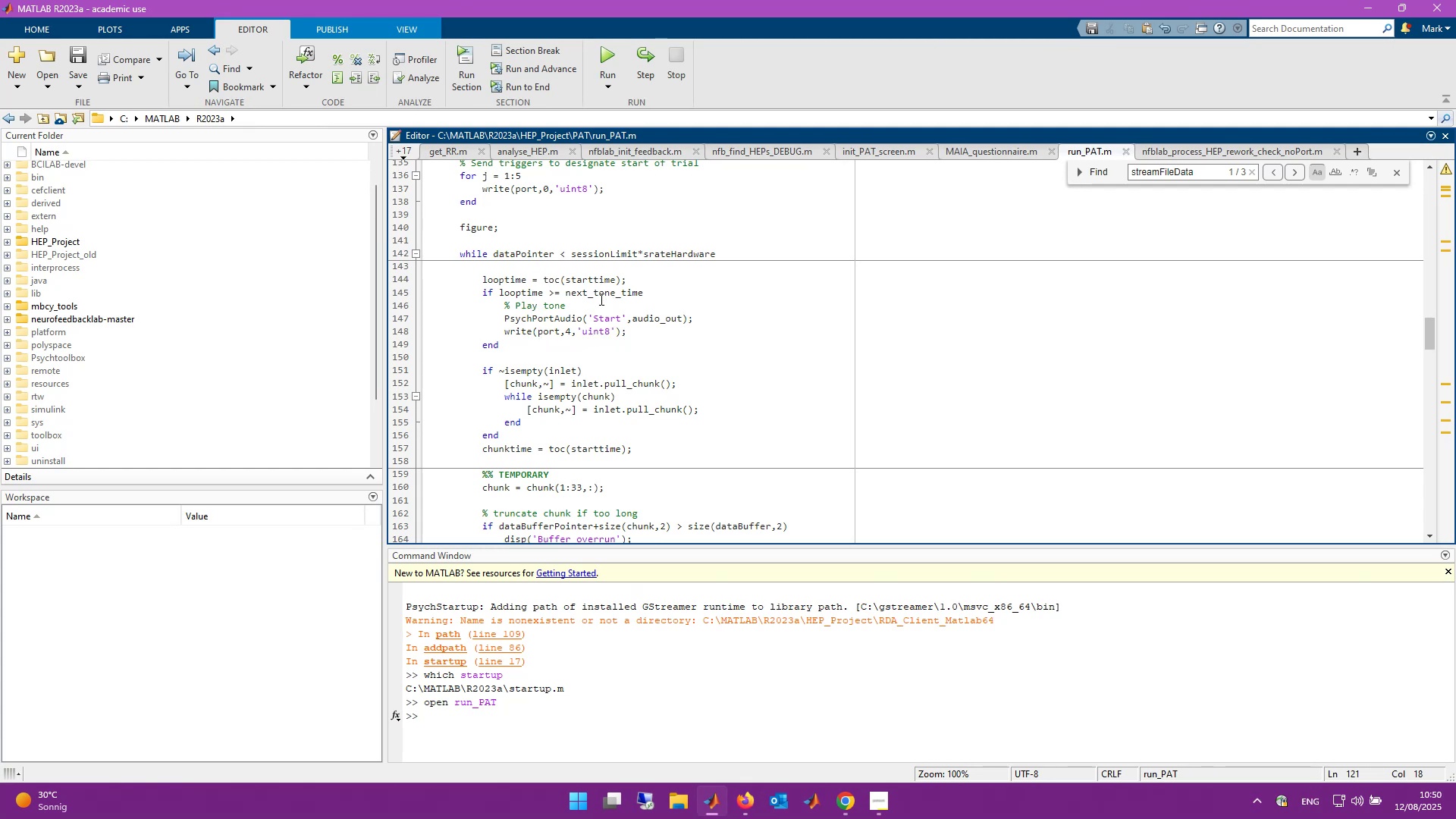 
wait(9.88)
 